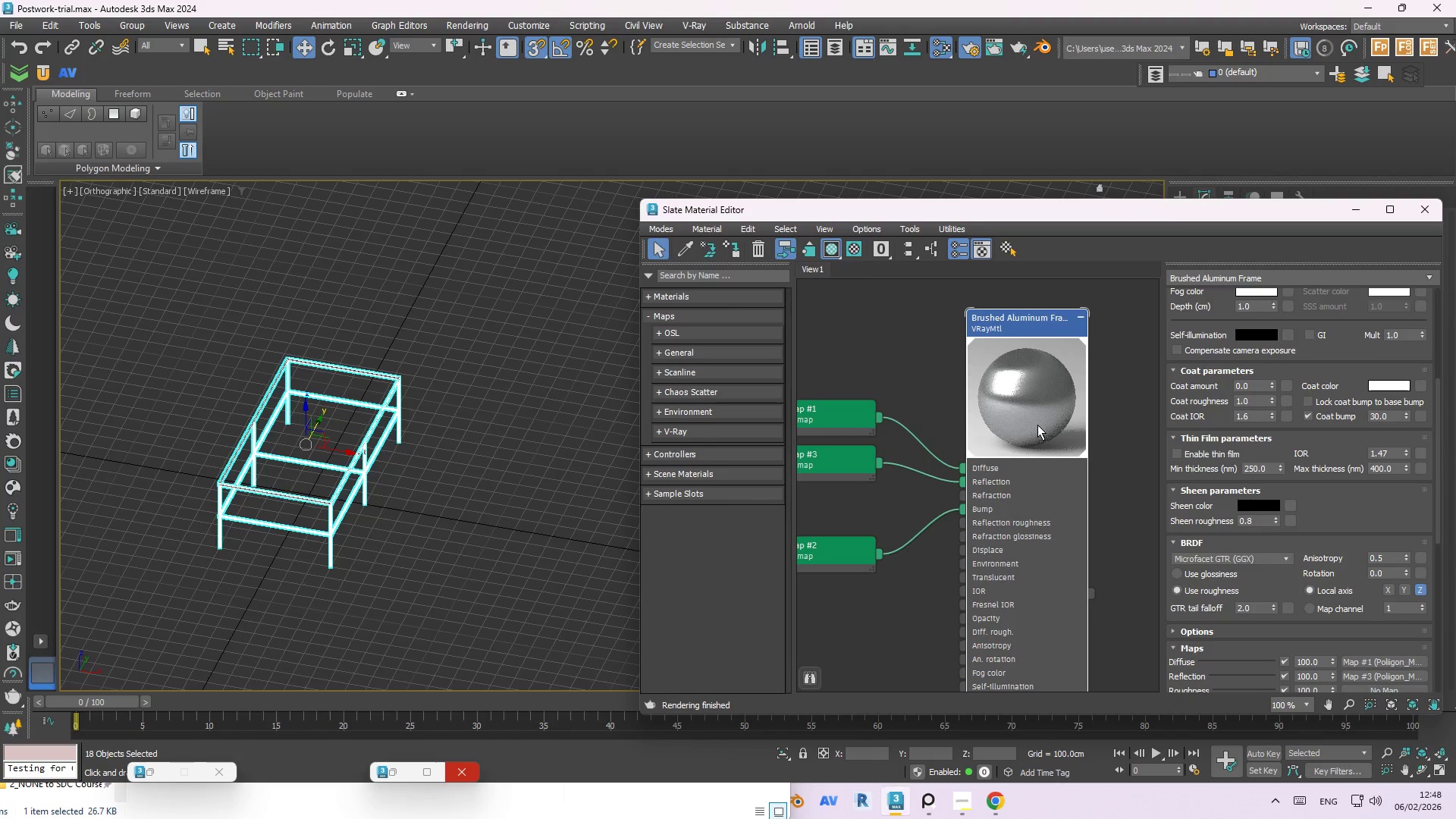 
scroll: coordinate [1030, 417], scroll_direction: up, amount: 1.0
 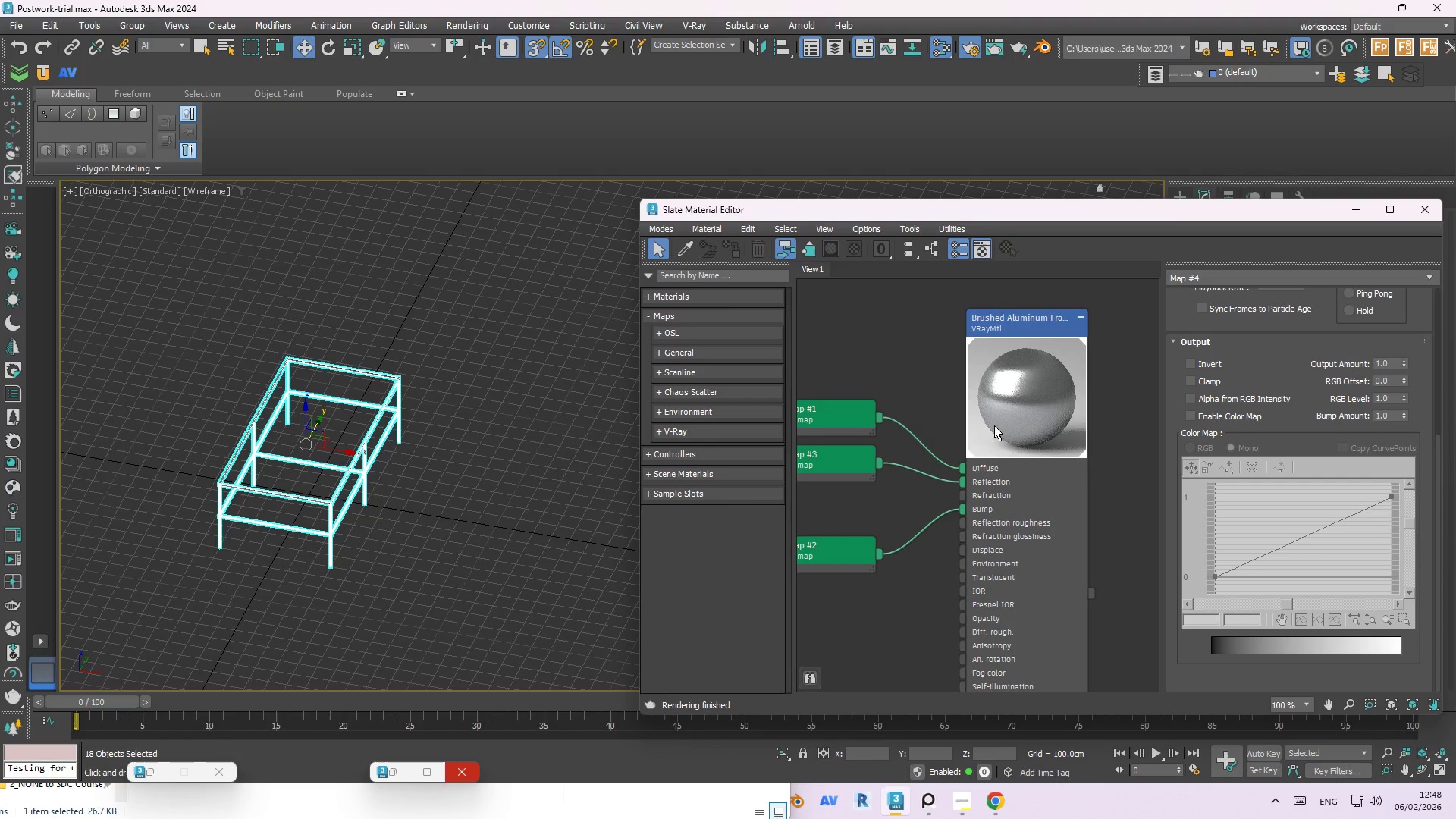 
scroll: coordinate [1057, 430], scroll_direction: down, amount: 2.0
 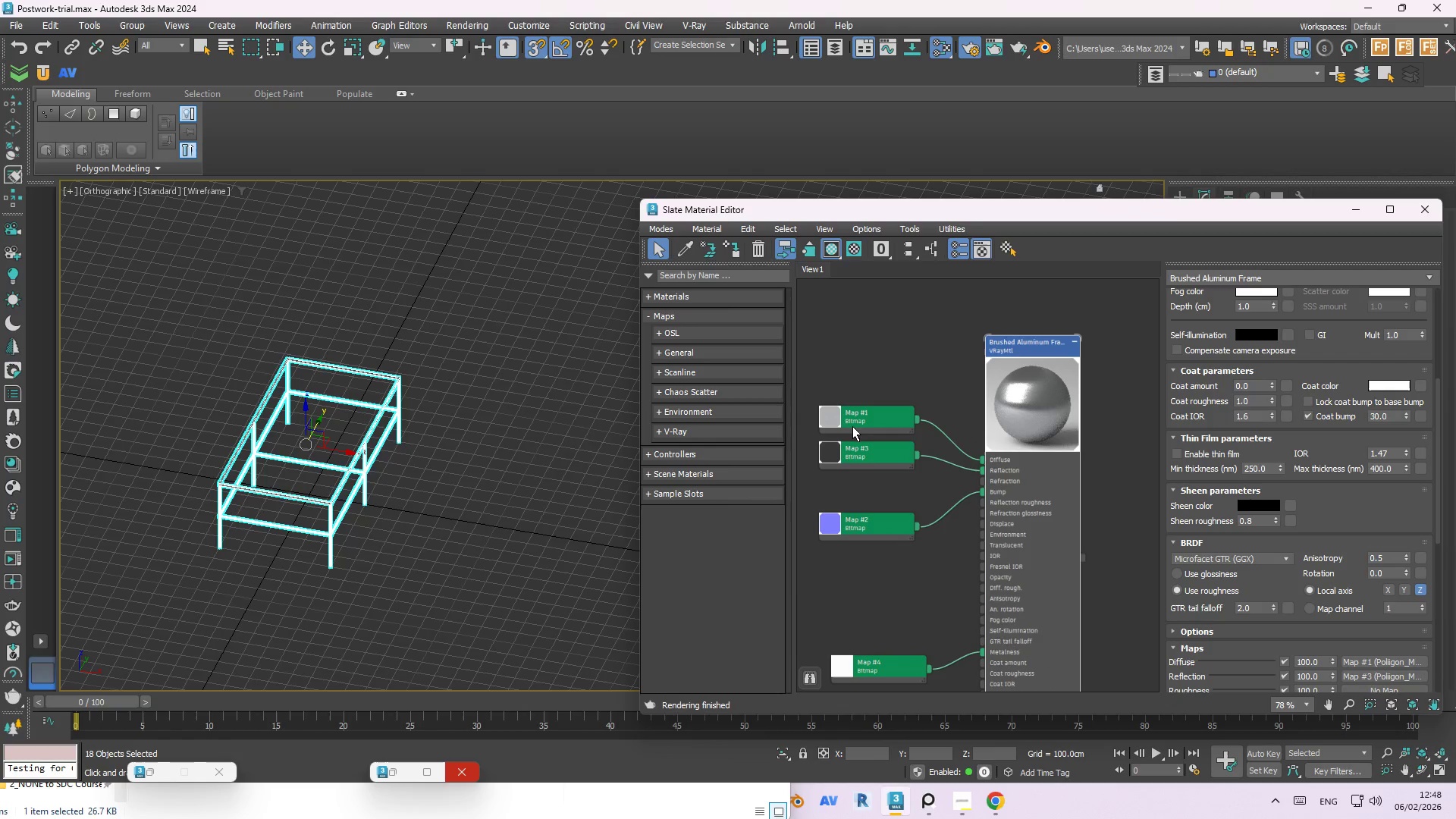 
left_click_drag(start_coordinate=[852, 420], to_coordinate=[820, 359])
 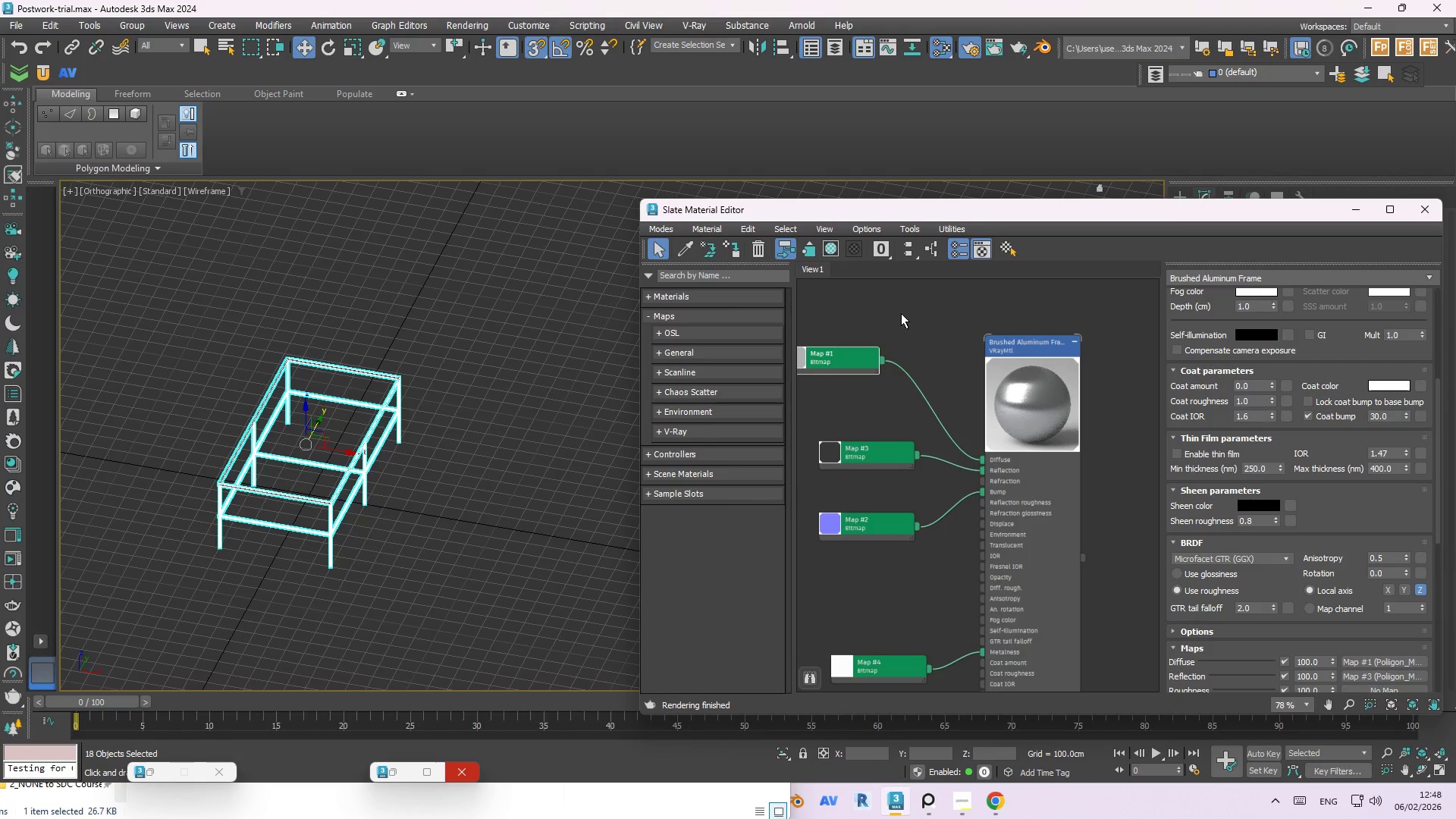 
right_click([900, 315])
 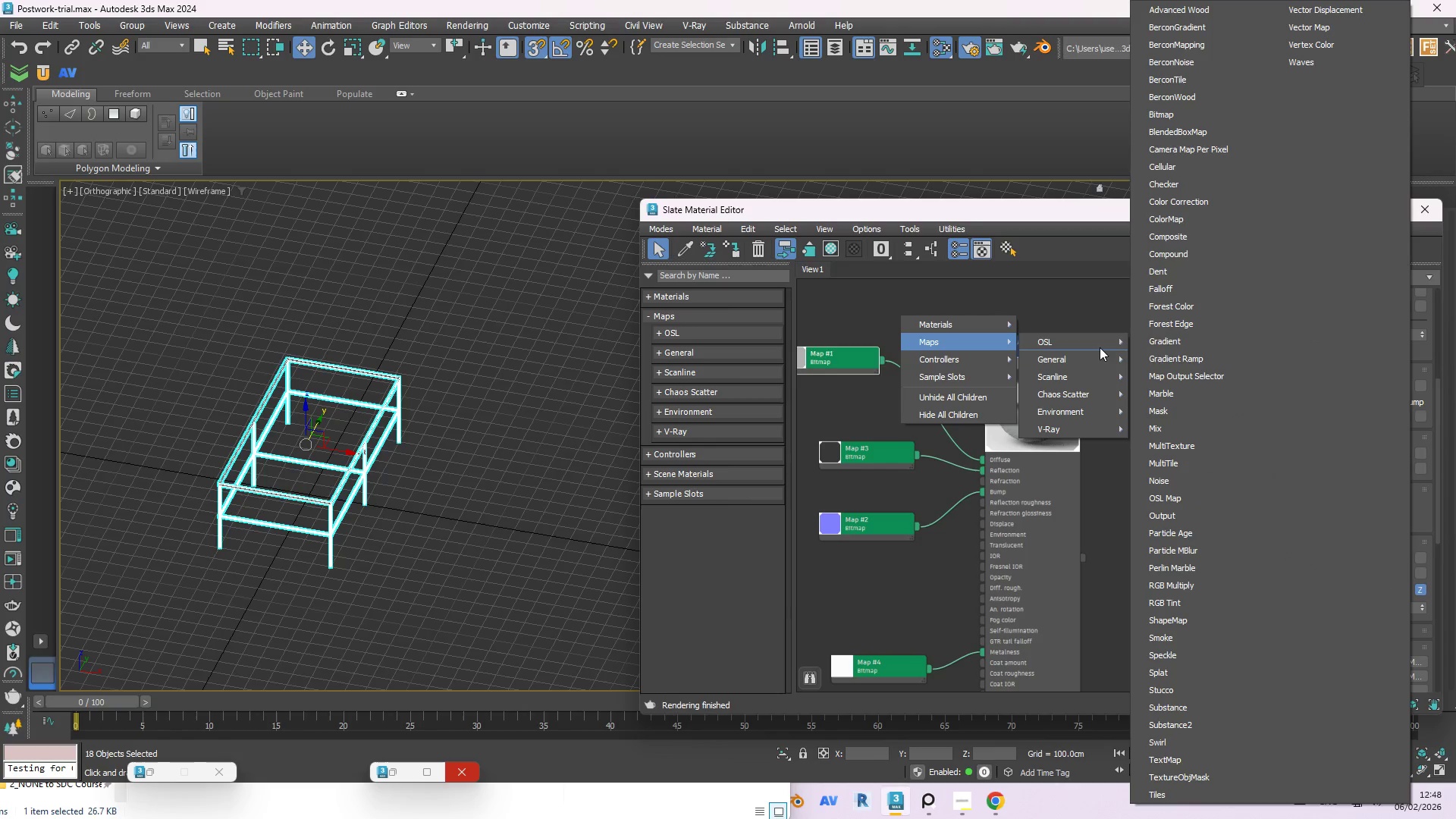 
wait(5.62)
 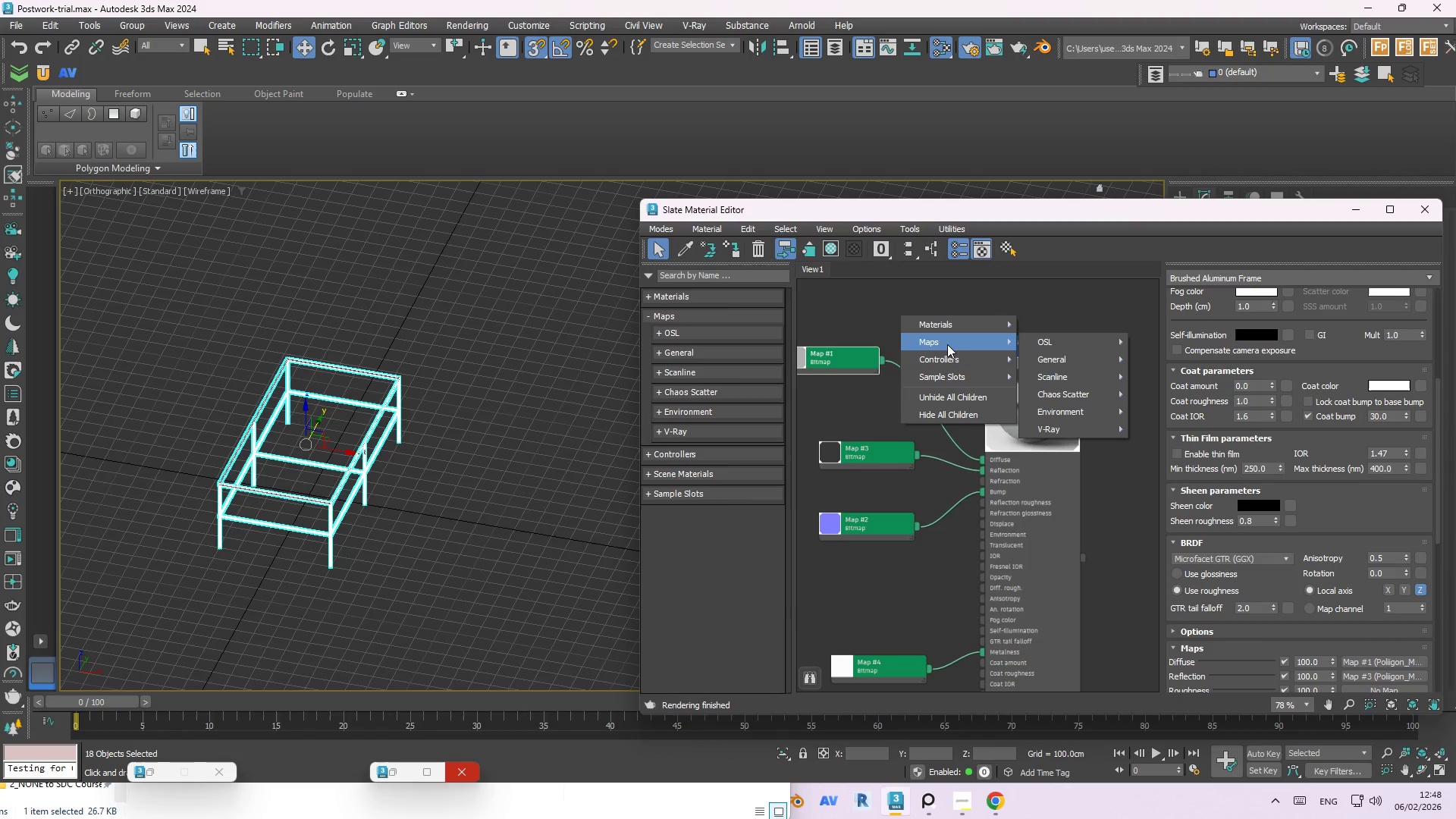 
left_click([1204, 198])
 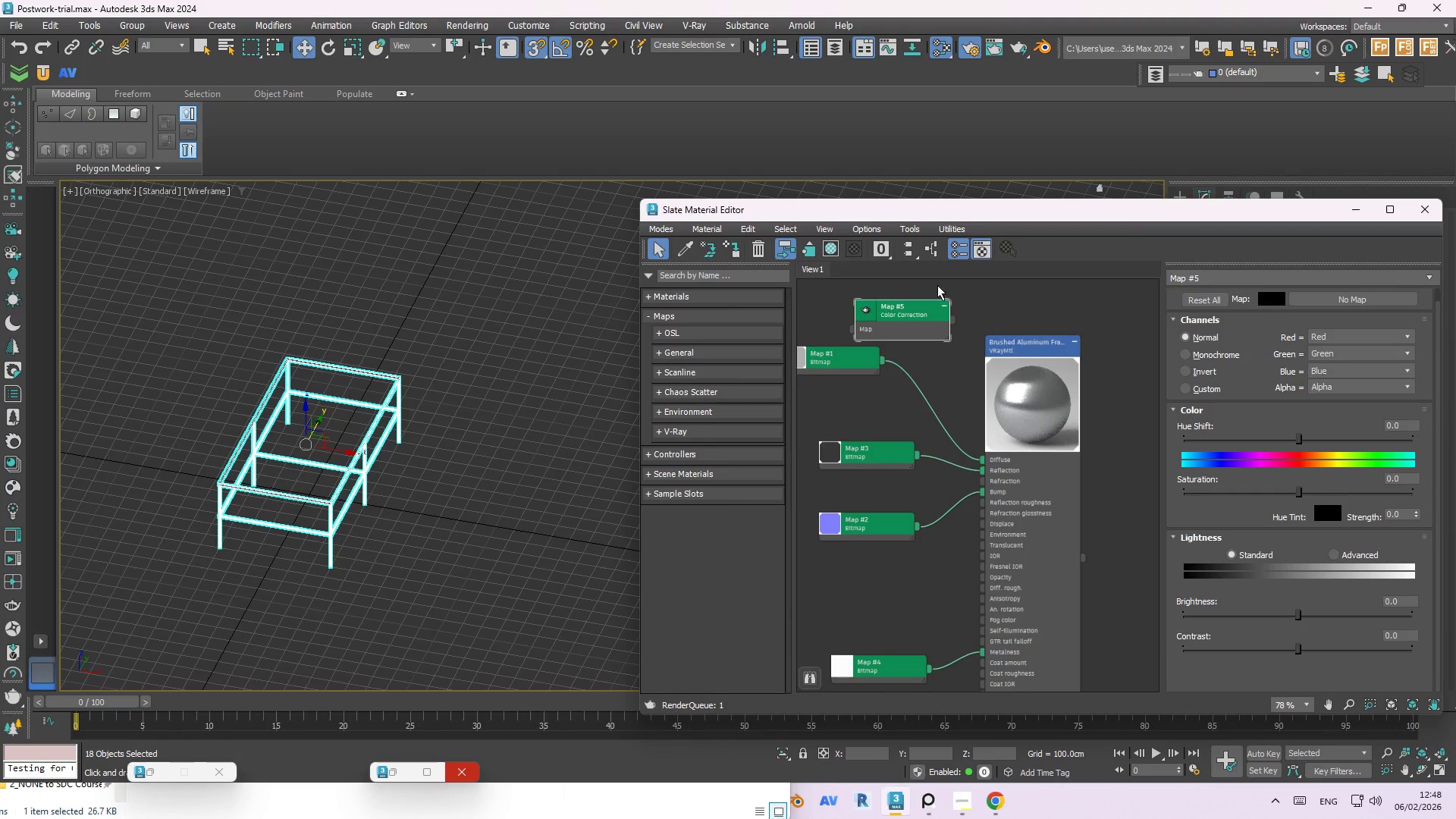 
left_click_drag(start_coordinate=[950, 324], to_coordinate=[922, 426])
 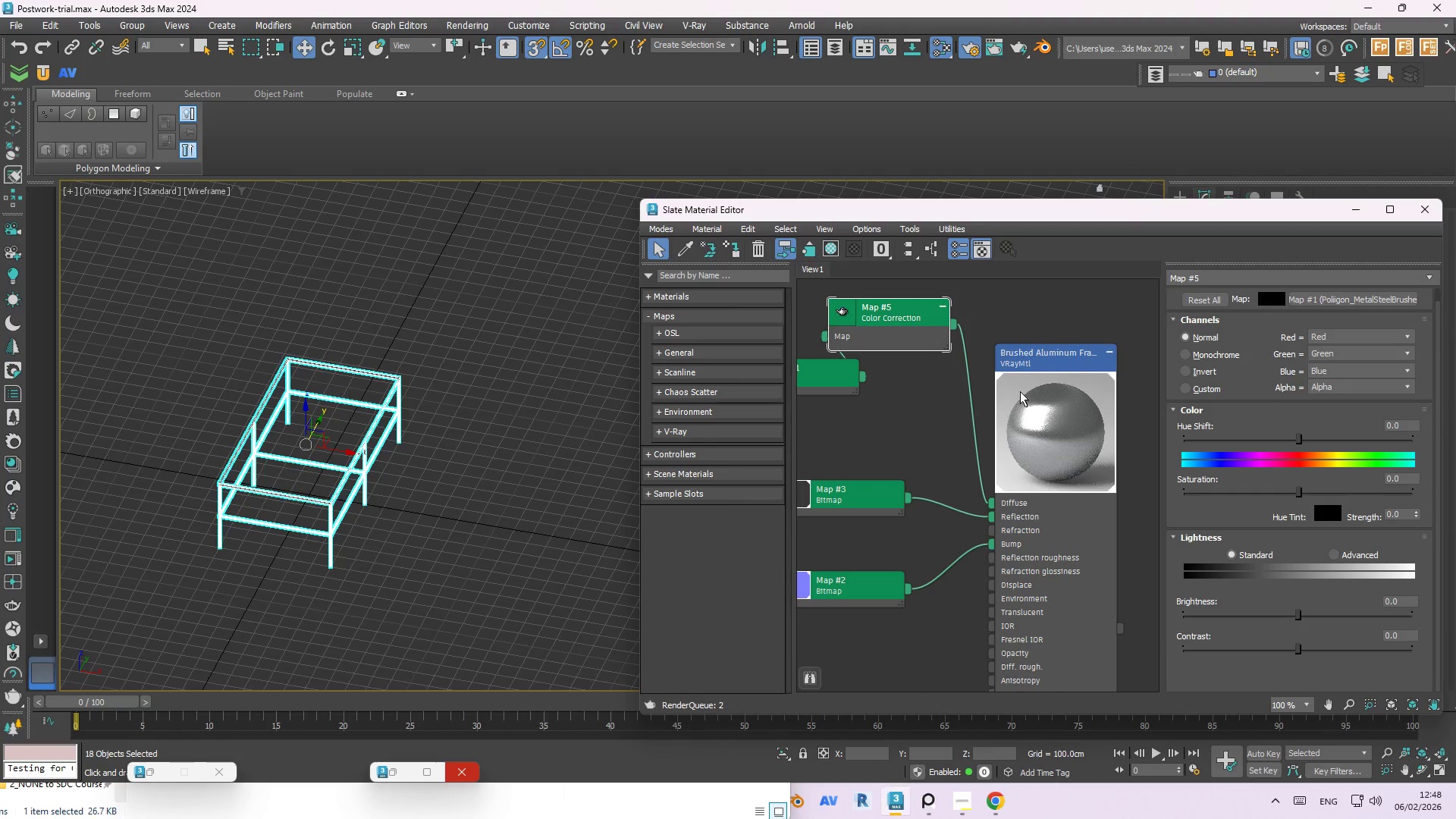 
scroll: coordinate [951, 303], scroll_direction: up, amount: 2.0
 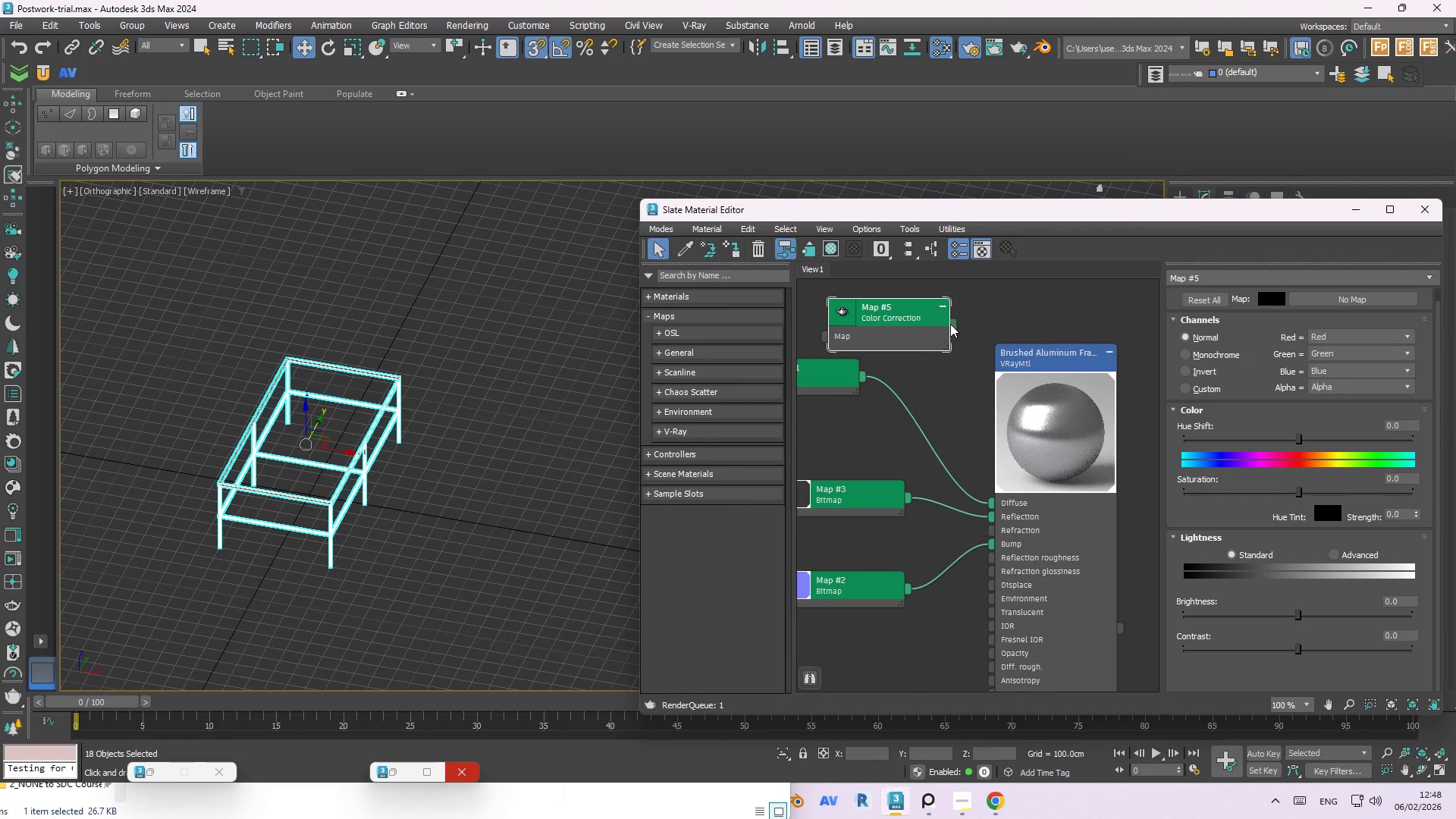 
left_click_drag(start_coordinate=[888, 380], to_coordinate=[810, 318])
 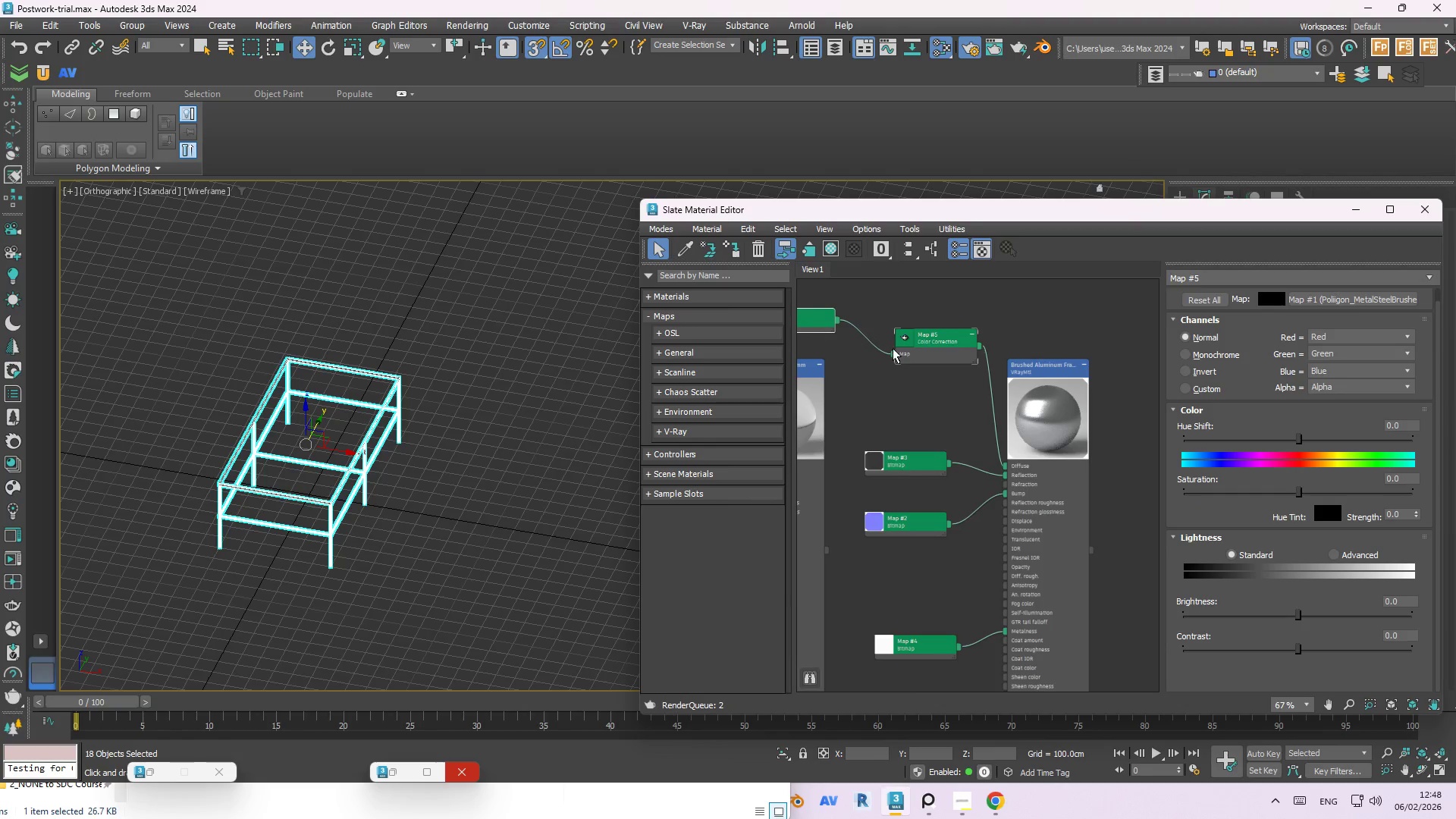 
scroll: coordinate [1037, 391], scroll_direction: down, amount: 3.0
 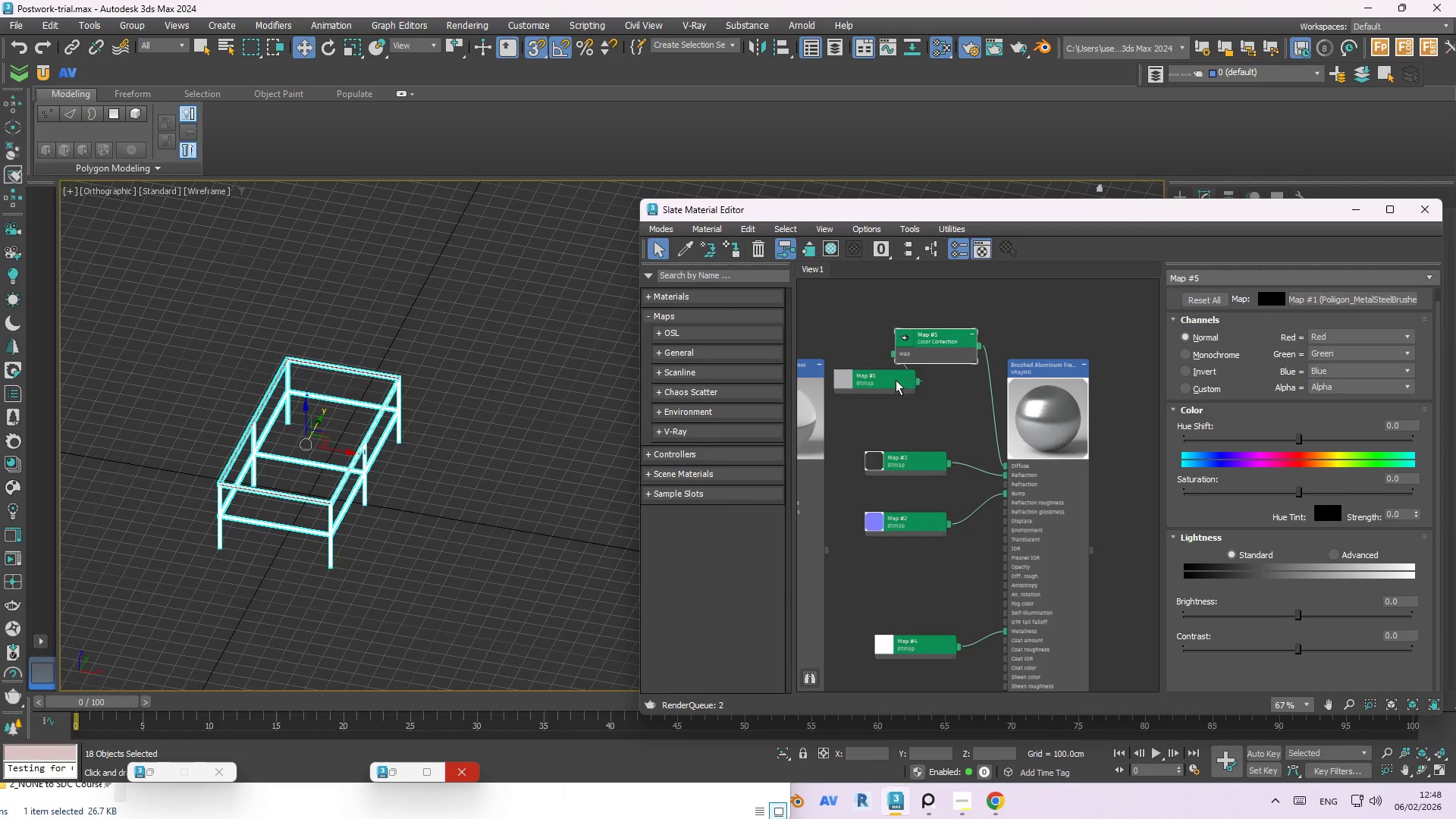 
double_click([902, 331])
 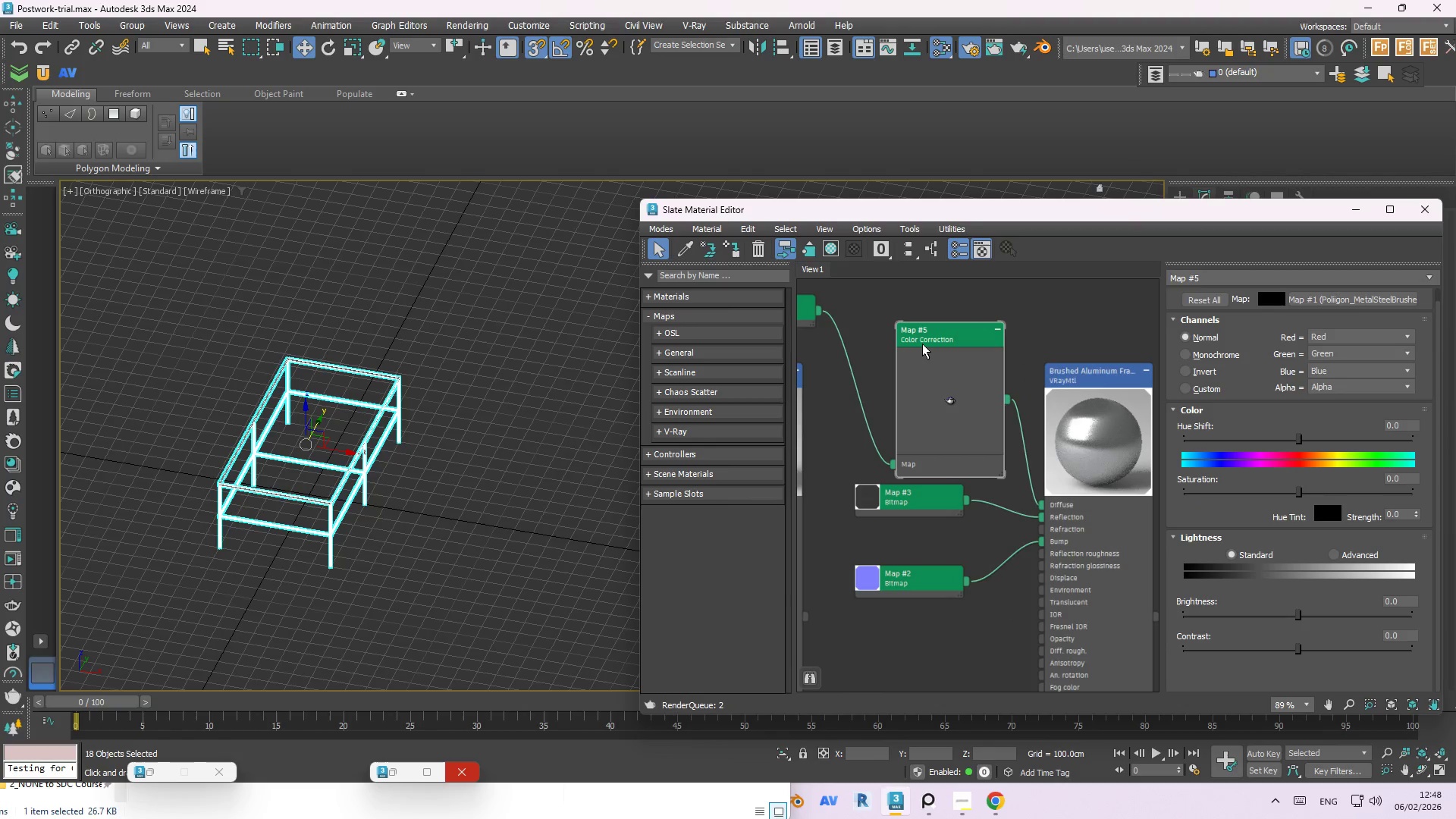 
scroll: coordinate [893, 349], scroll_direction: up, amount: 2.0
 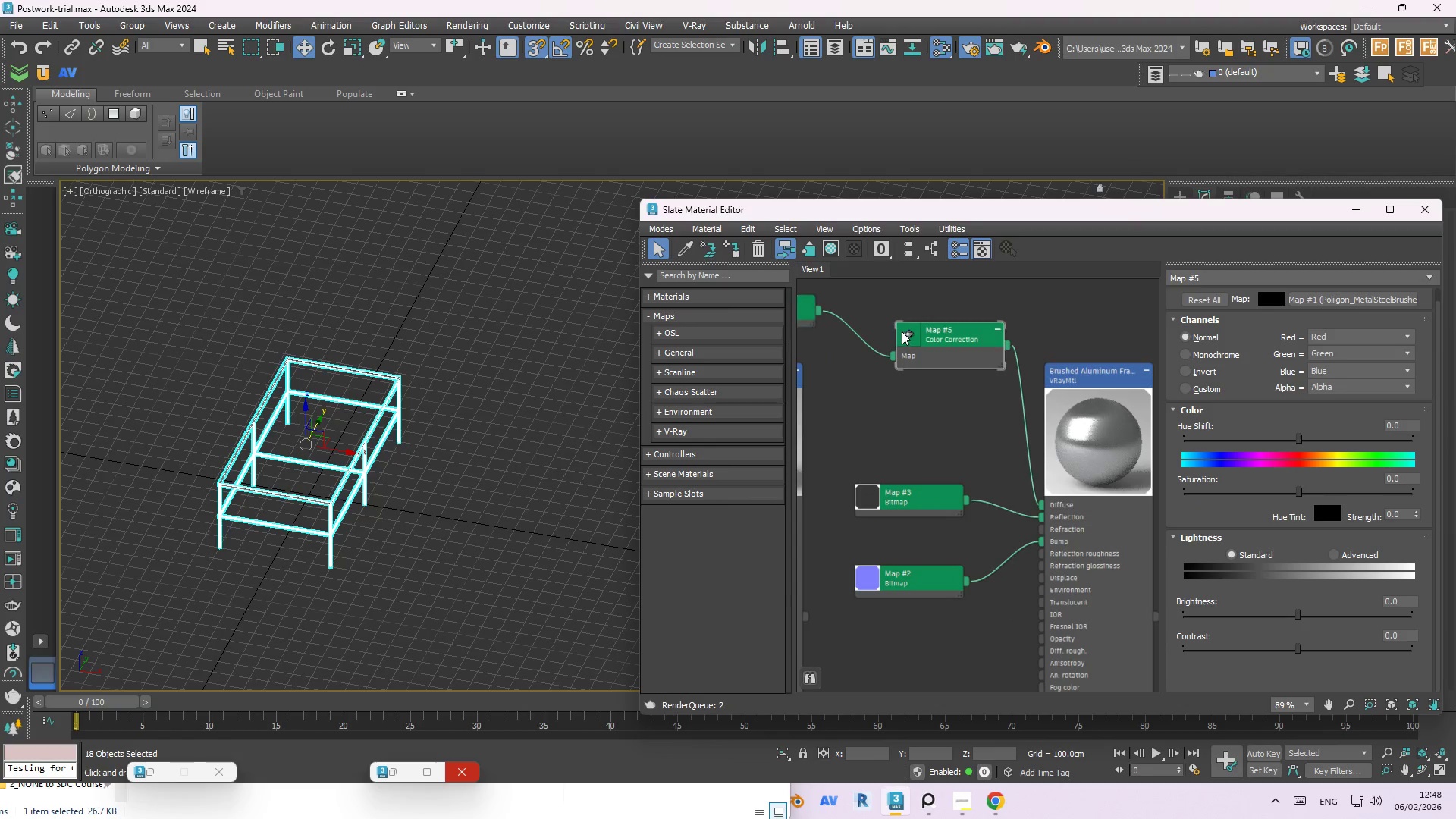 
right_click([926, 352])
 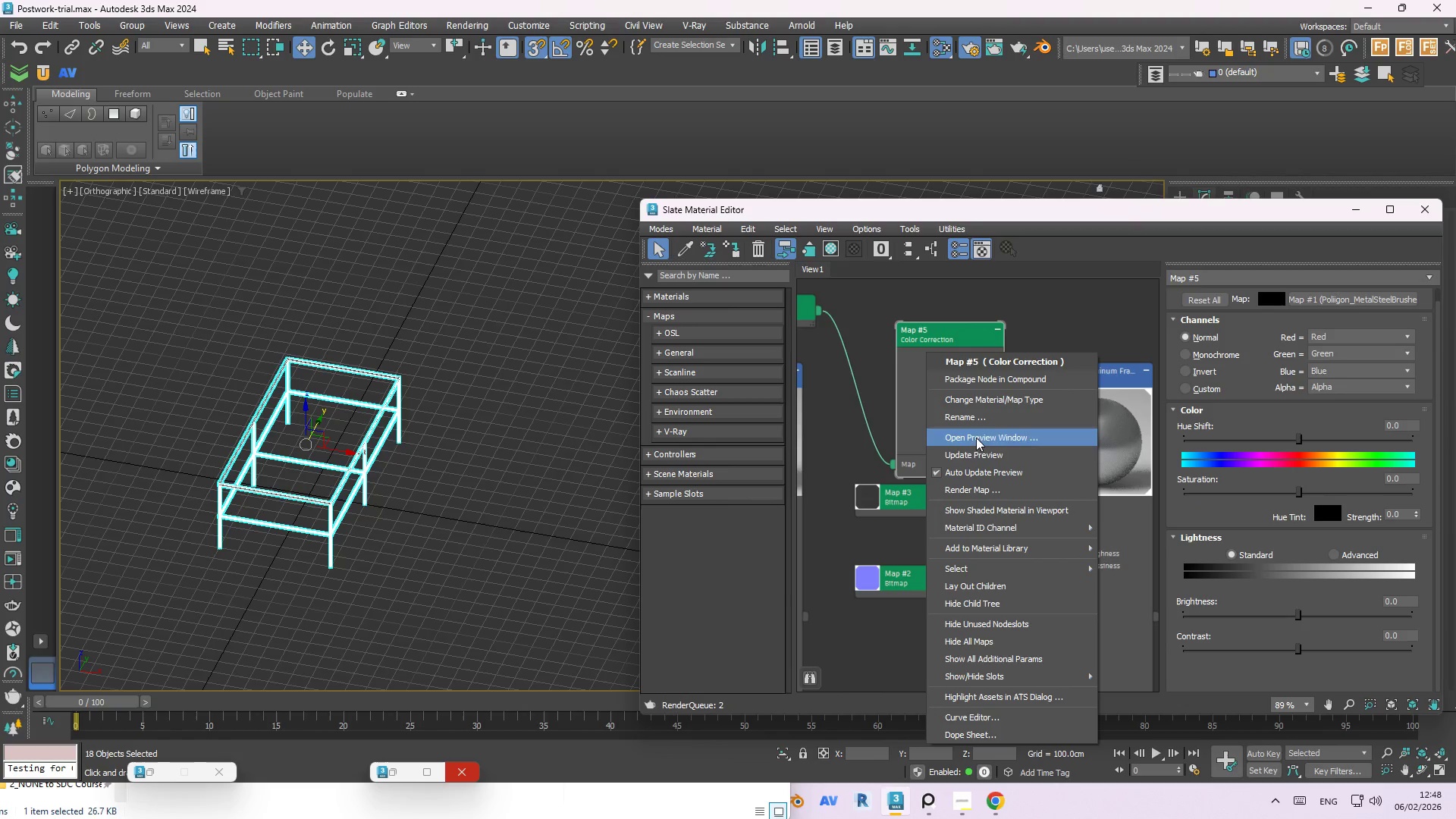 
left_click([974, 453])
 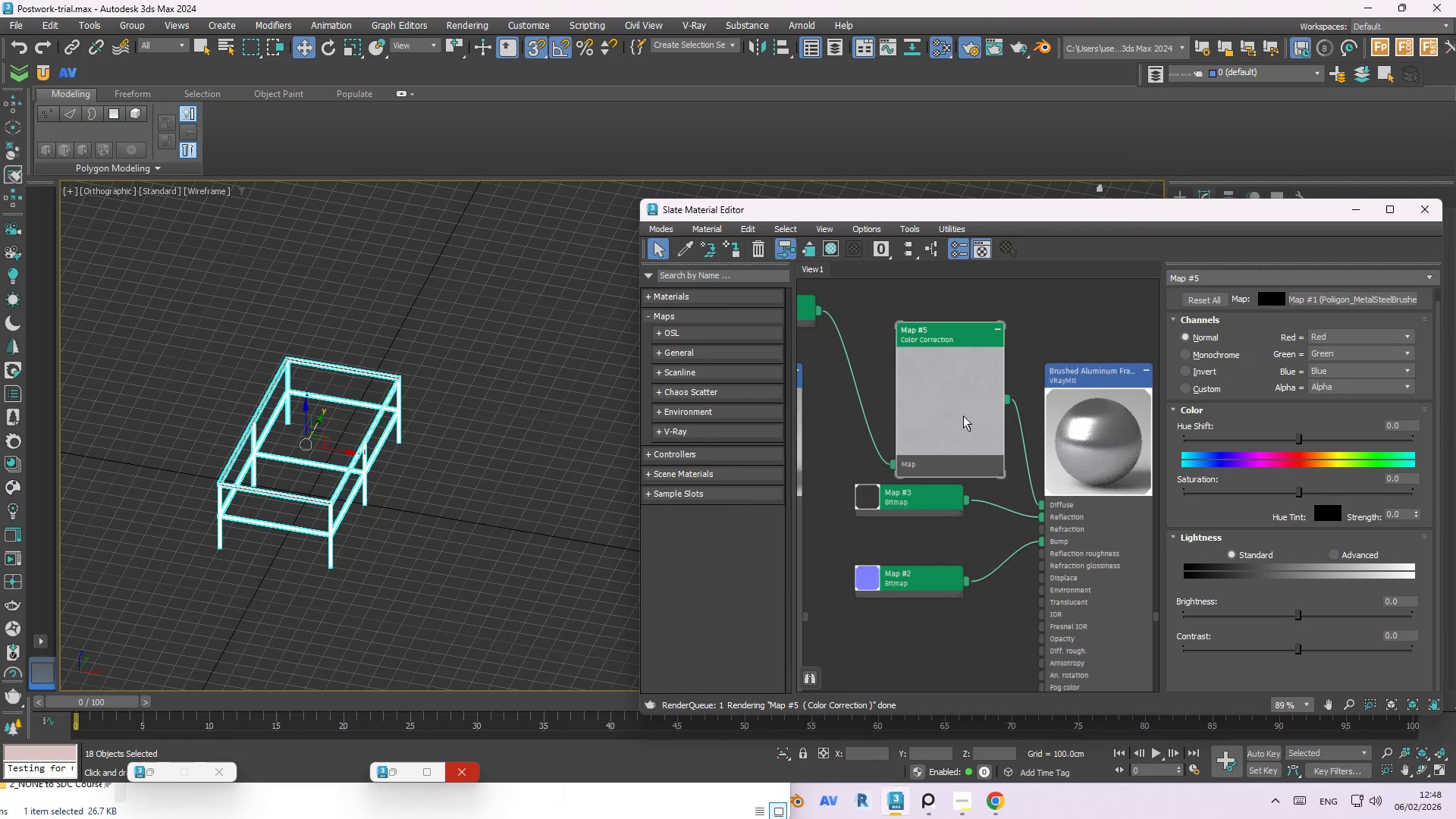 
left_click_drag(start_coordinate=[962, 414], to_coordinate=[927, 372])
 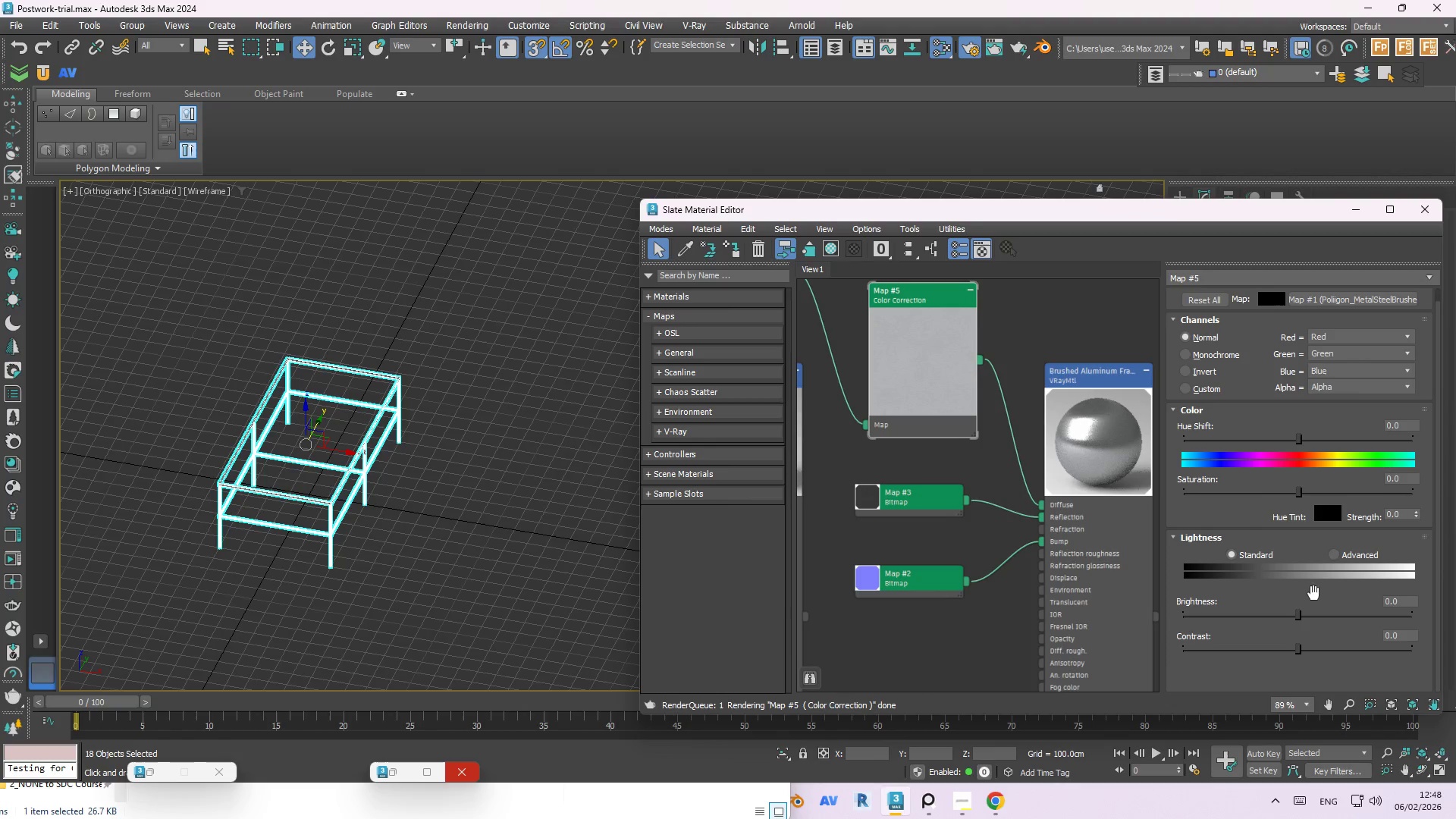 
left_click([1332, 554])
 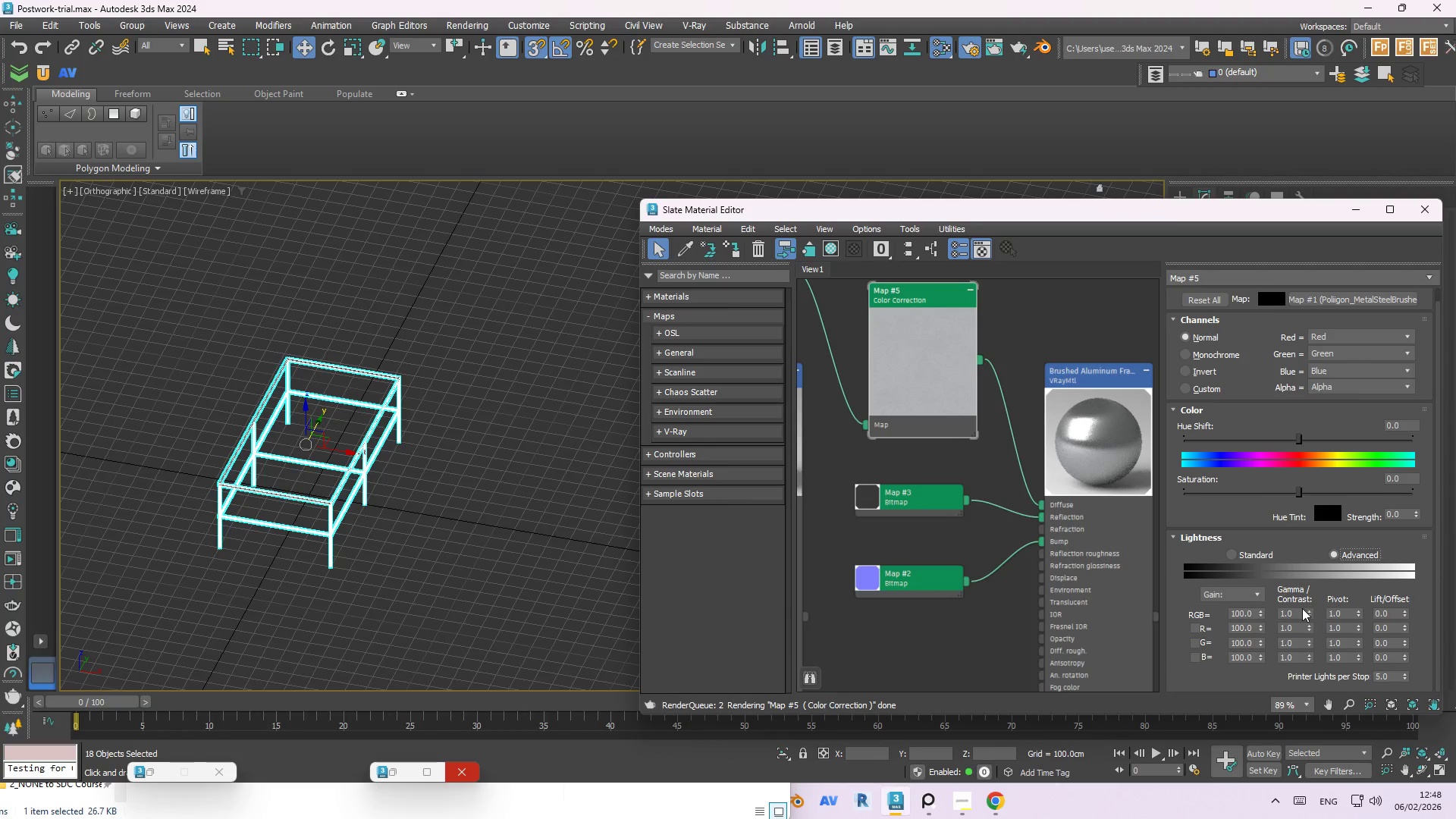 
left_click_drag(start_coordinate=[1298, 609], to_coordinate=[1265, 611])
 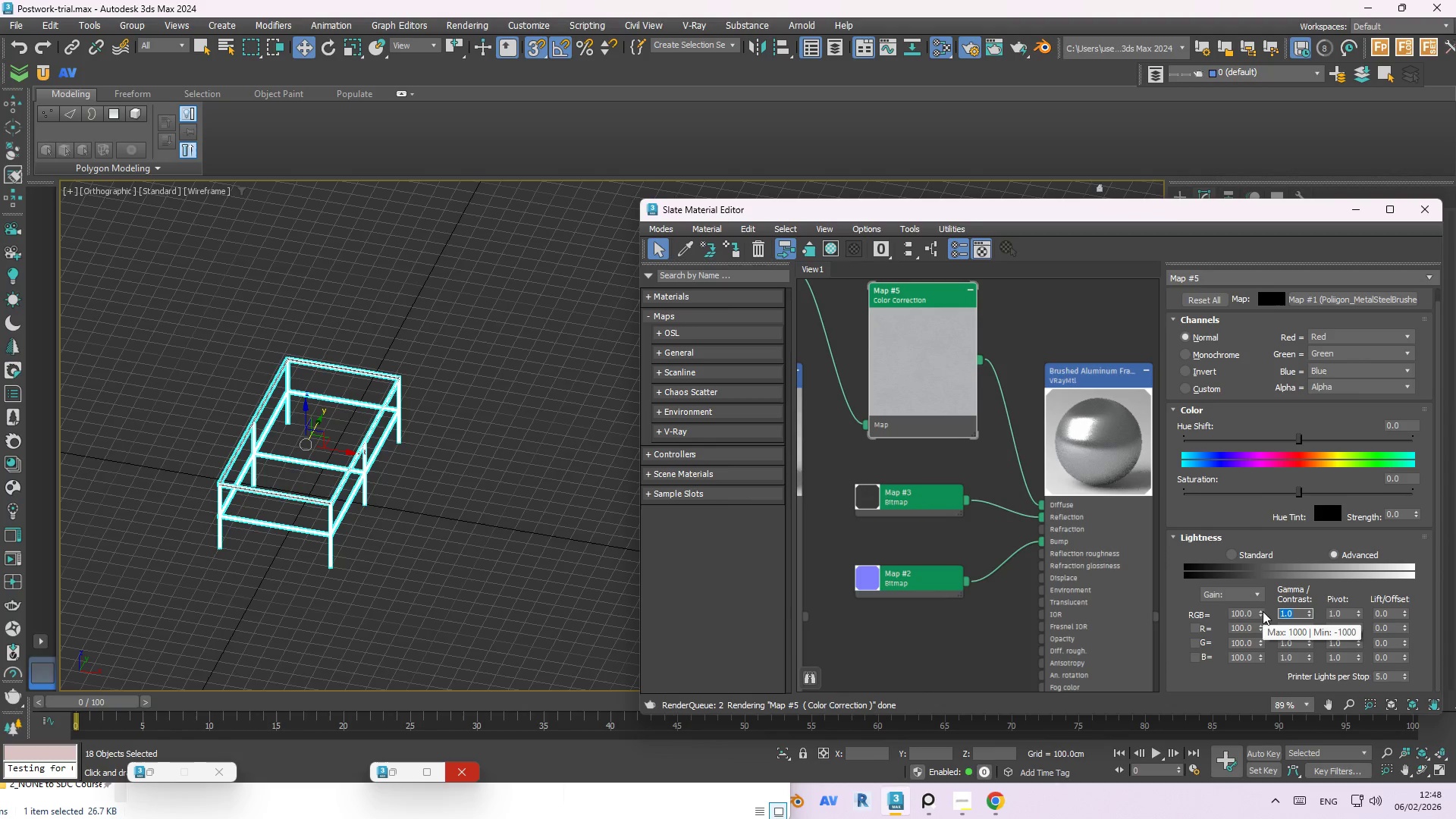 
key(NumpadDecimal)
 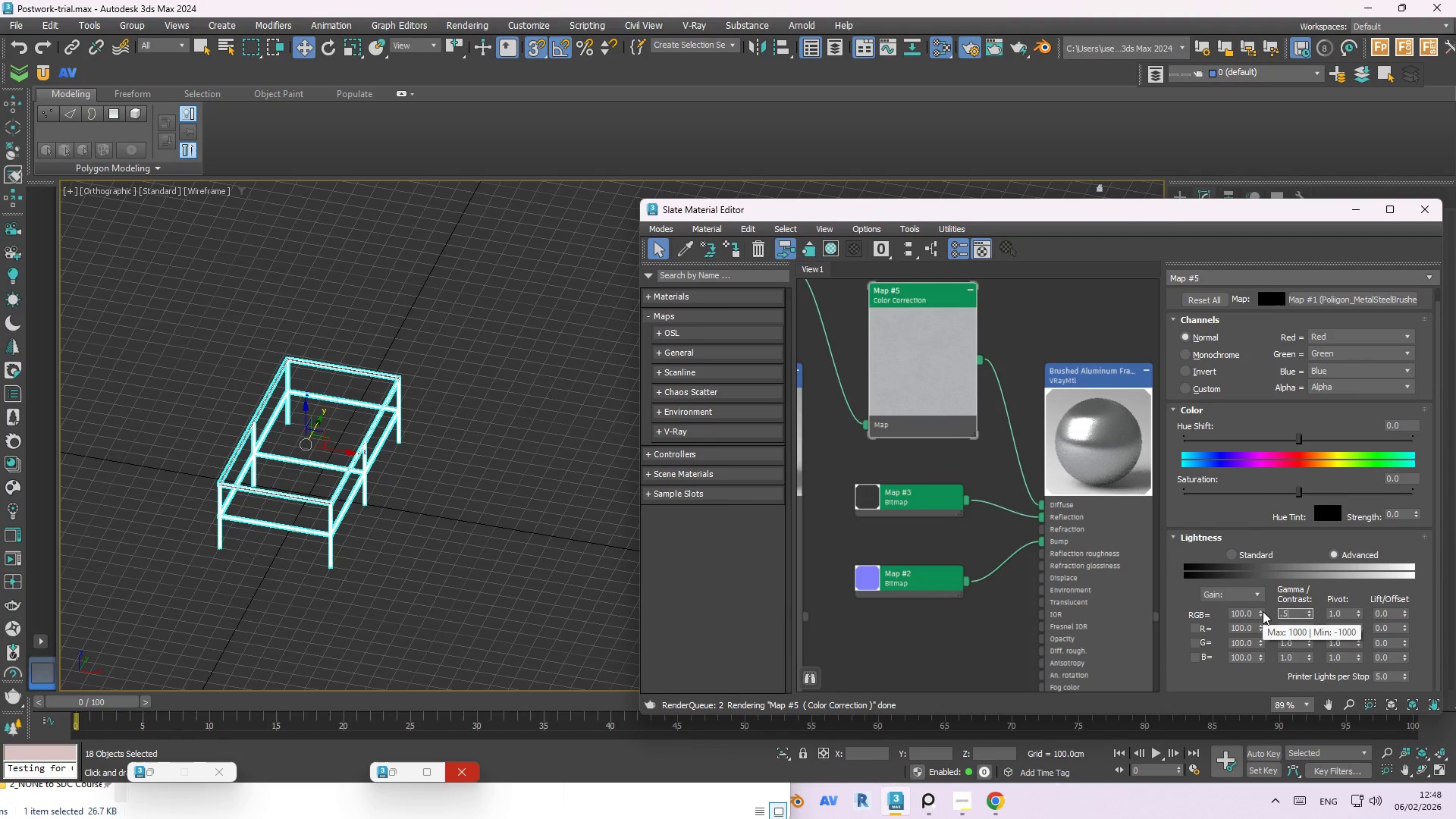 
key(Numpad5)
 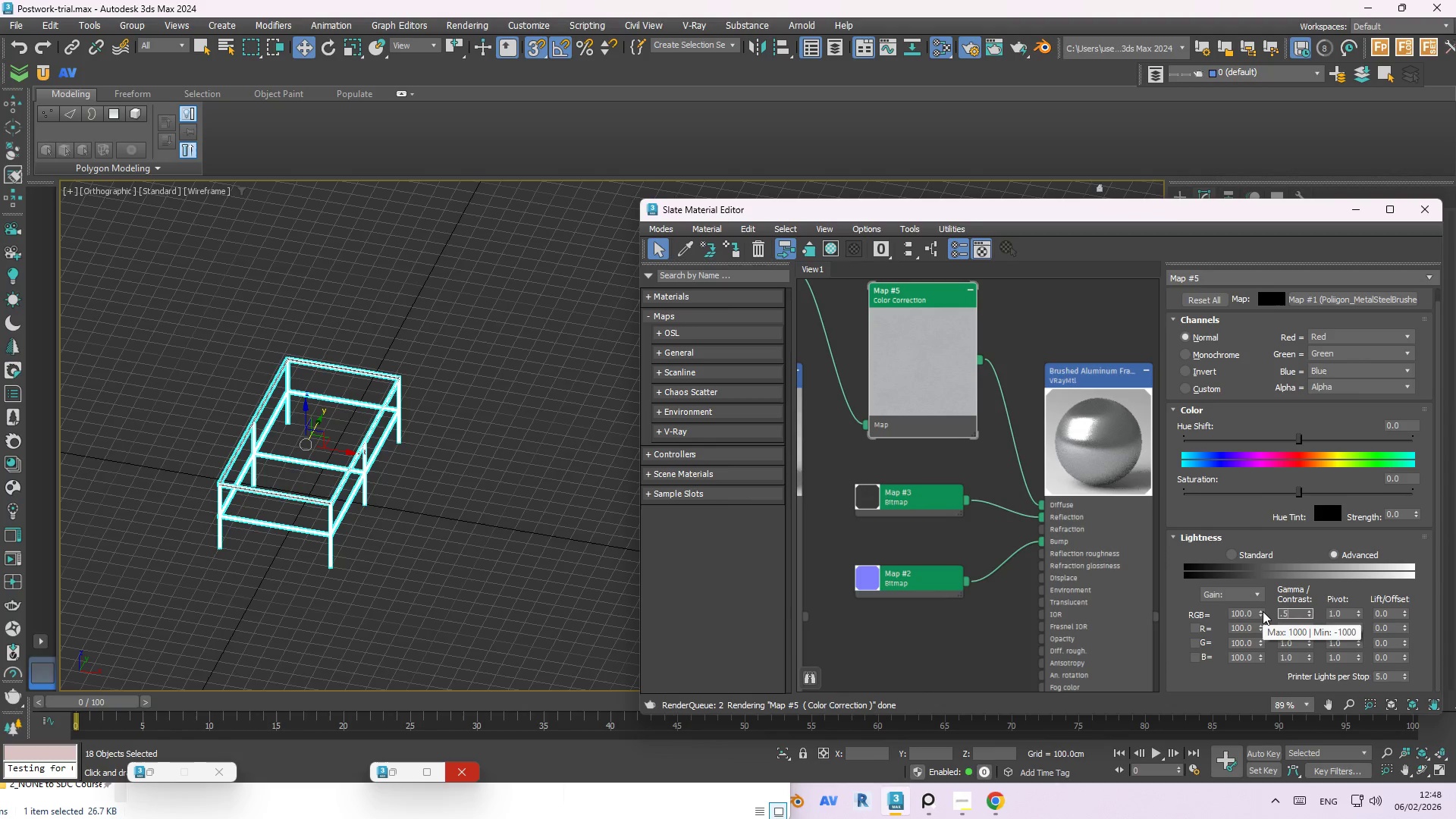 
key(NumpadEnter)
 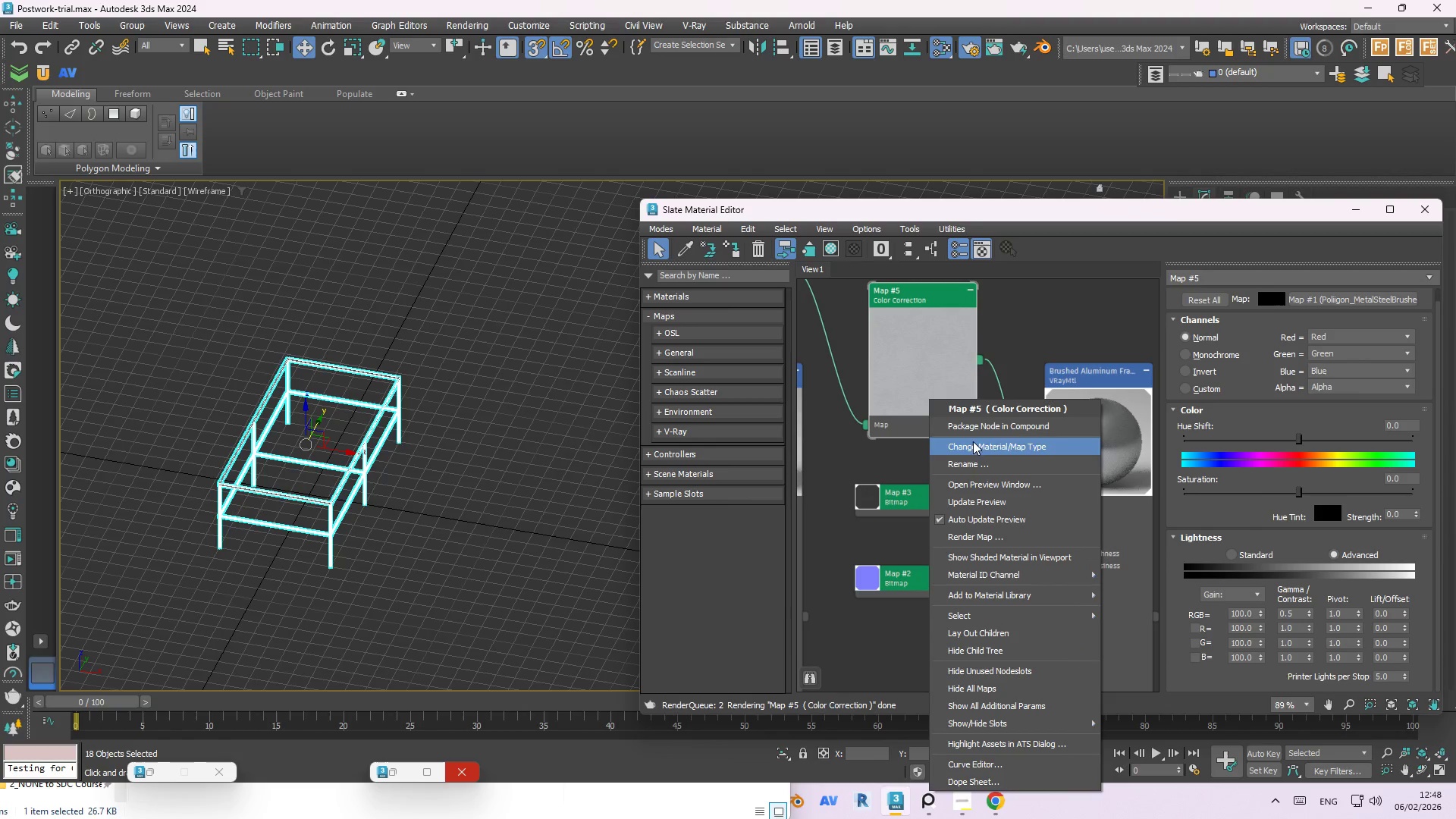 
left_click([969, 497])
 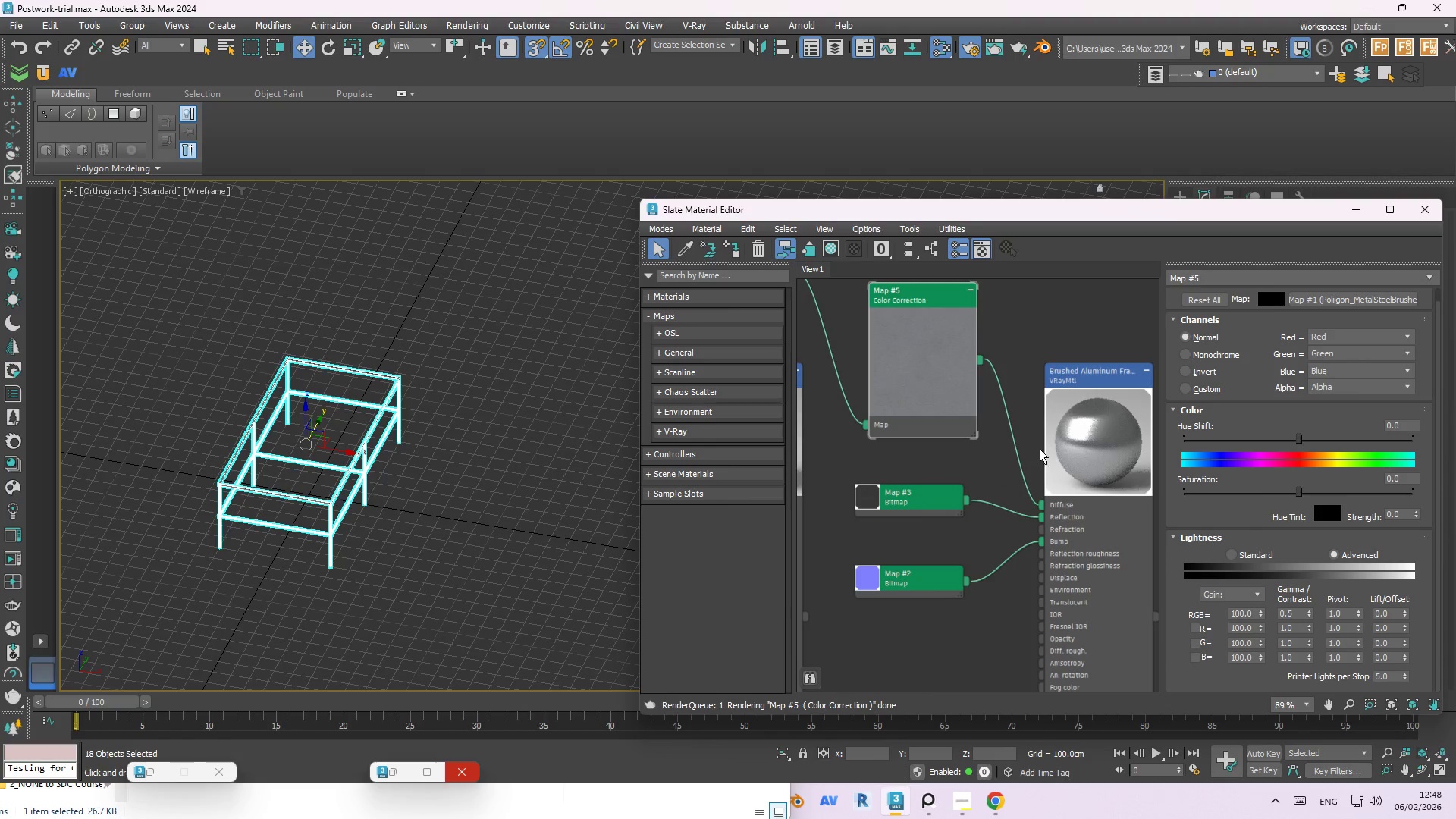 
right_click([1063, 441])
 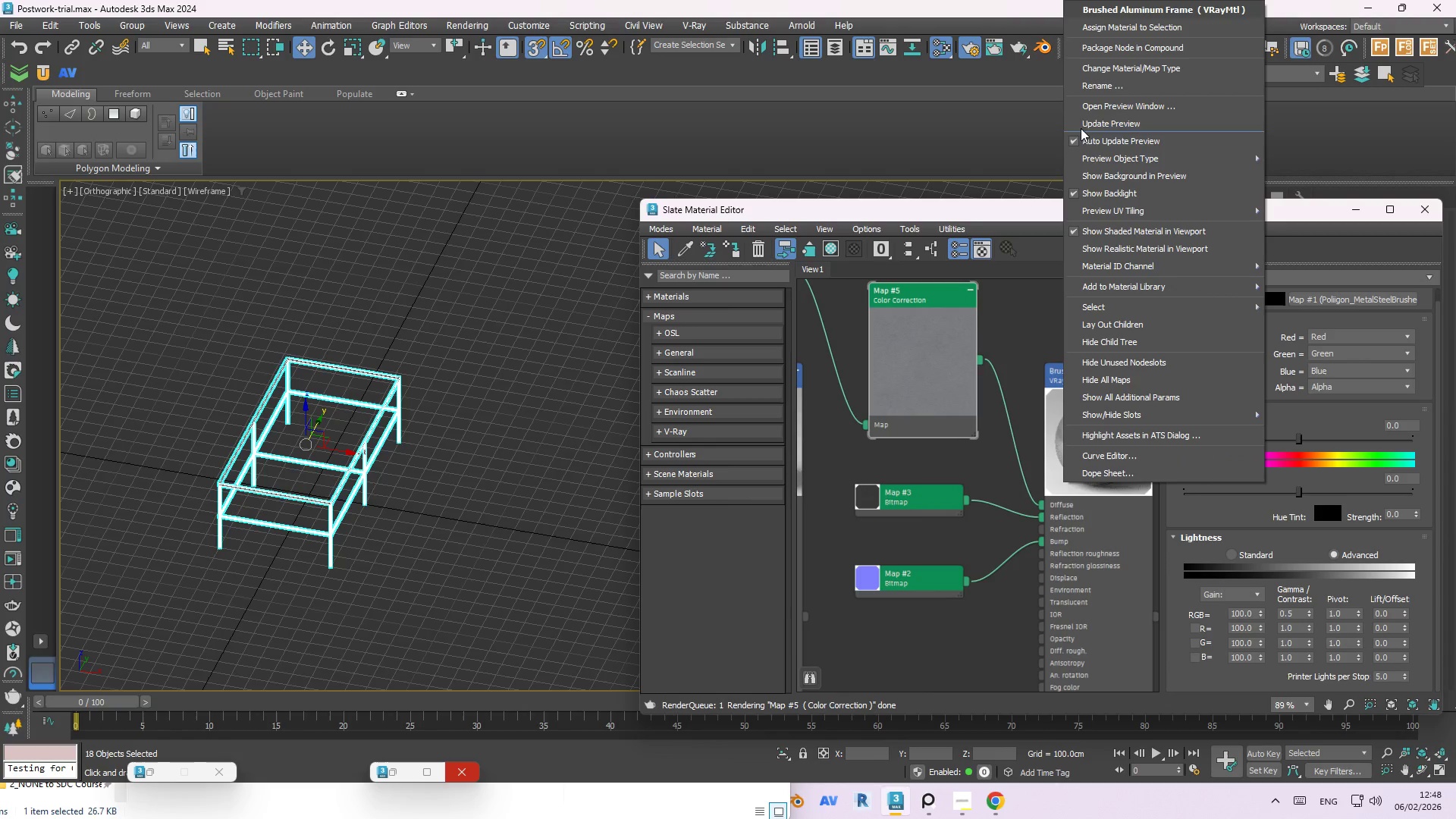 
left_click([1090, 124])
 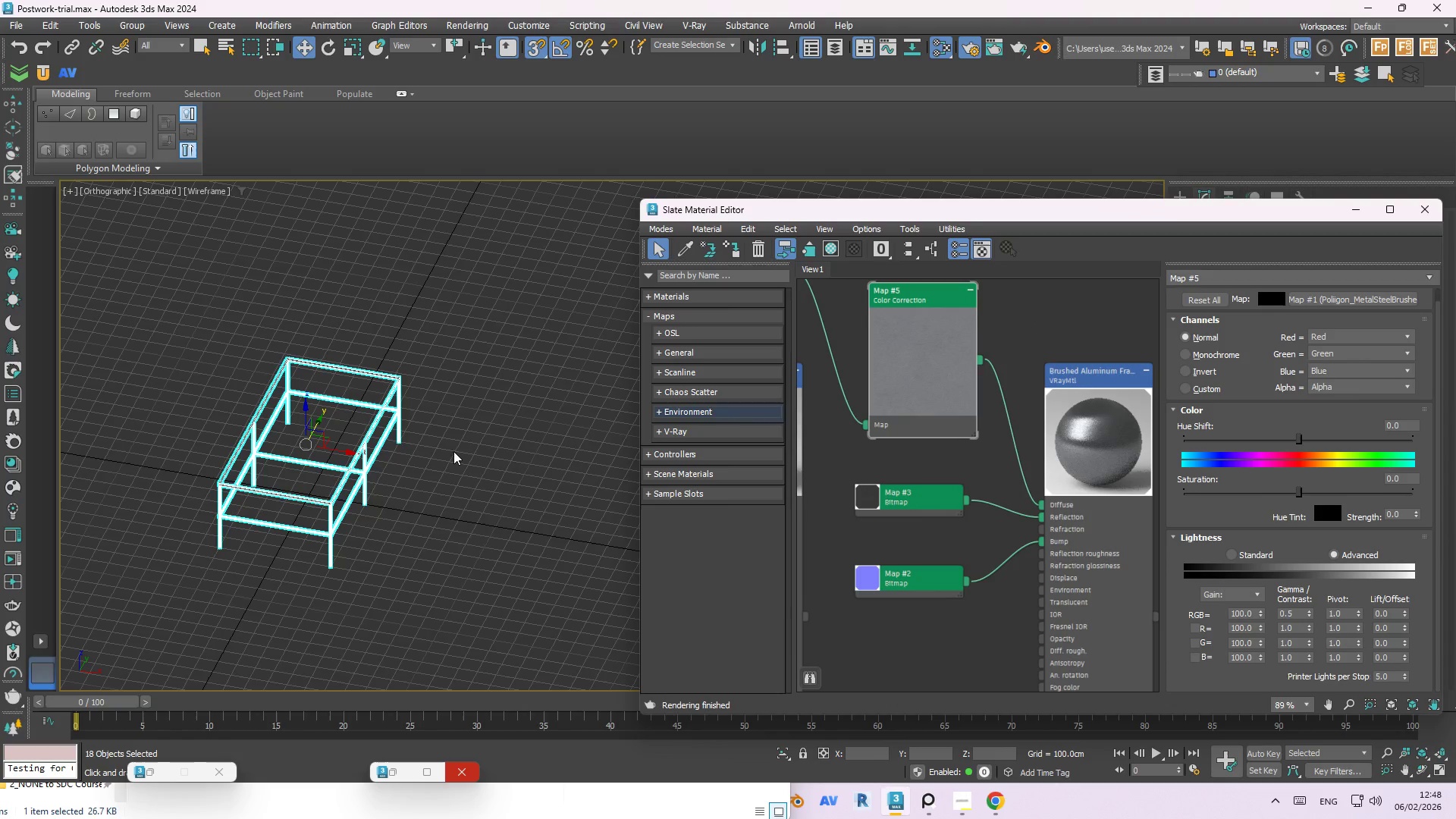 
left_click([437, 423])
 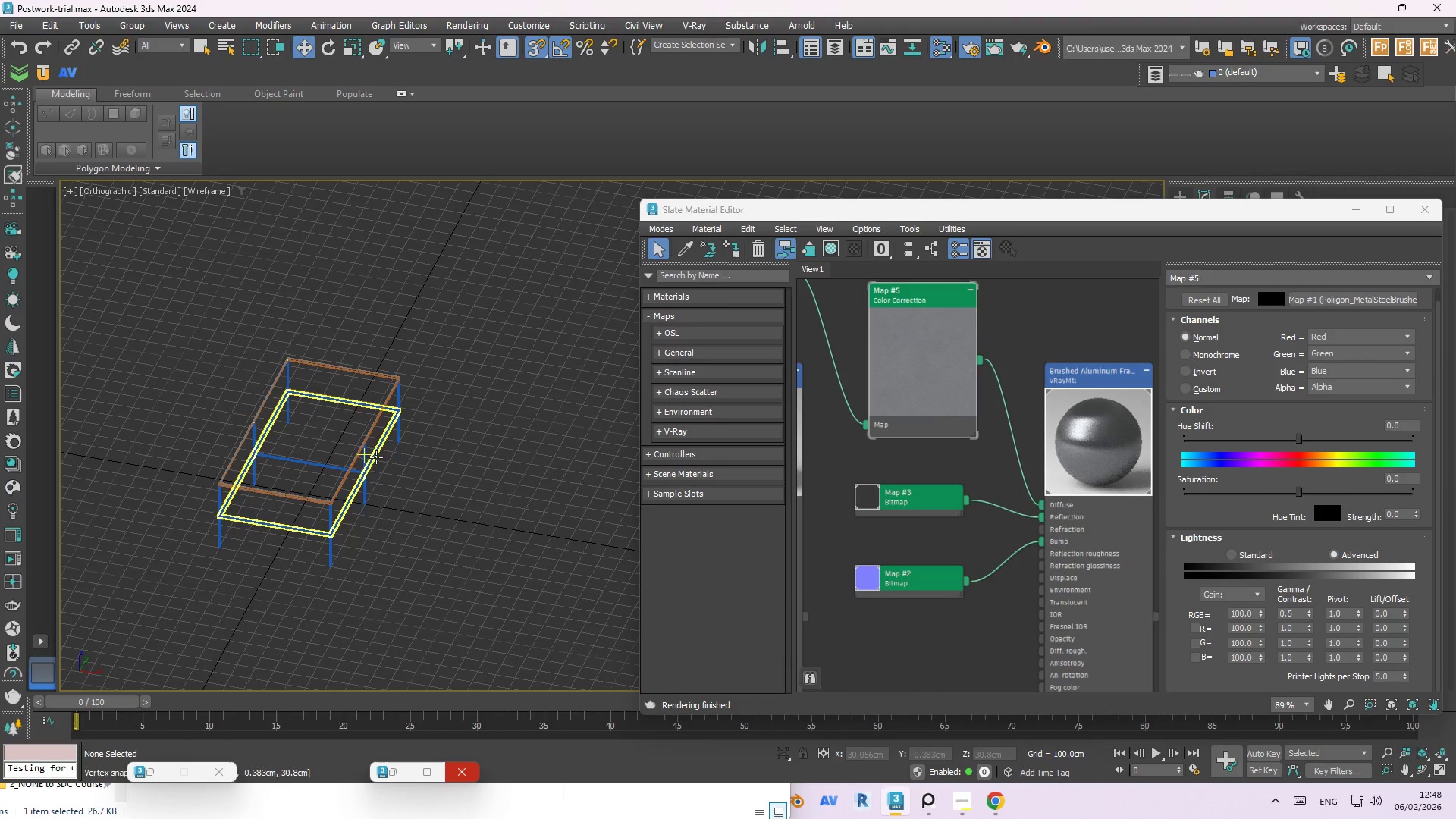 
left_click([485, 413])
 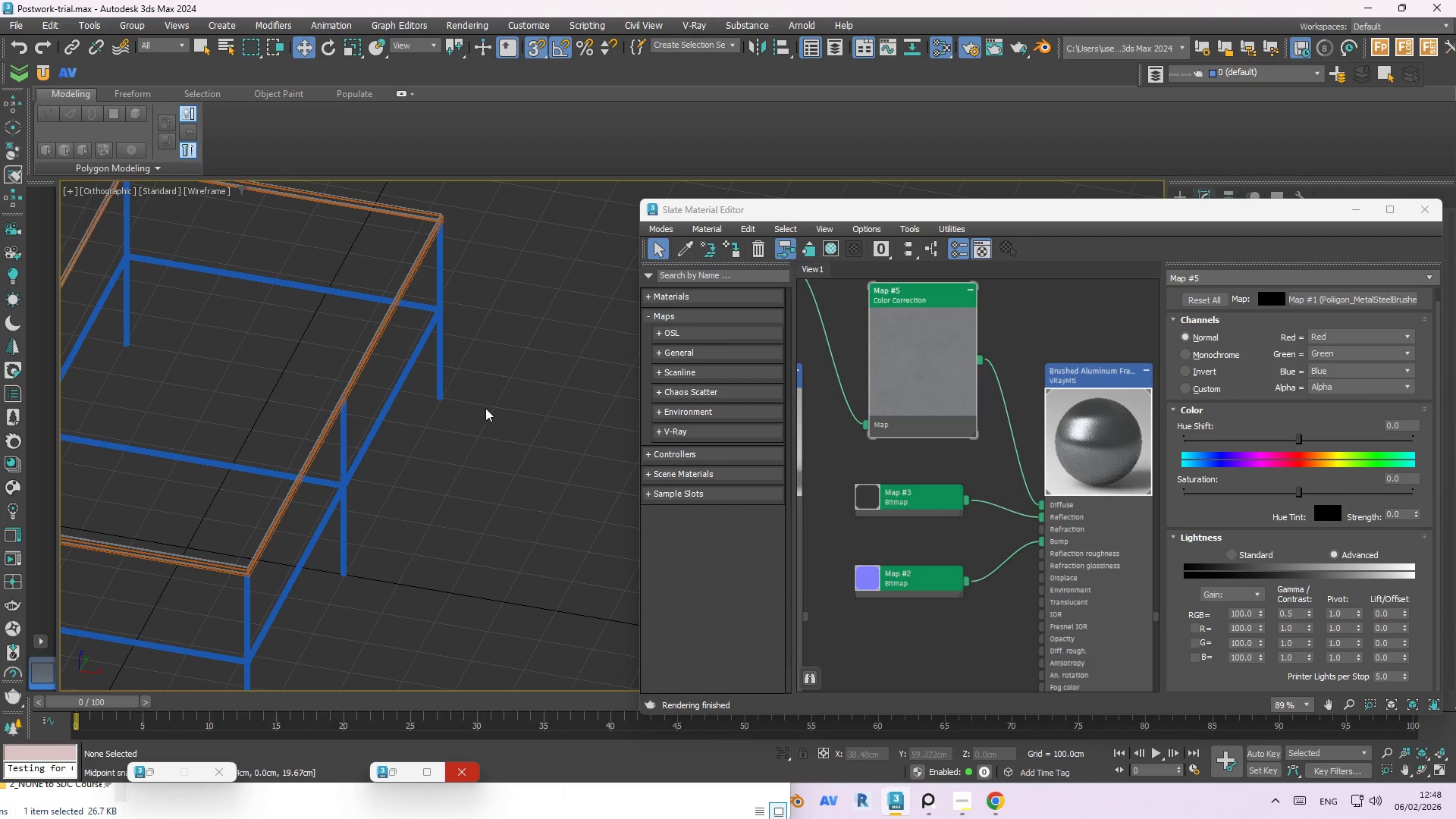 
scroll: coordinate [376, 466], scroll_direction: up, amount: 3.0
 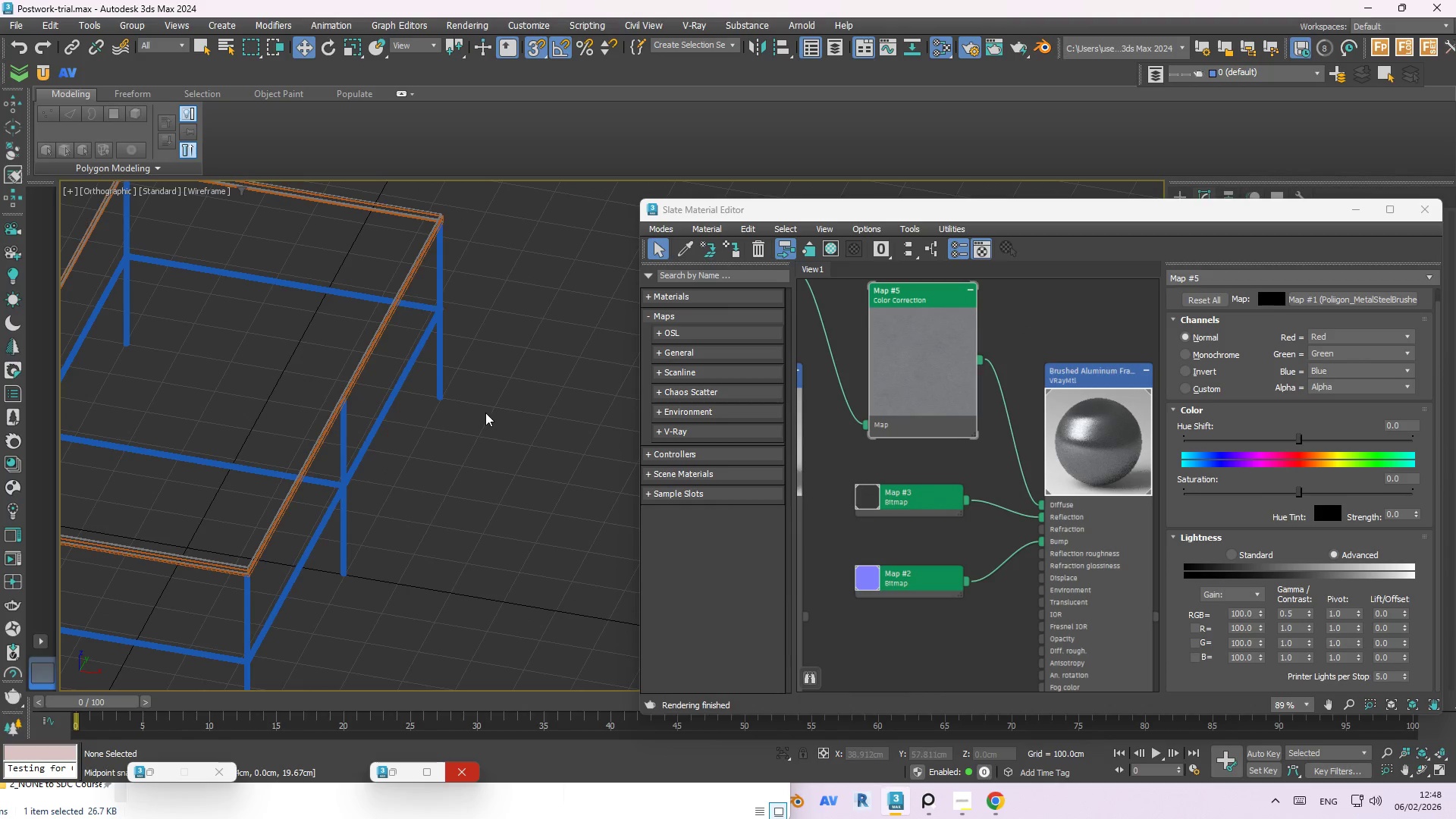 
key(F3)
 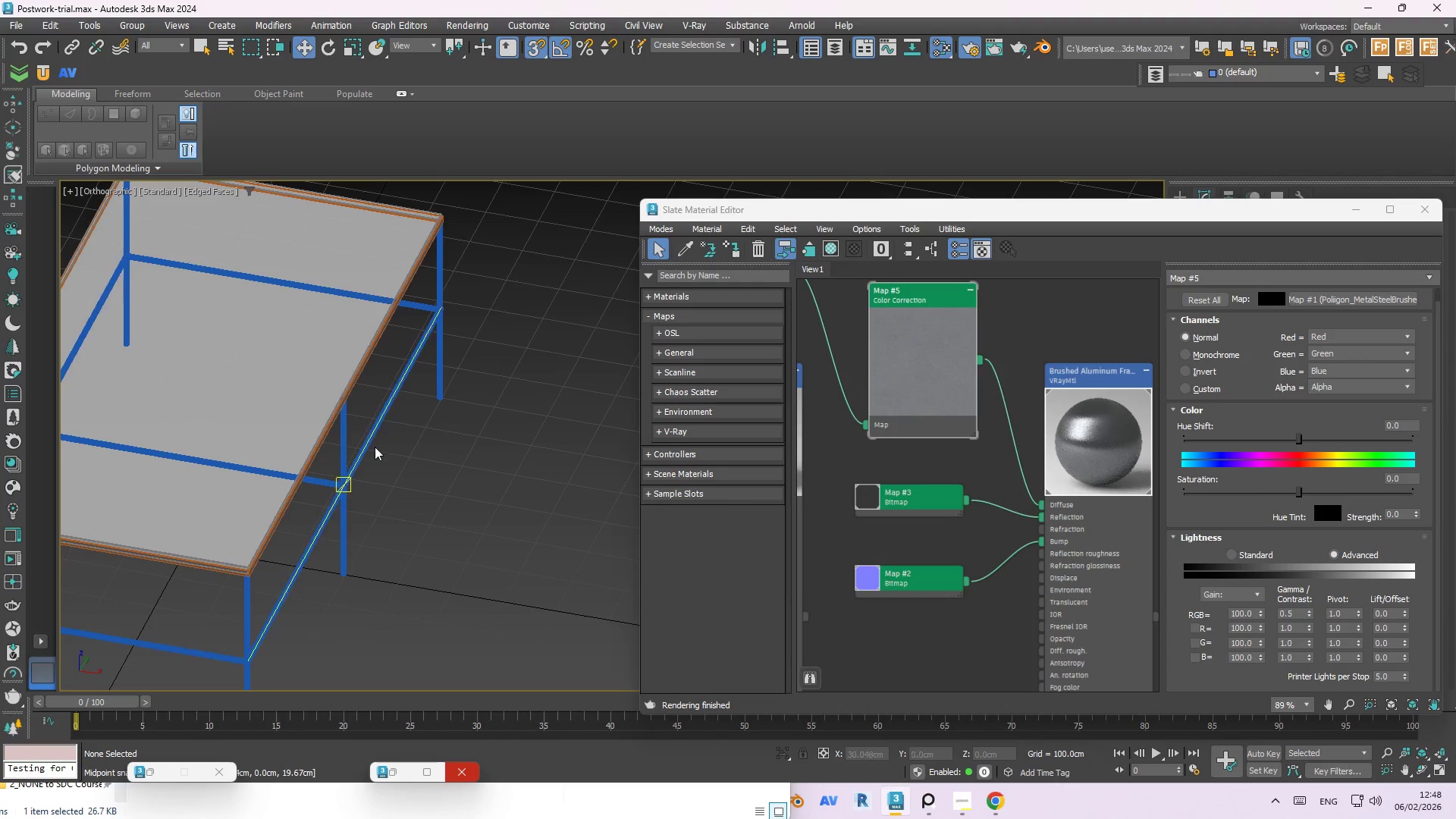 
key(F4)
 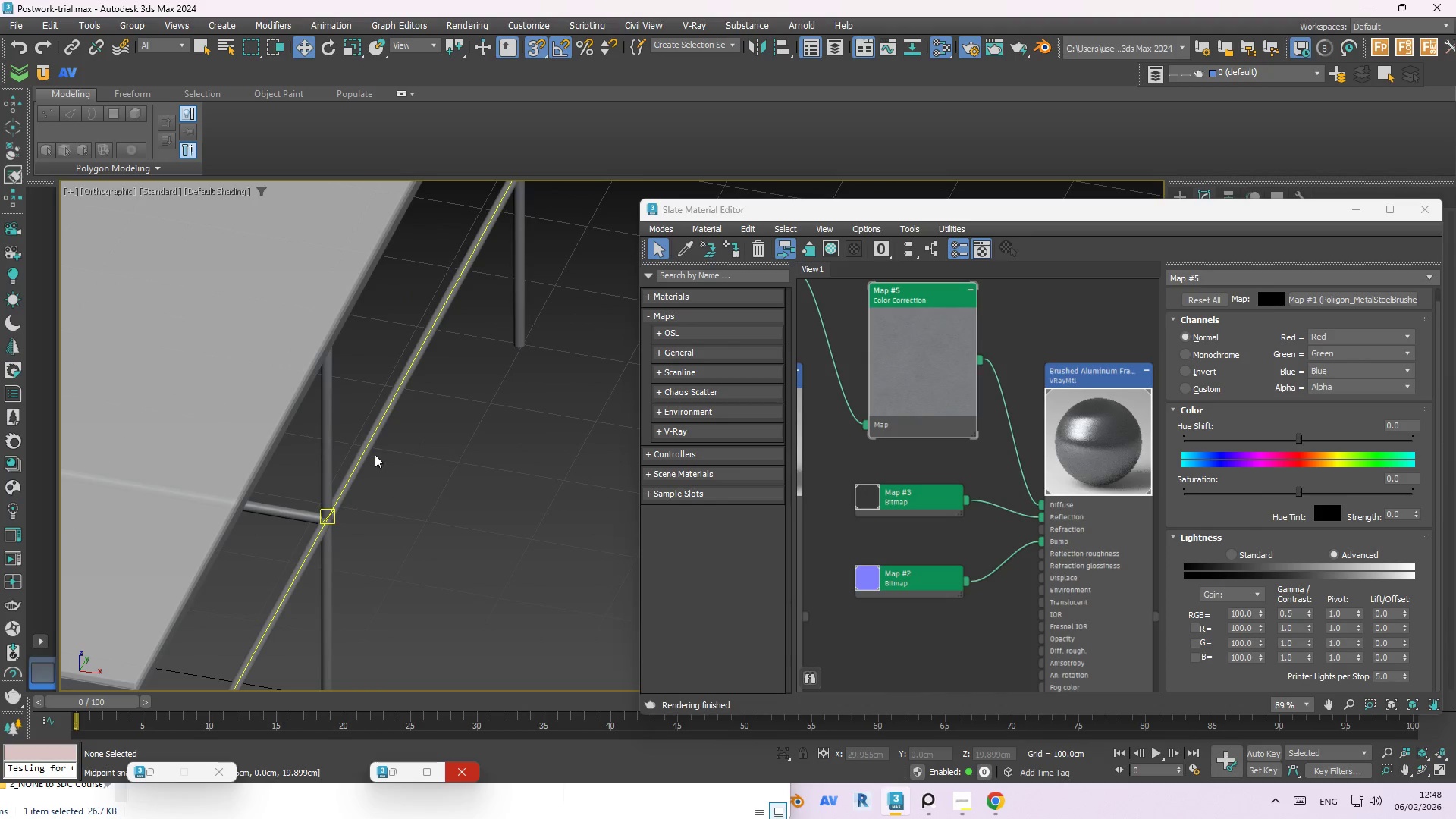 
scroll: coordinate [361, 451], scroll_direction: up, amount: 2.0
 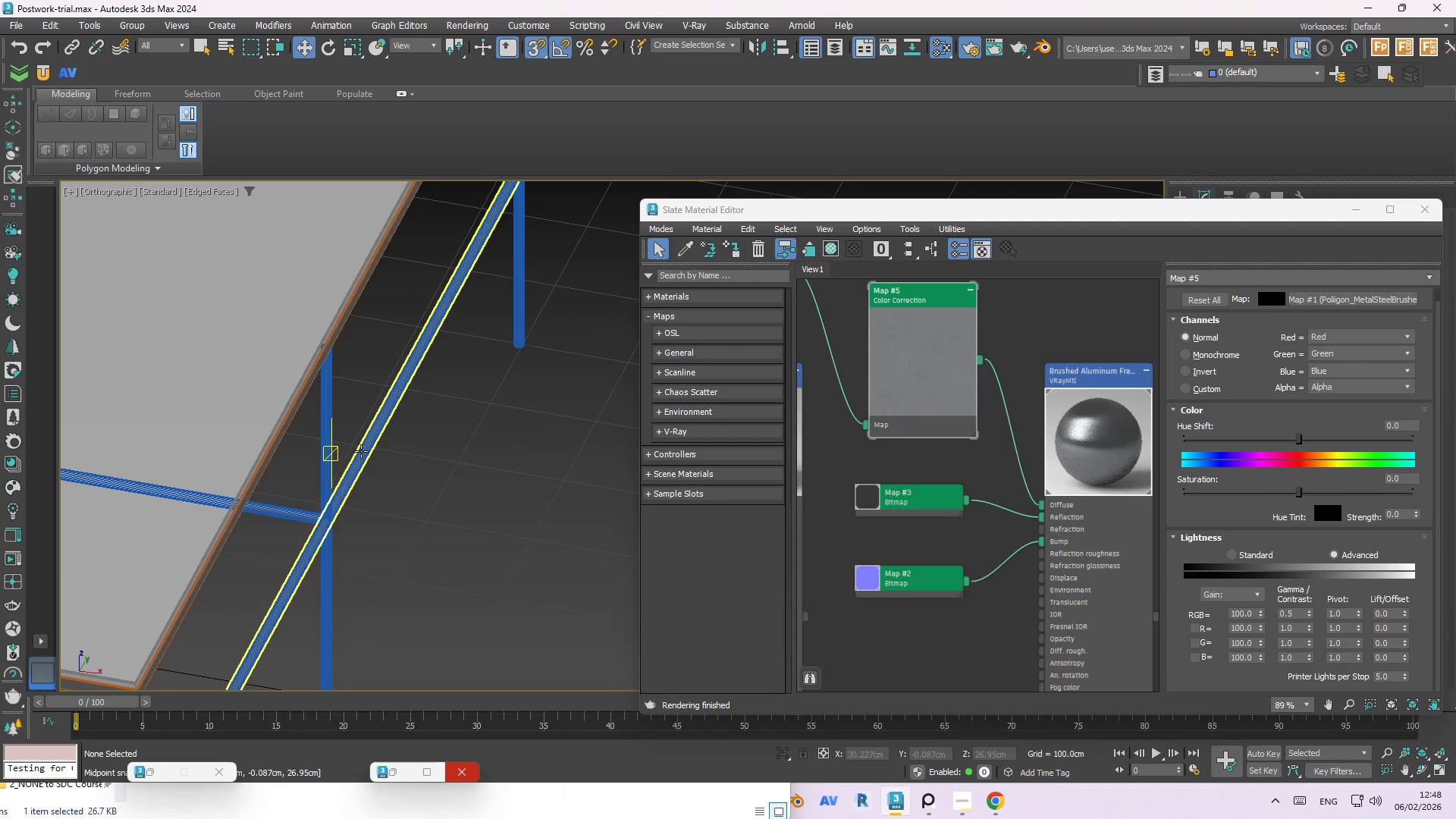 
left_click([368, 449])
 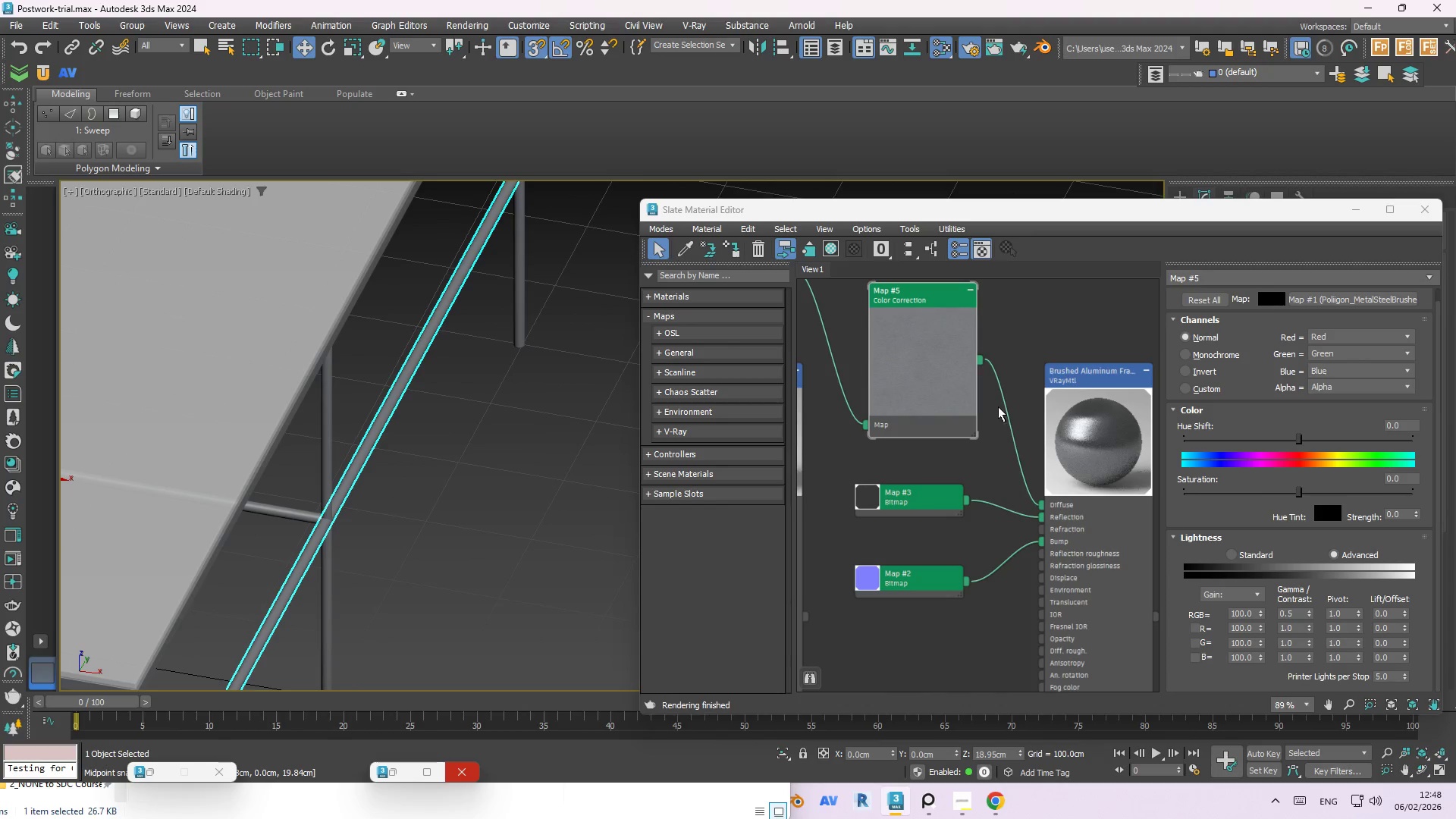 
left_click([1073, 409])
 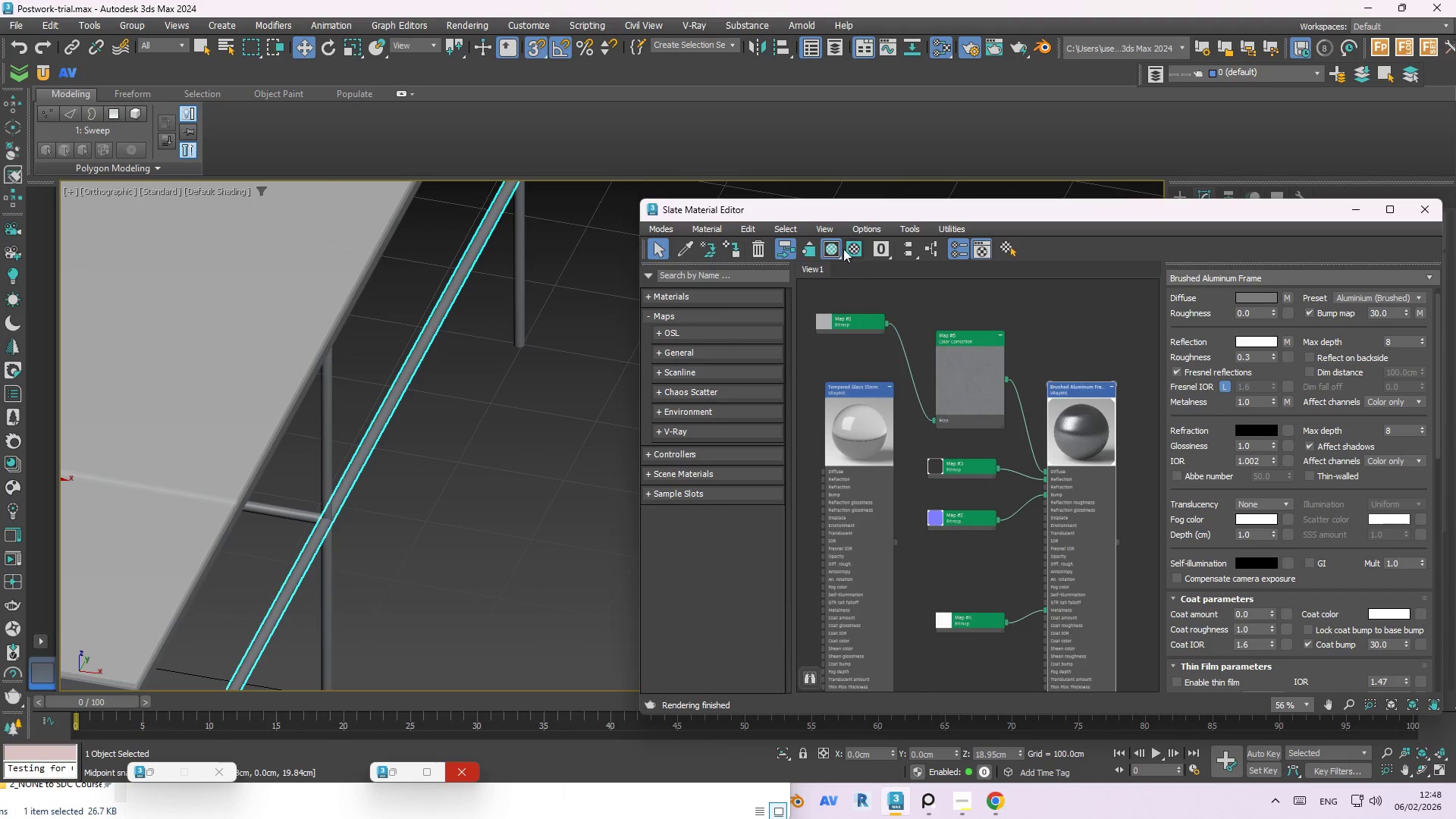 
scroll: coordinate [1051, 414], scroll_direction: down, amount: 3.0
 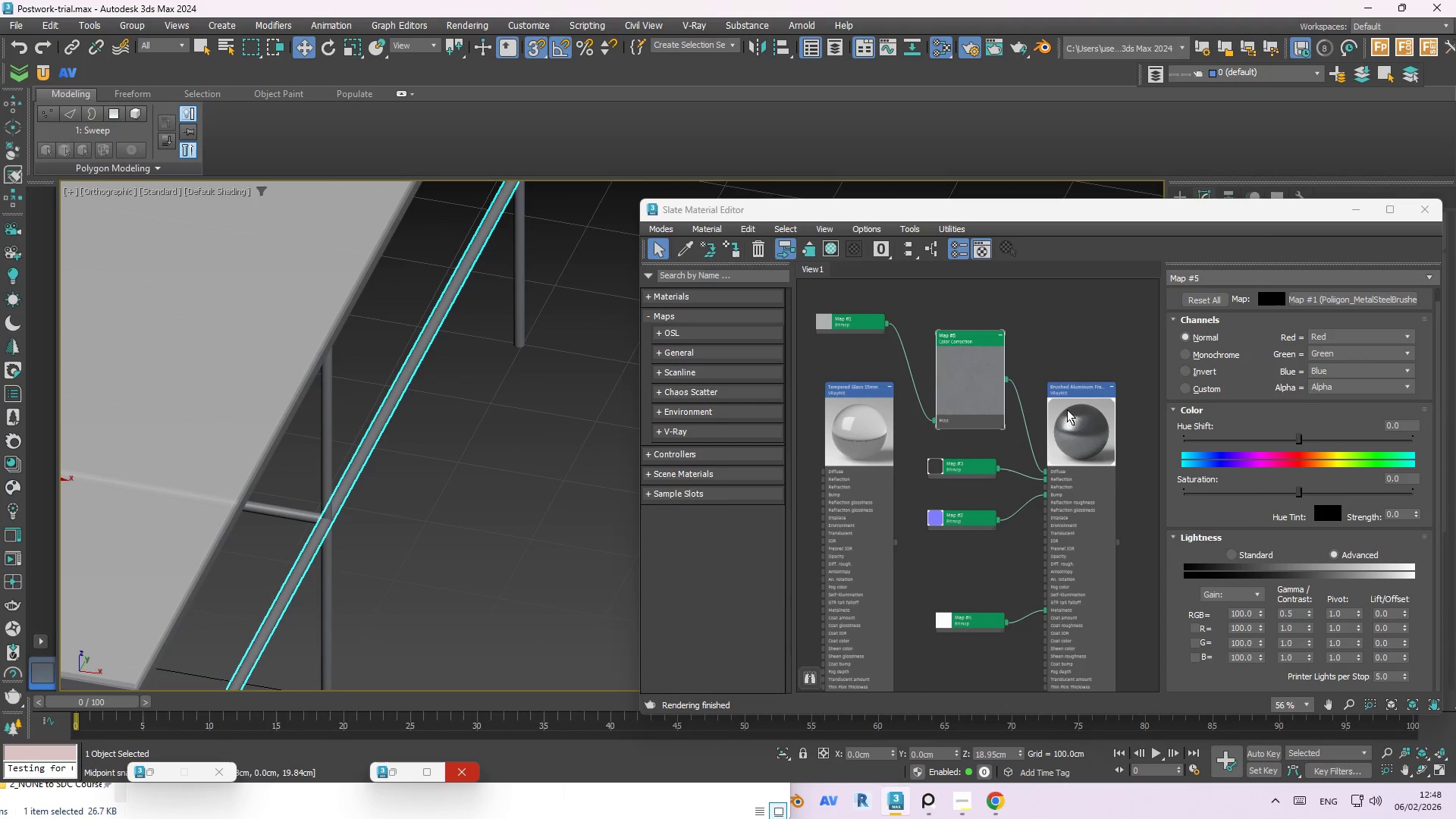 
left_click([831, 245])
 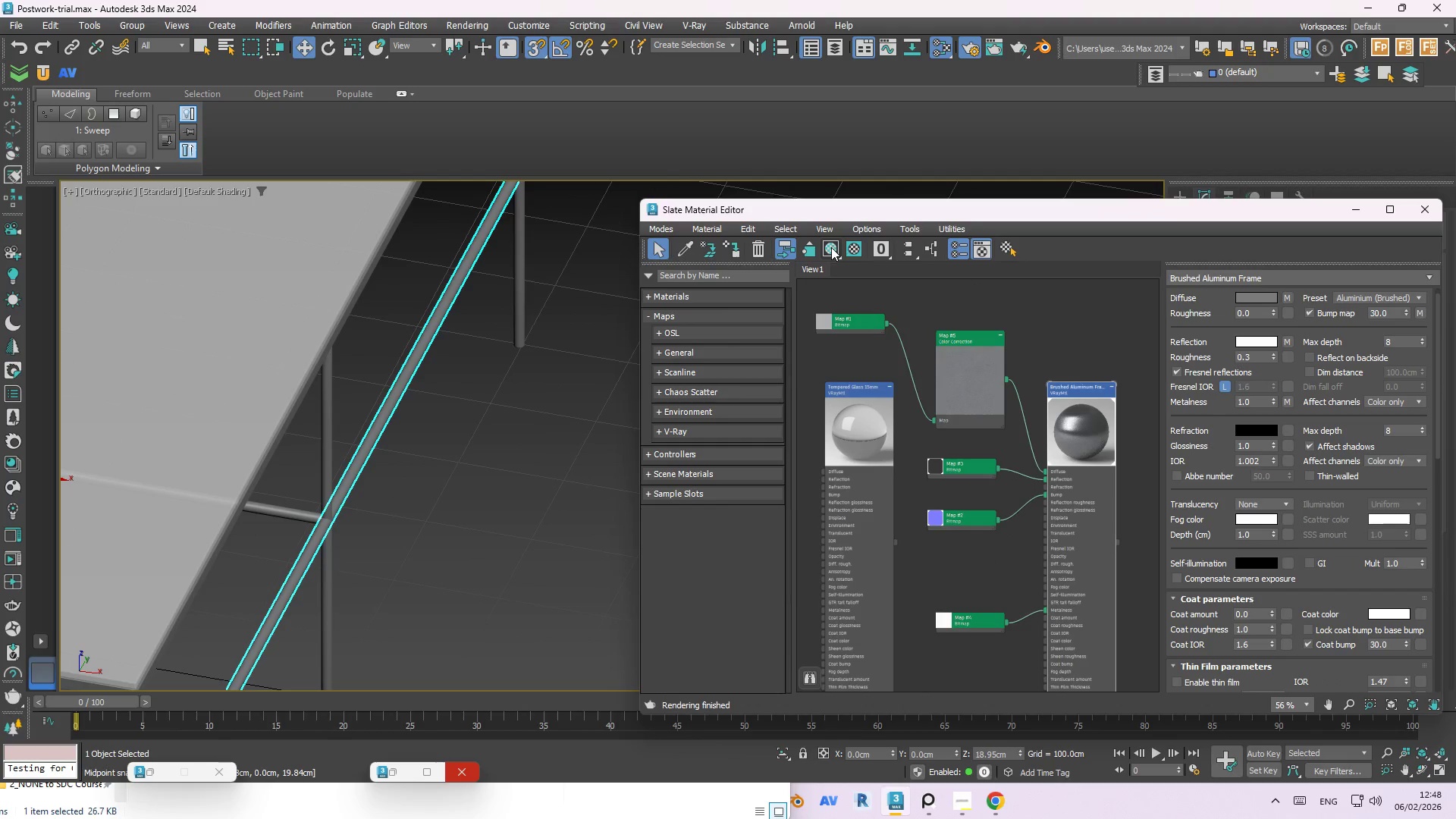 
left_click([832, 250])
 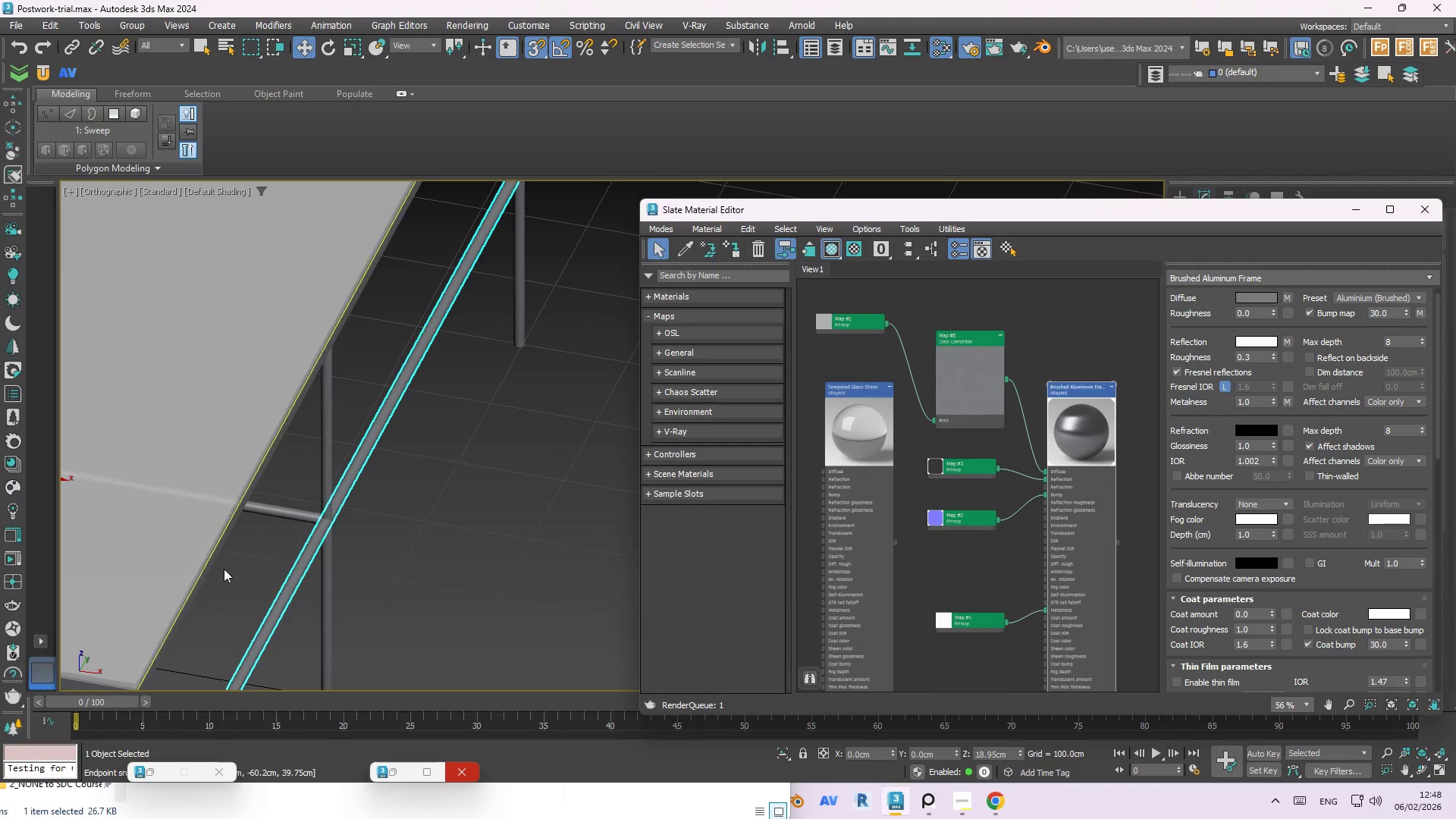 
left_click([258, 530])
 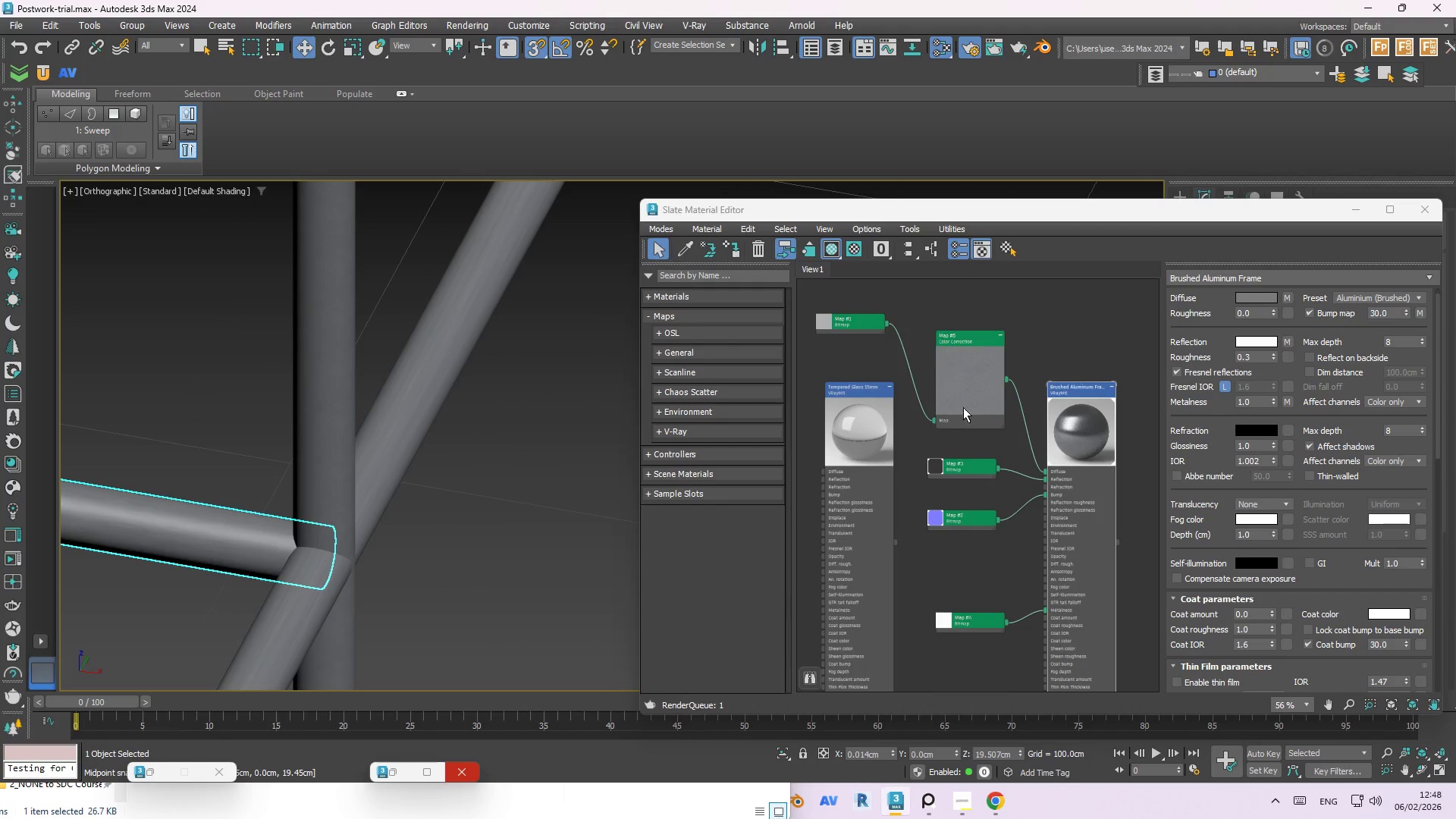 
scroll: coordinate [326, 560], scroll_direction: up, amount: 8.0
 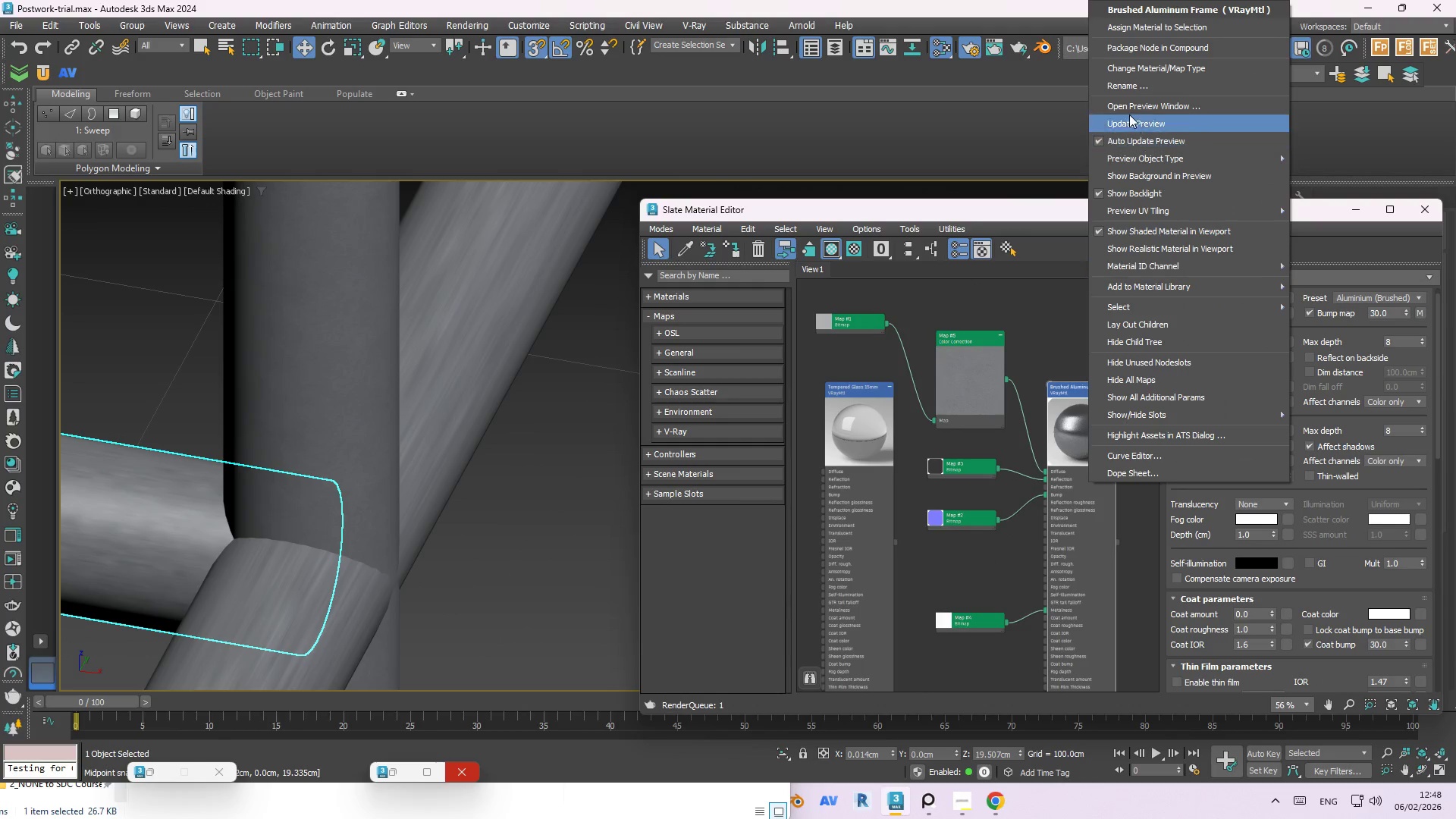 
left_click([1139, 120])
 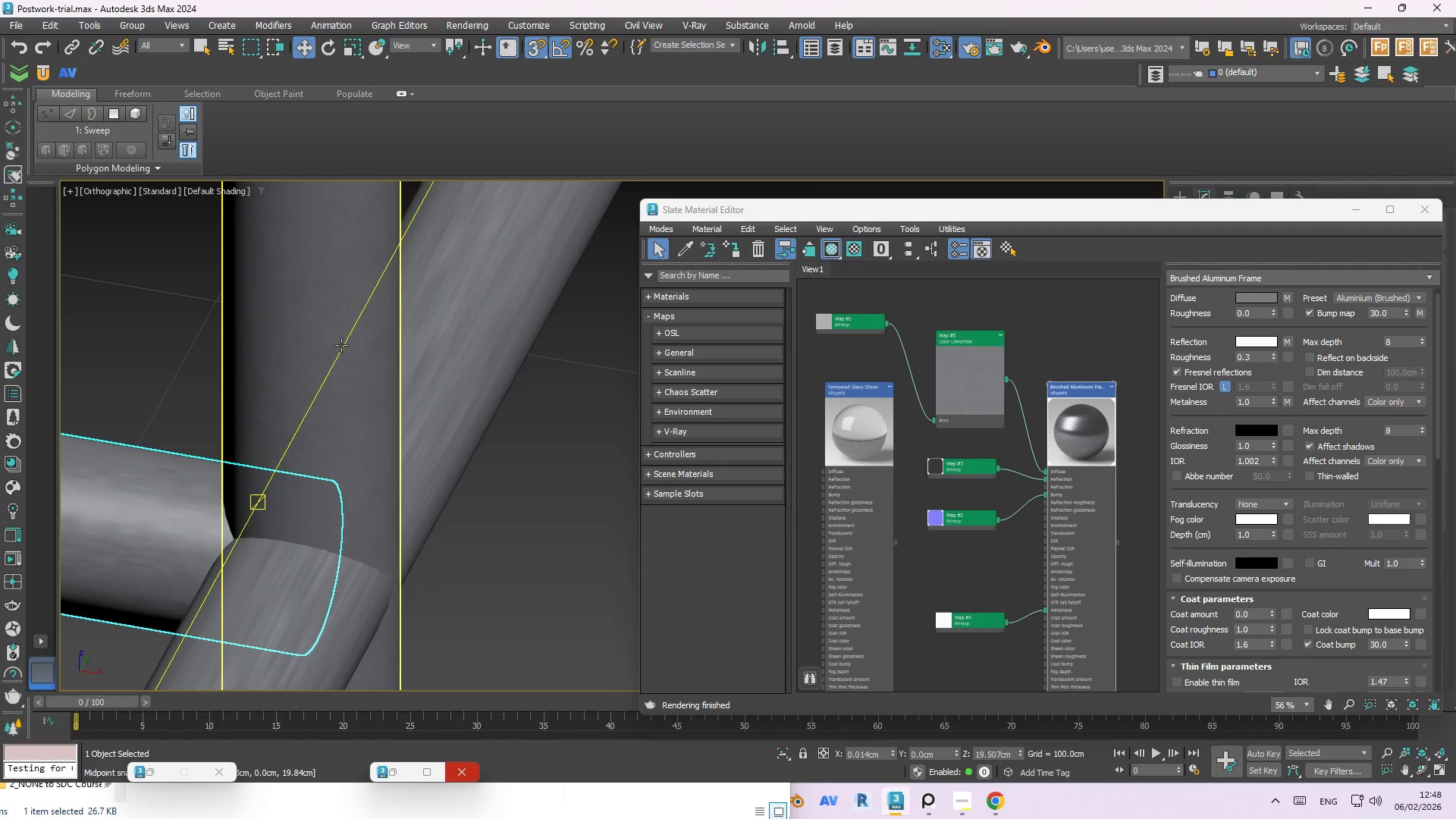 
left_click([347, 334])
 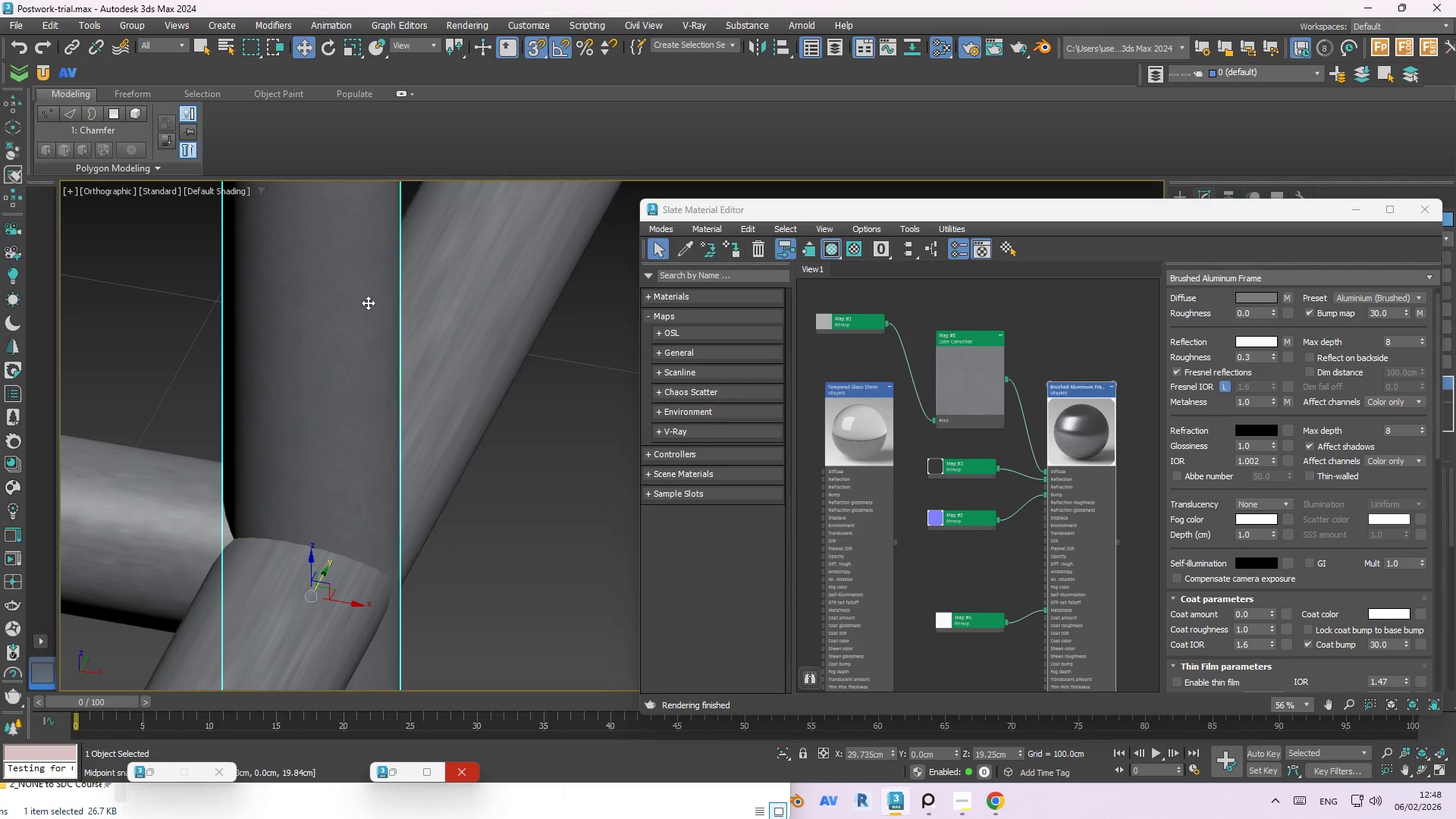 
left_click([321, 230])
 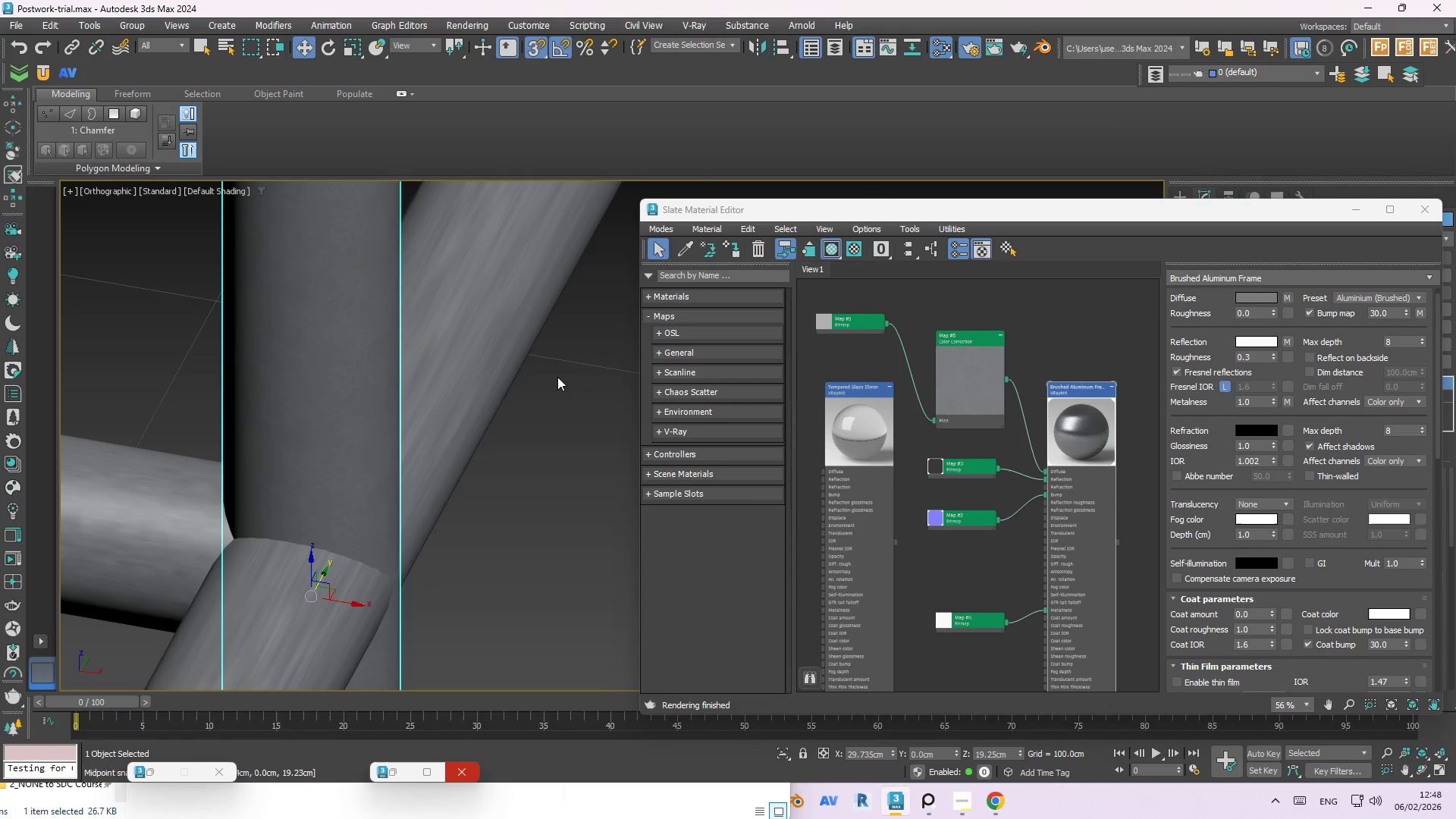 
scroll: coordinate [435, 422], scroll_direction: down, amount: 3.0
 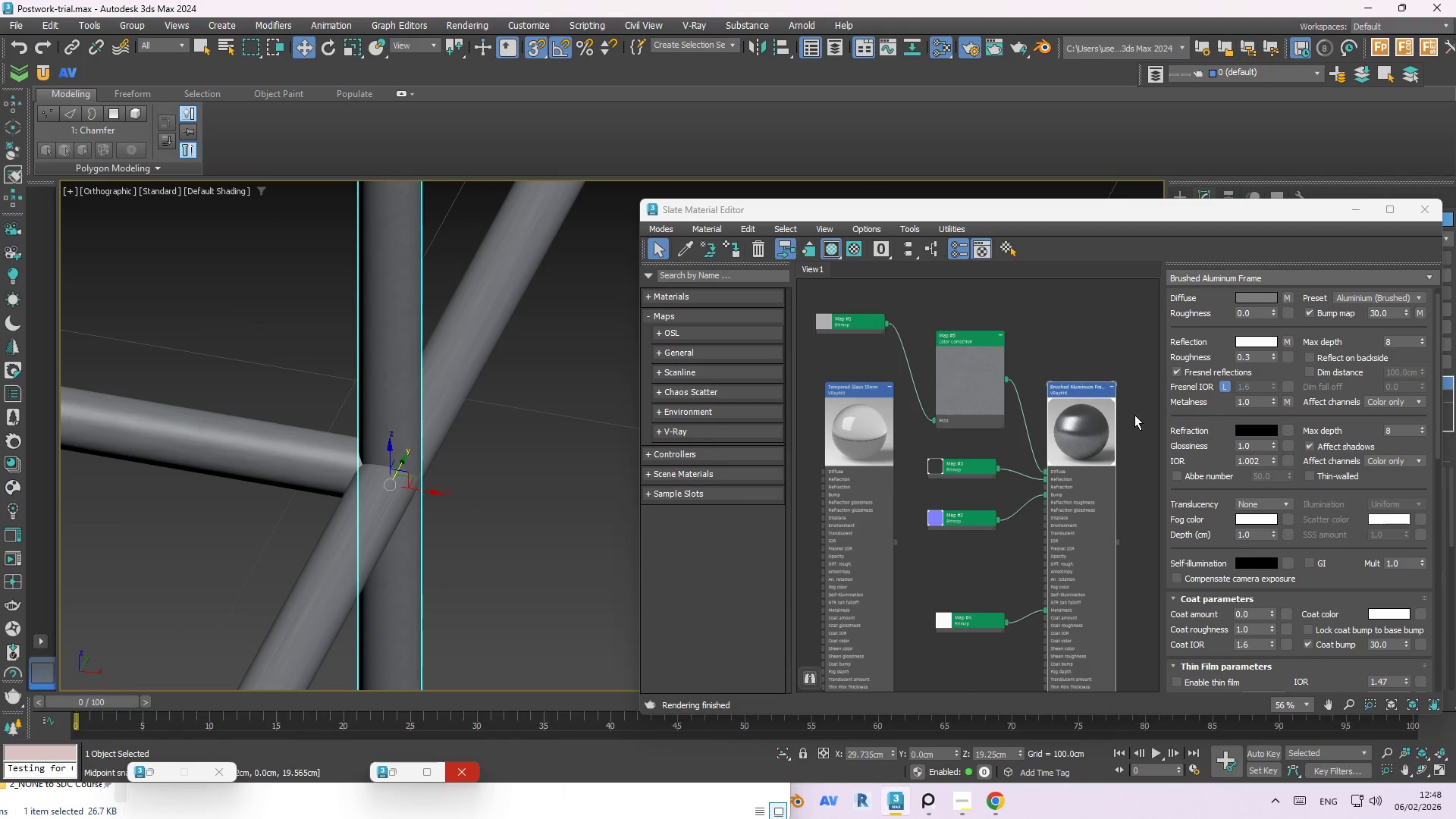 
right_click([1080, 428])
 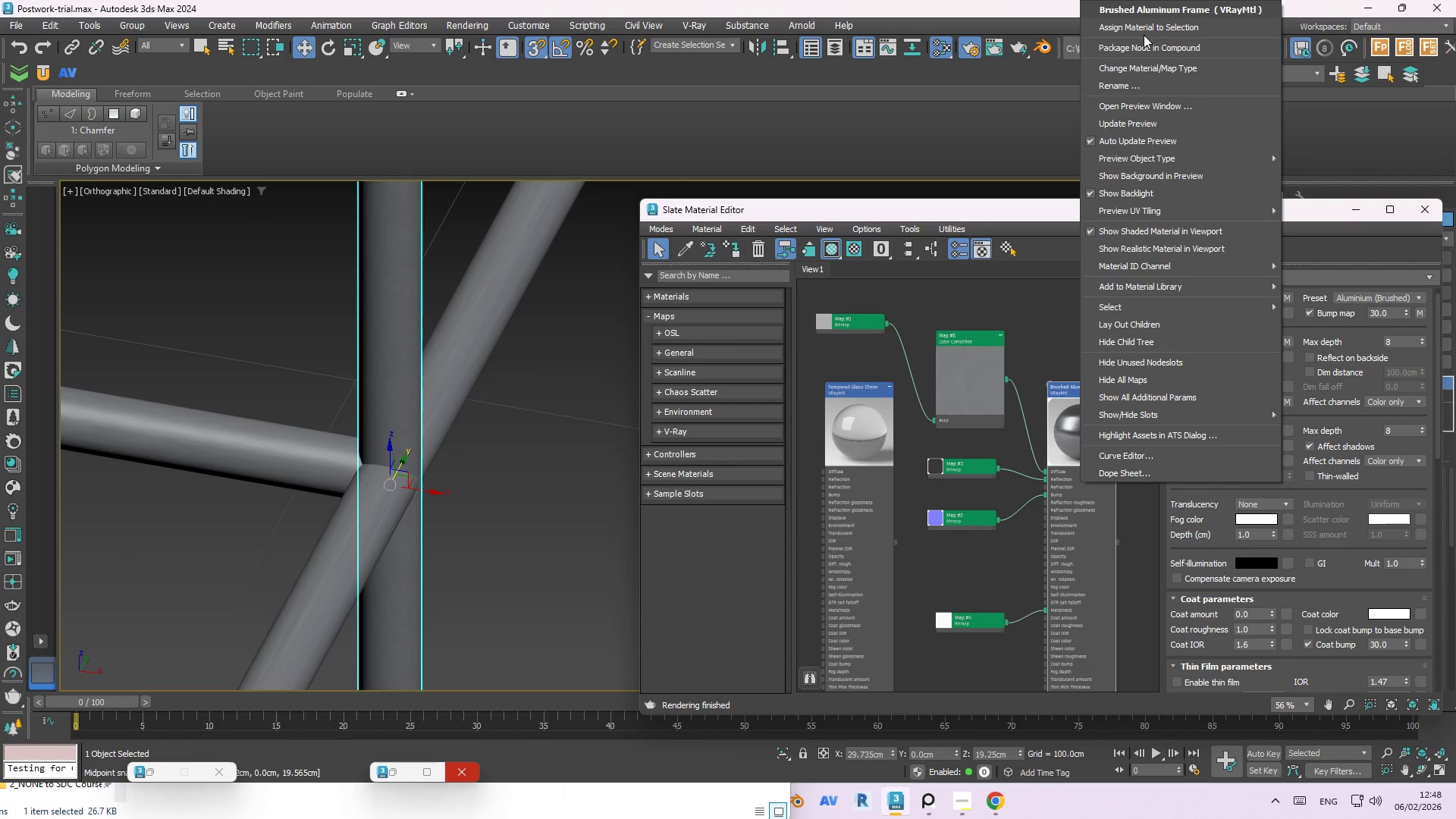 
left_click([1143, 31])
 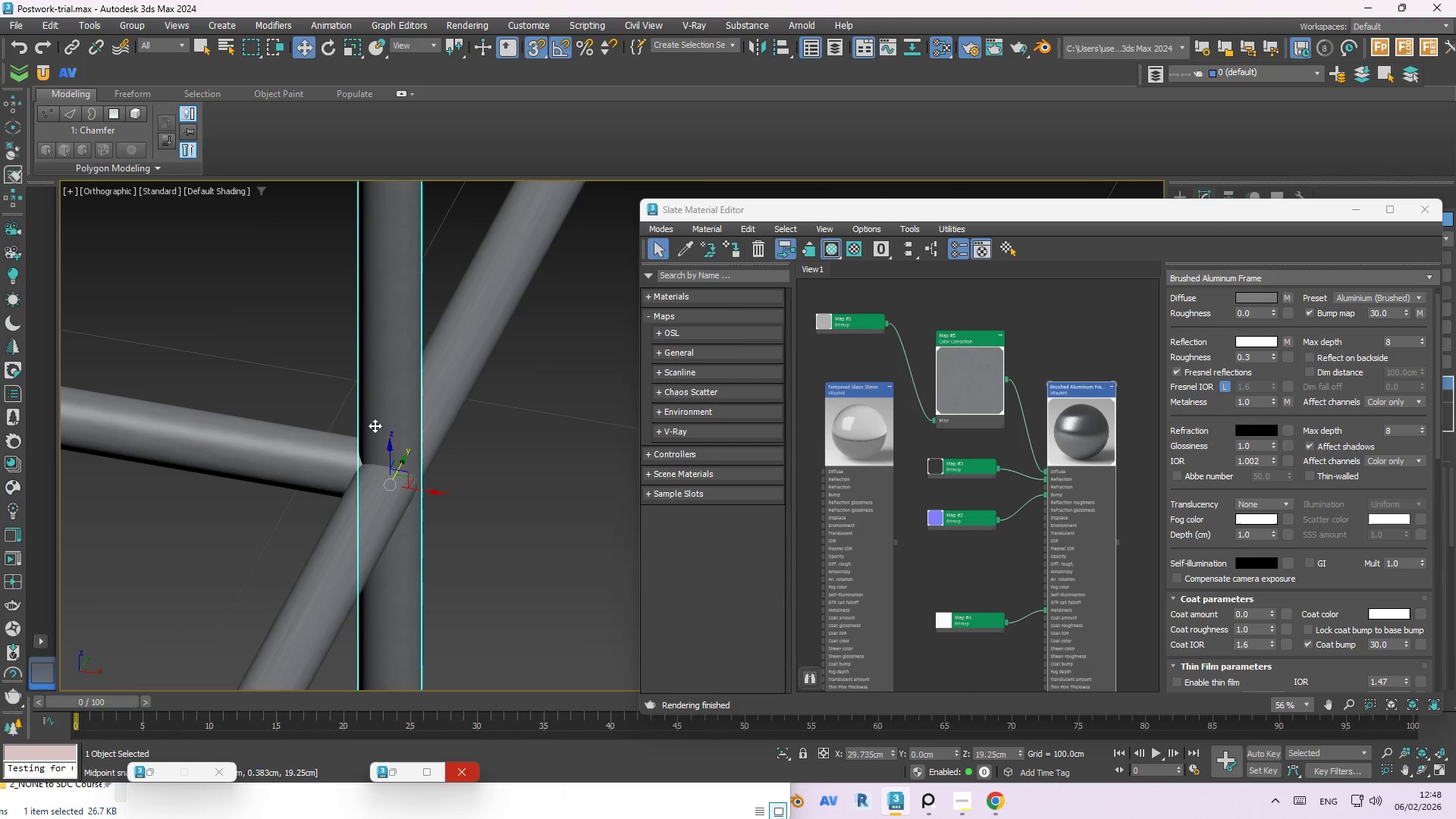 
hold_key(key=AltLeft, duration=0.83)
 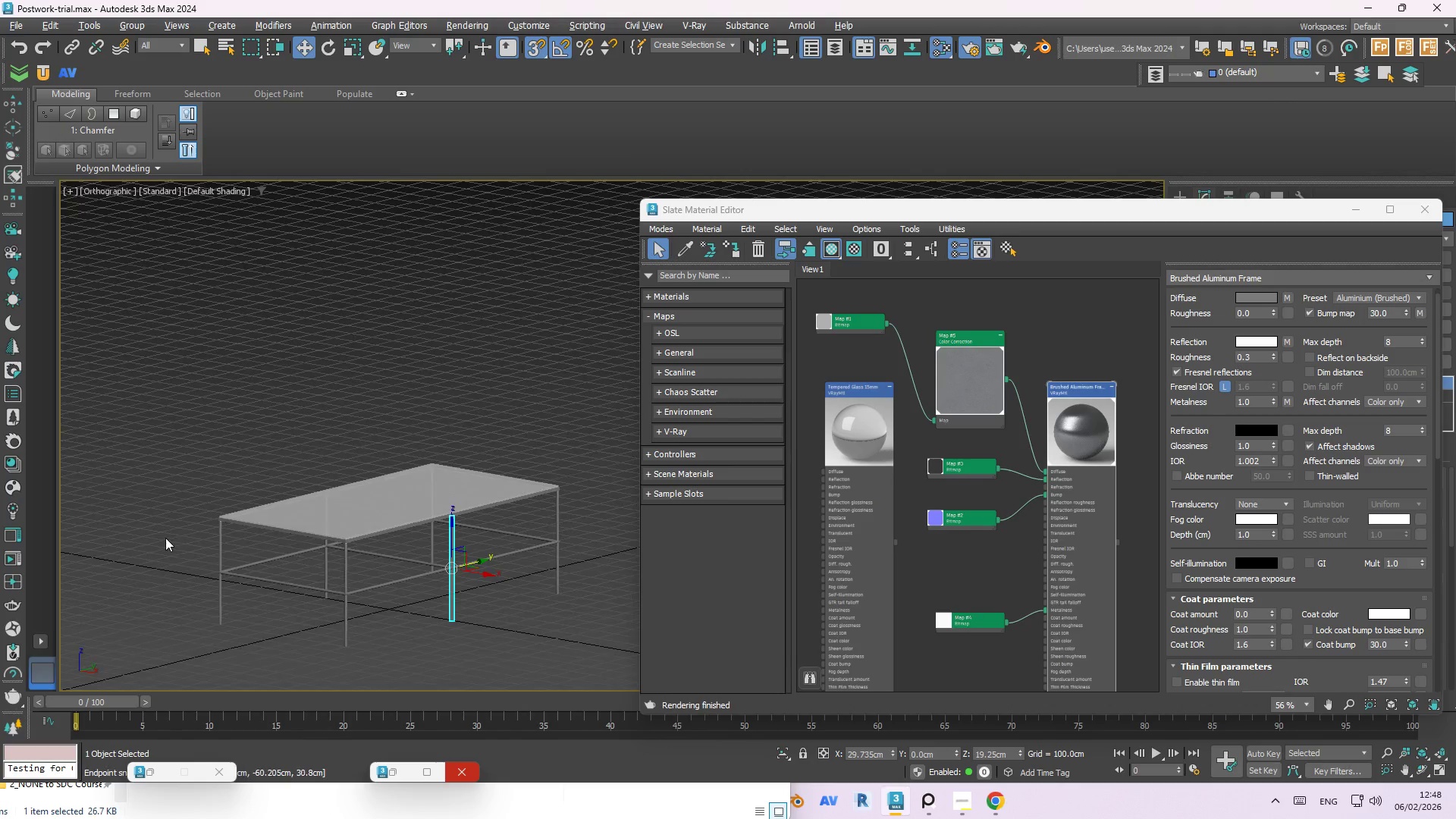 
scroll: coordinate [470, 629], scroll_direction: down, amount: 9.0
 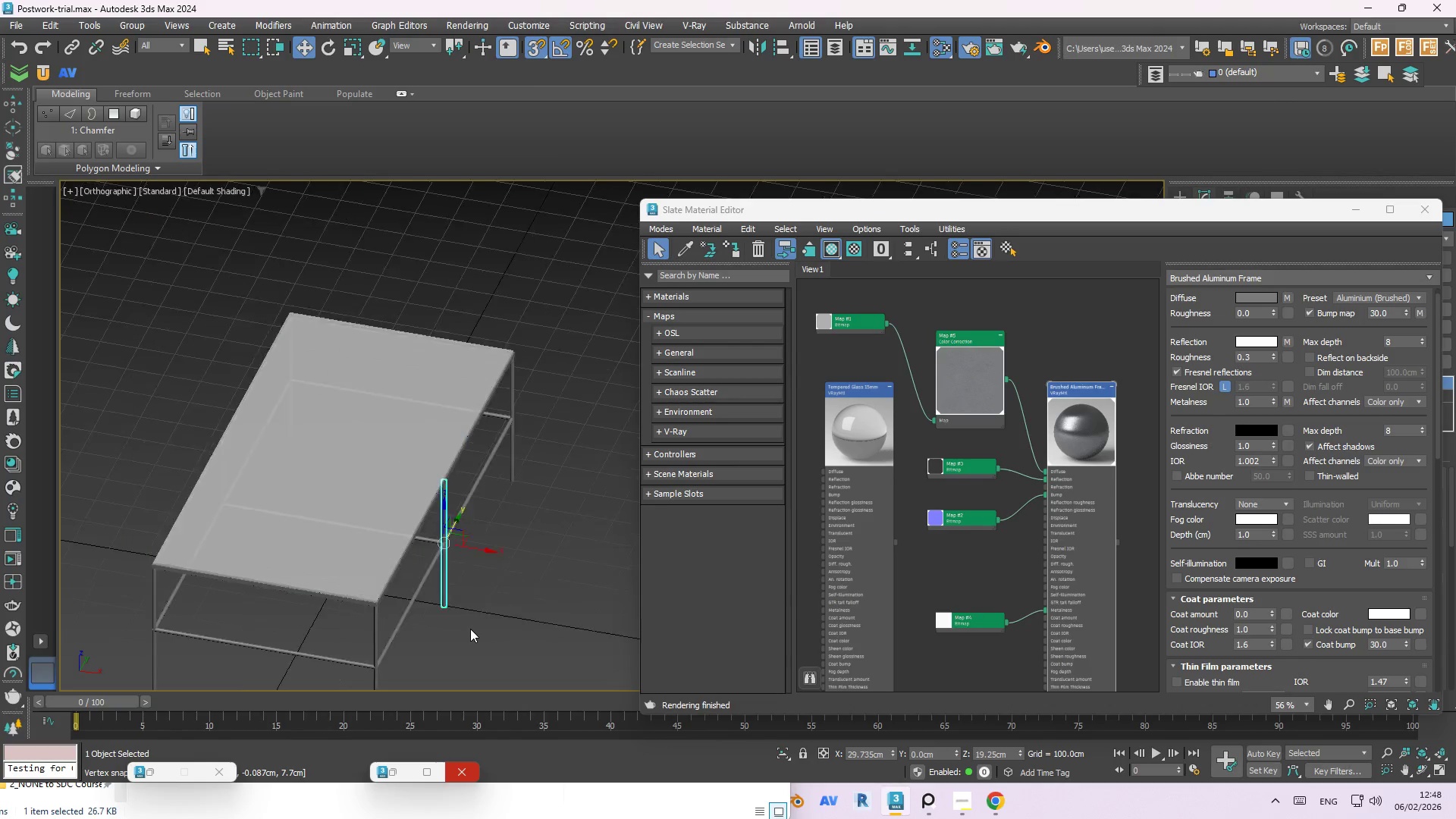 
scroll: coordinate [494, 536], scroll_direction: up, amount: 16.0
 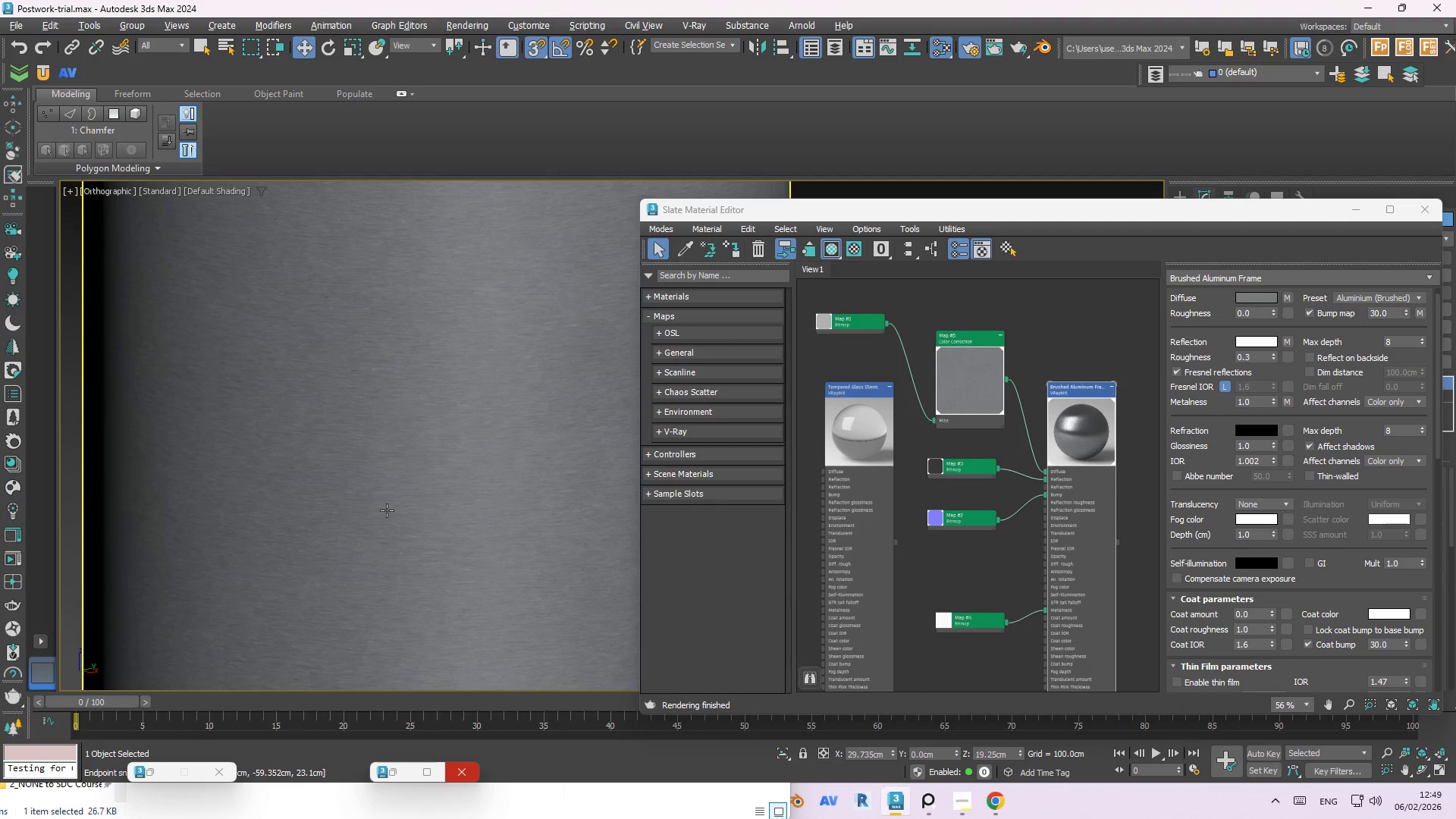 
scroll: coordinate [458, 551], scroll_direction: down, amount: 5.0
 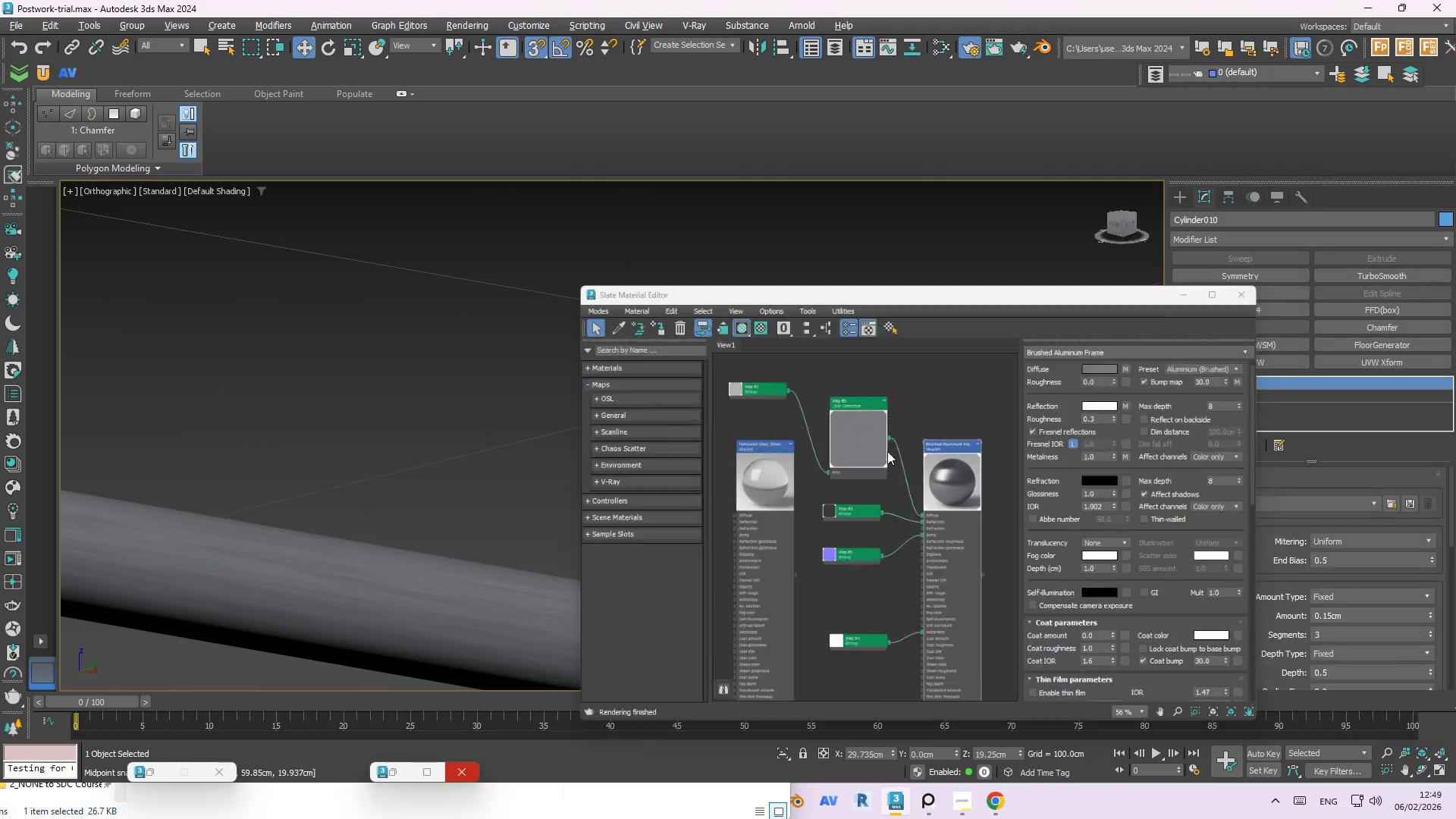 
left_click([487, 617])
 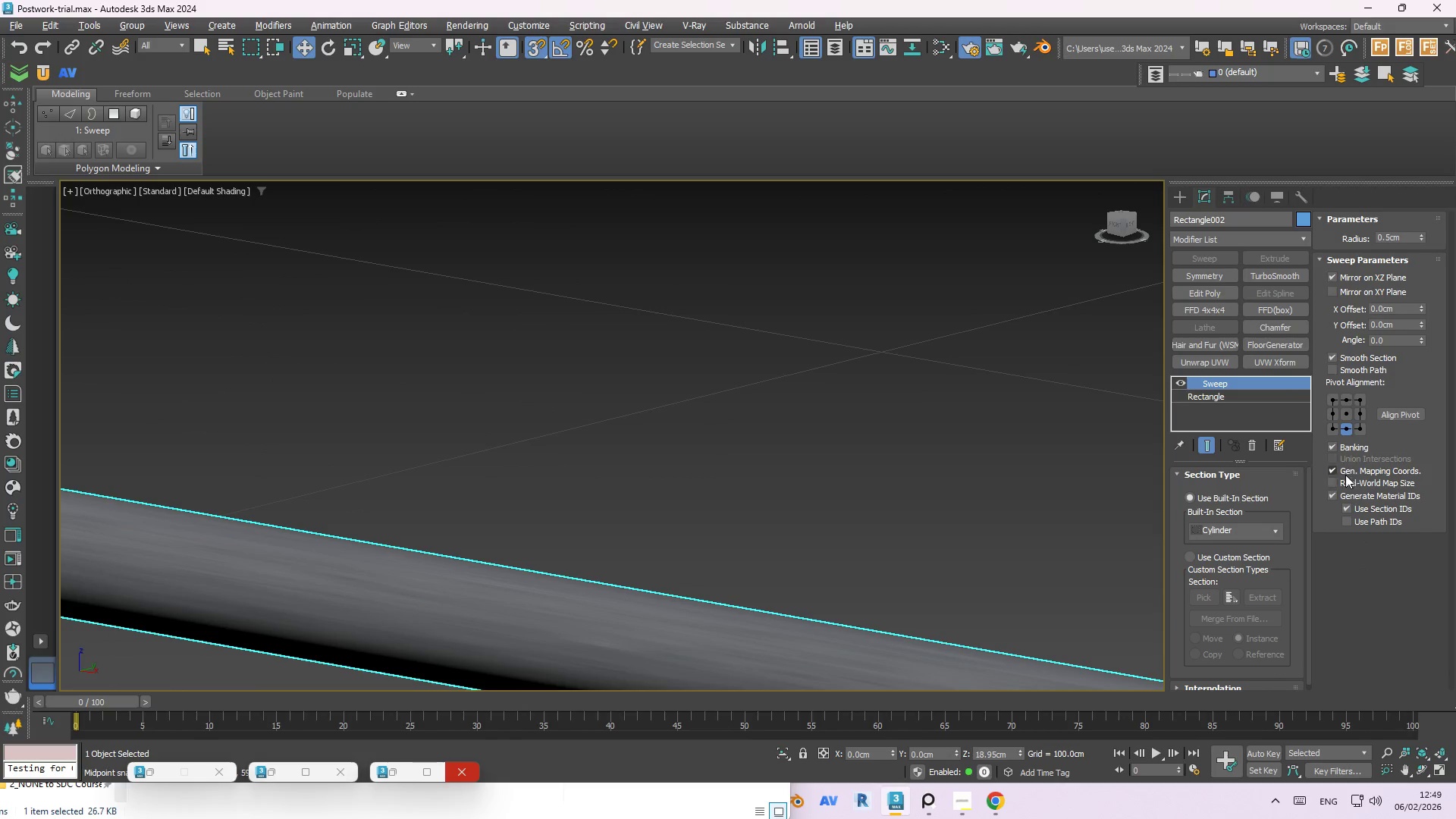 
scroll: coordinate [680, 490], scroll_direction: none, amount: 0.0
 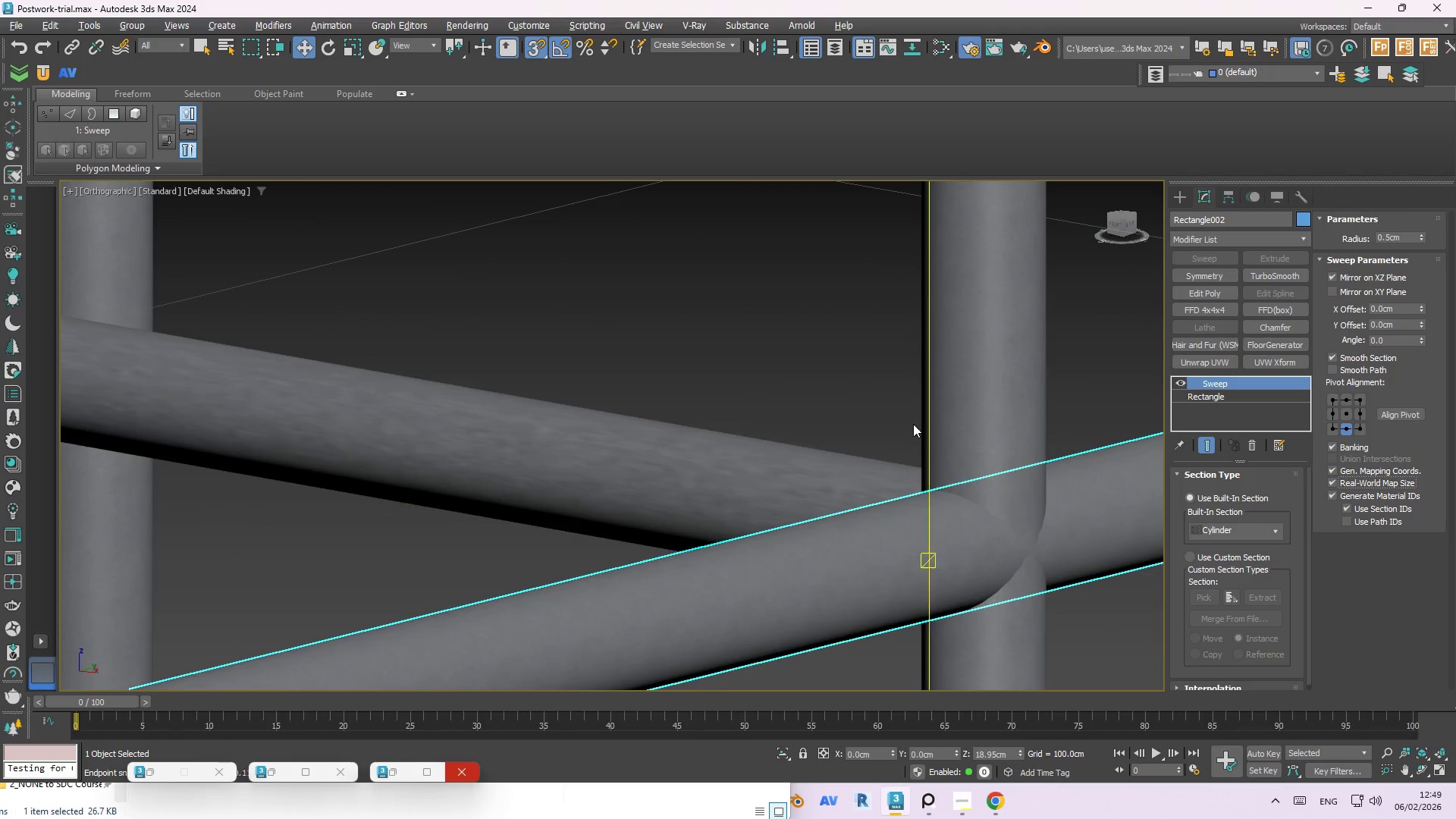 
left_click([676, 456])
 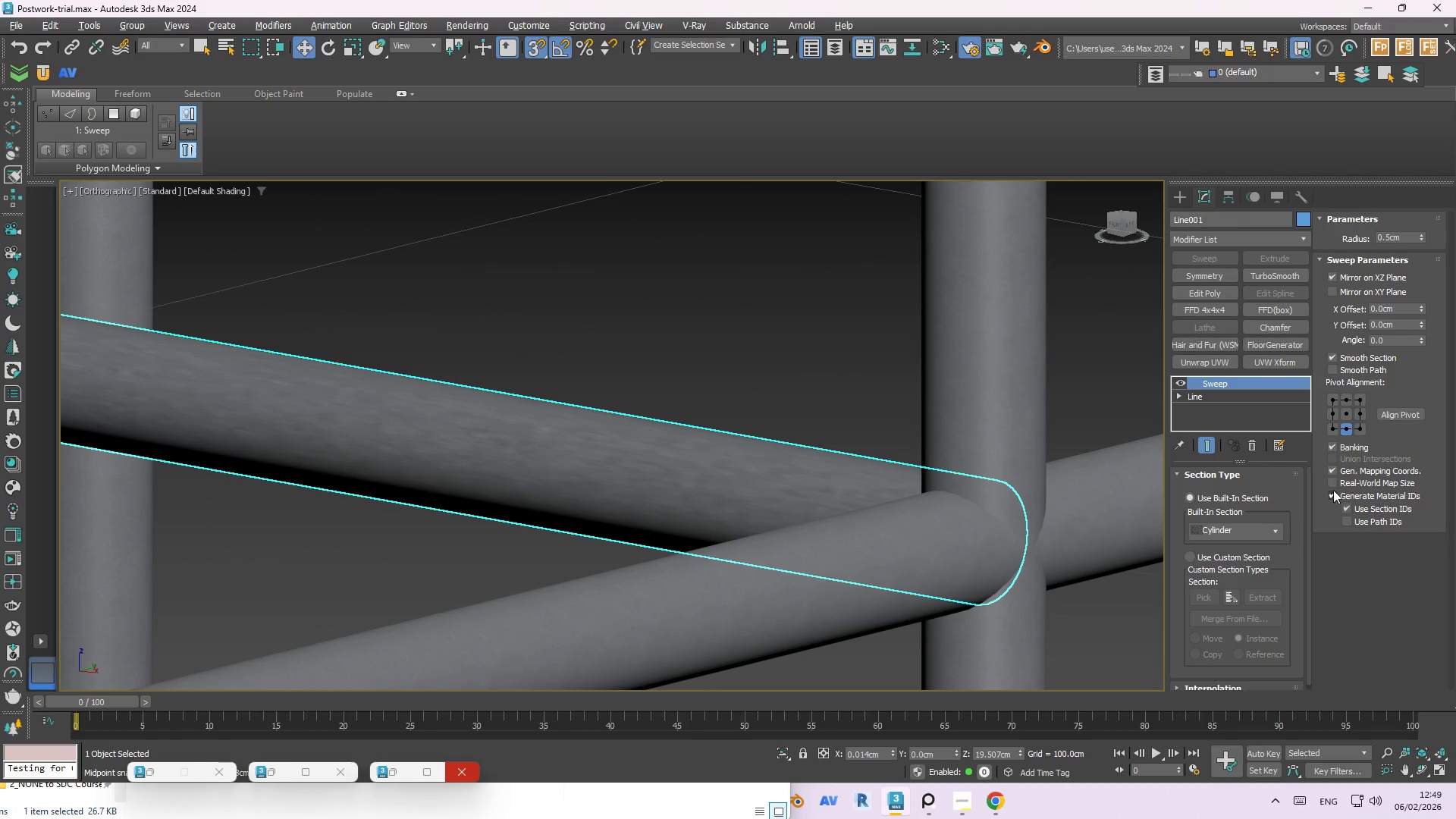 
left_click([1330, 481])
 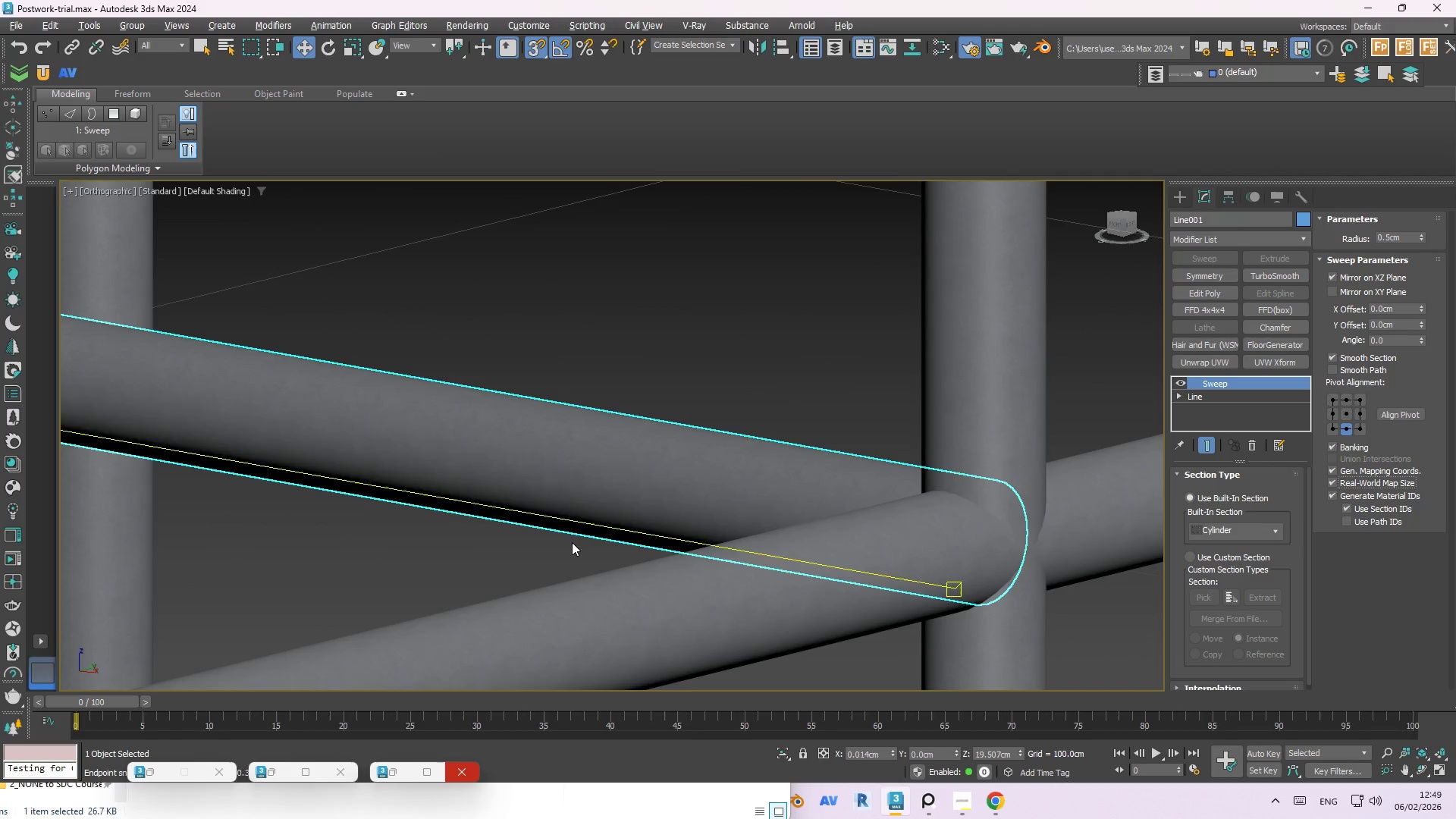 
scroll: coordinate [582, 496], scroll_direction: down, amount: 3.0
 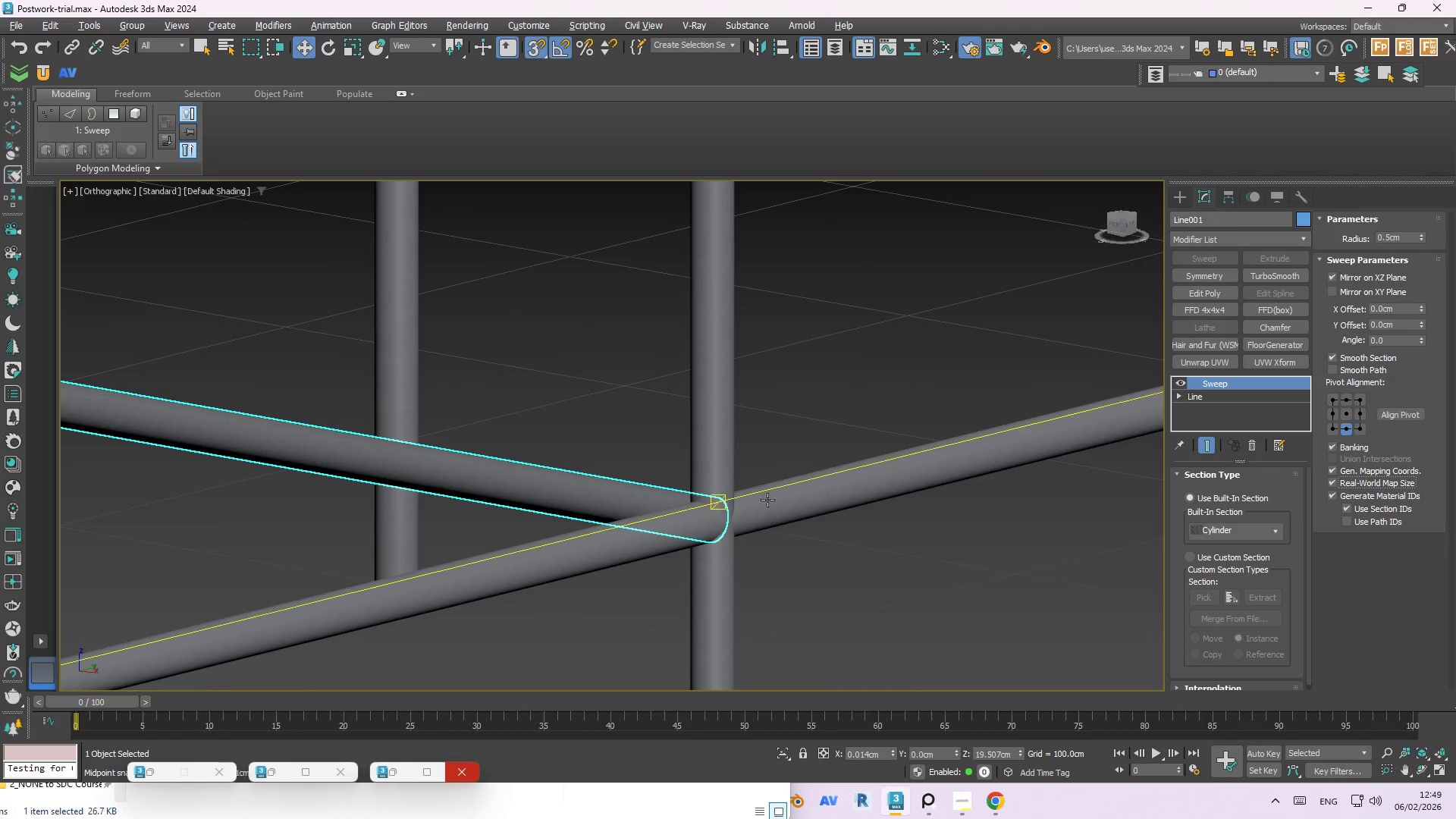 
scroll: coordinate [708, 517], scroll_direction: up, amount: 6.0
 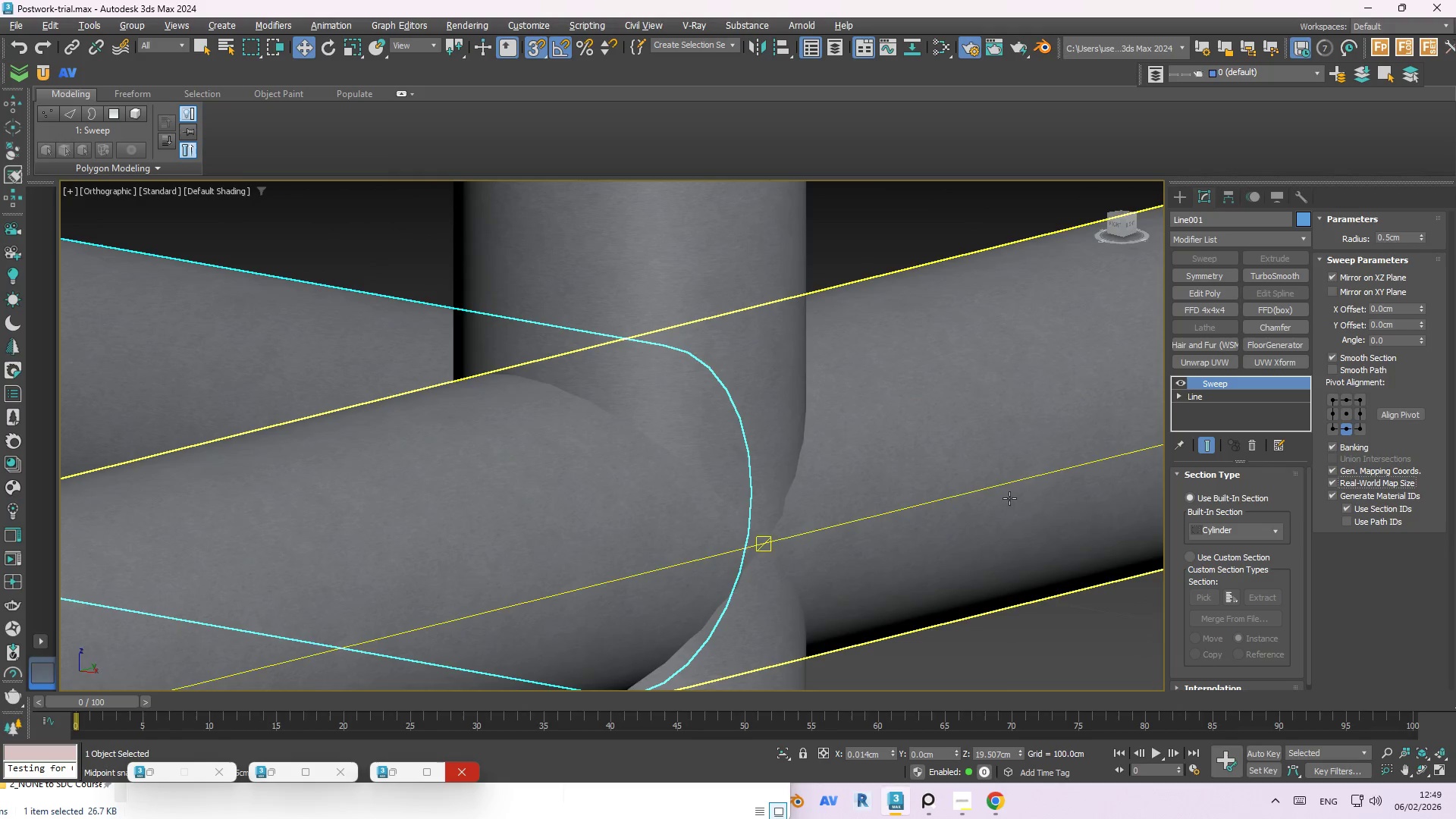 
left_click([851, 542])
 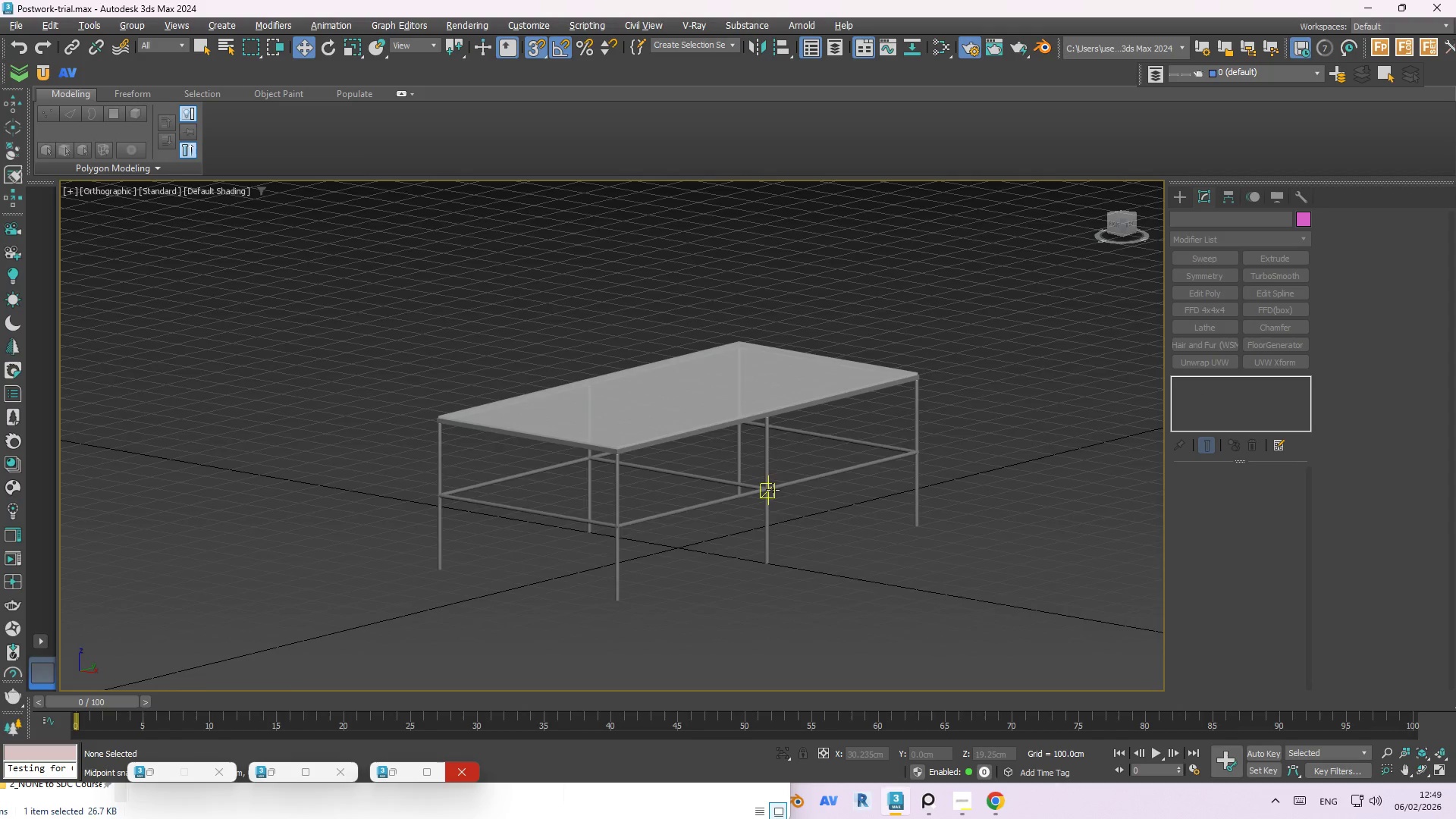 
scroll: coordinate [770, 486], scroll_direction: down, amount: 13.0
 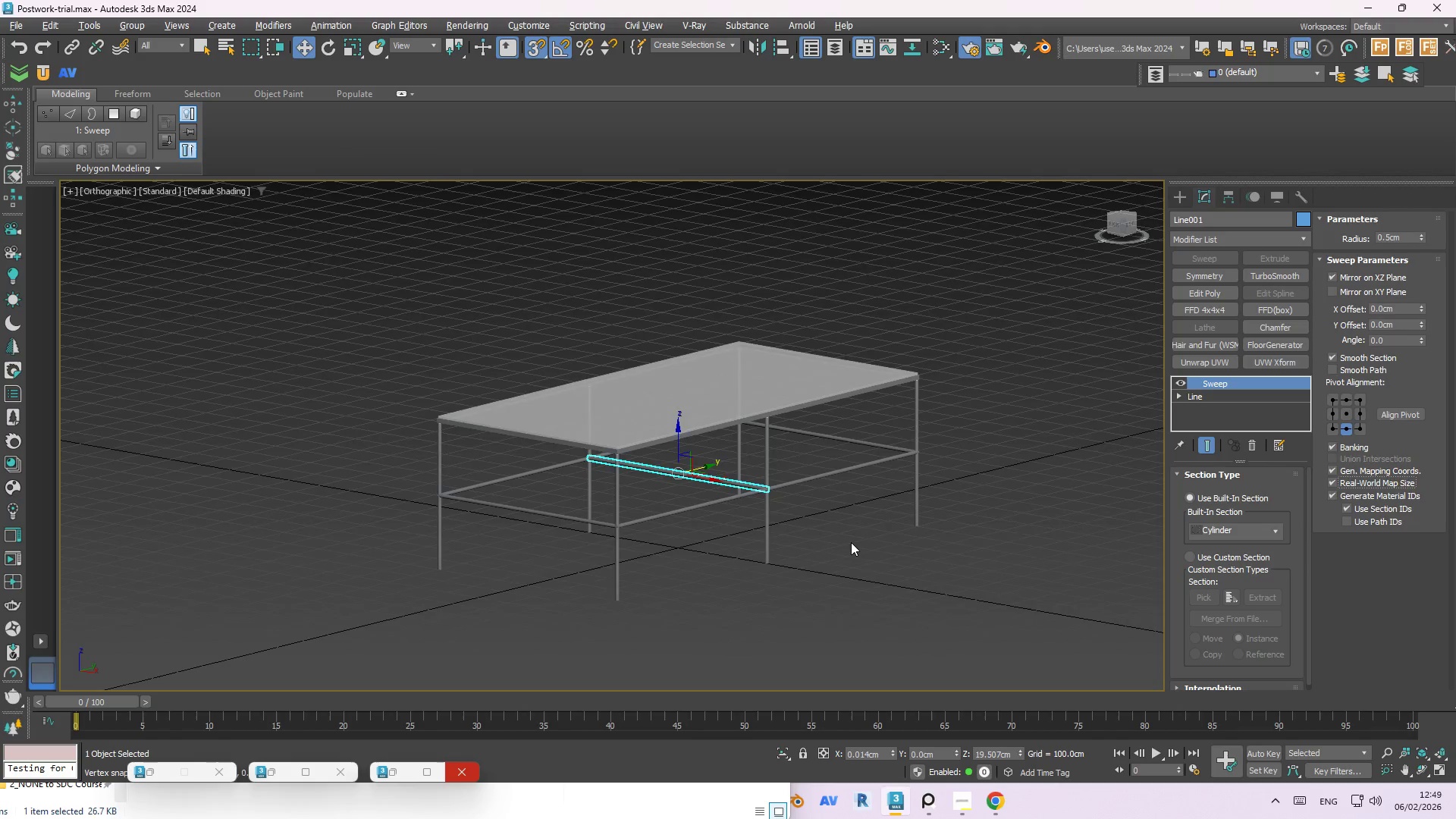 
scroll: coordinate [769, 488], scroll_direction: up, amount: 3.0
 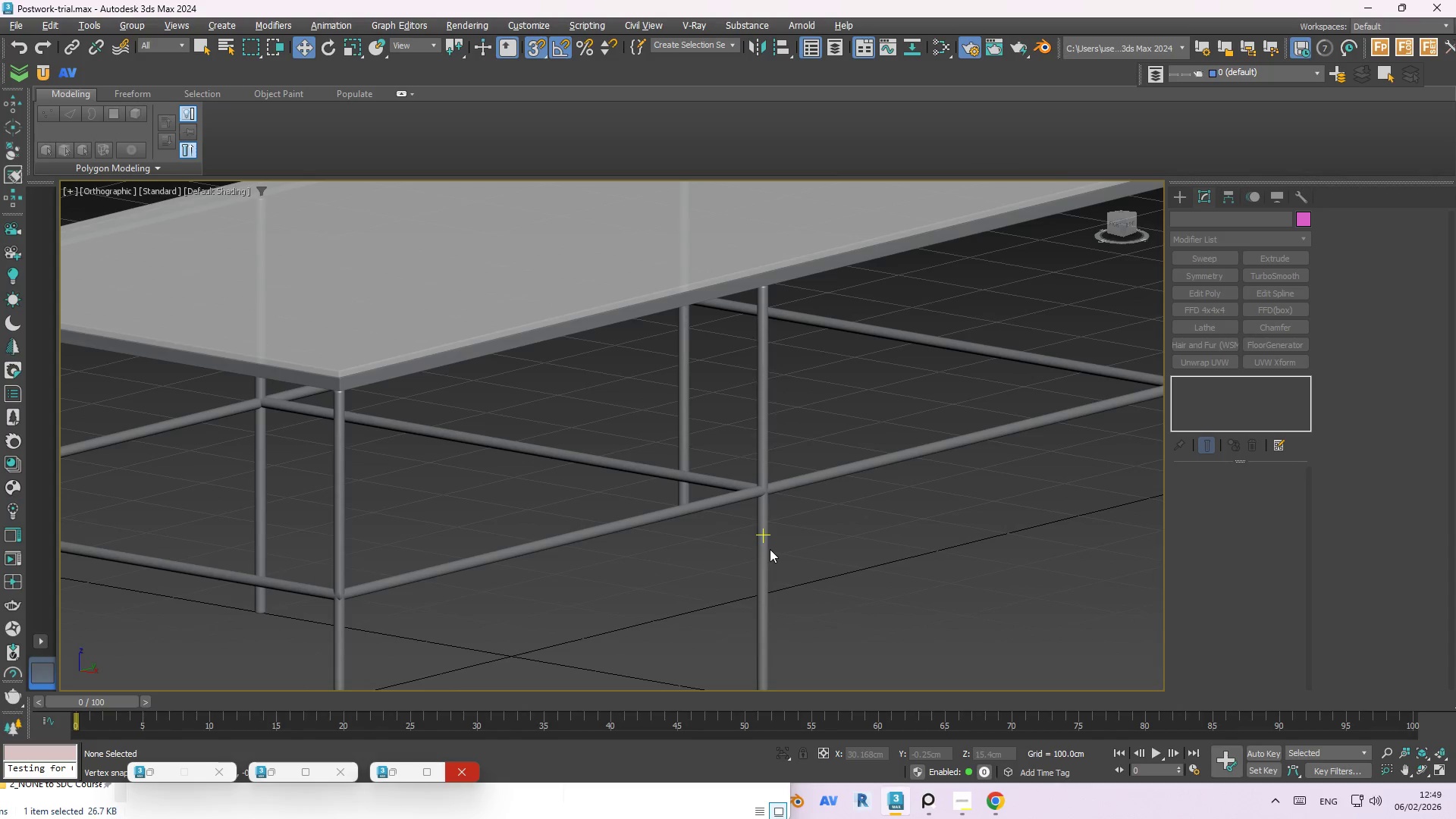 
left_click([765, 547])
 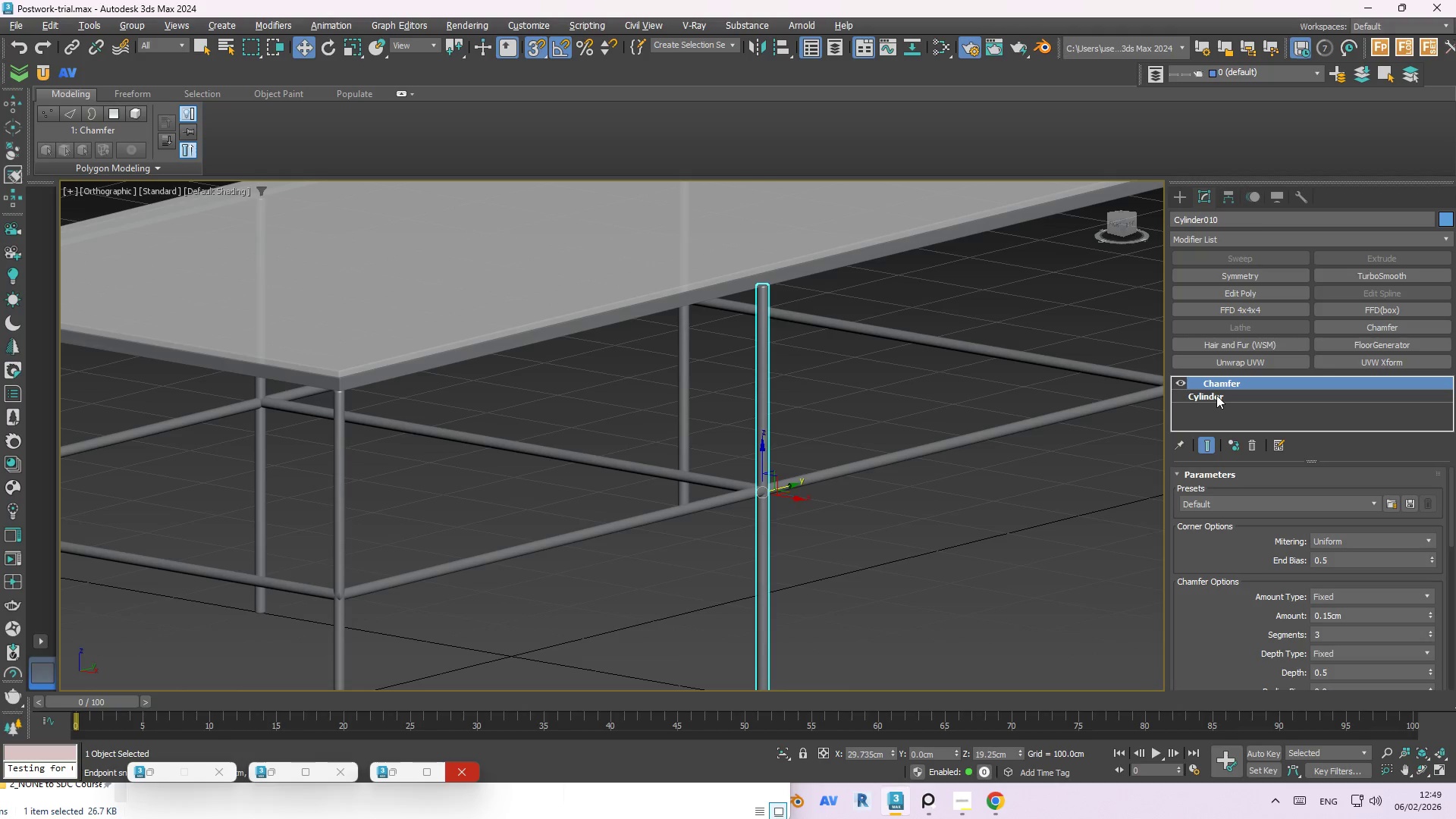 
scroll: coordinate [728, 421], scroll_direction: down, amount: 2.0
 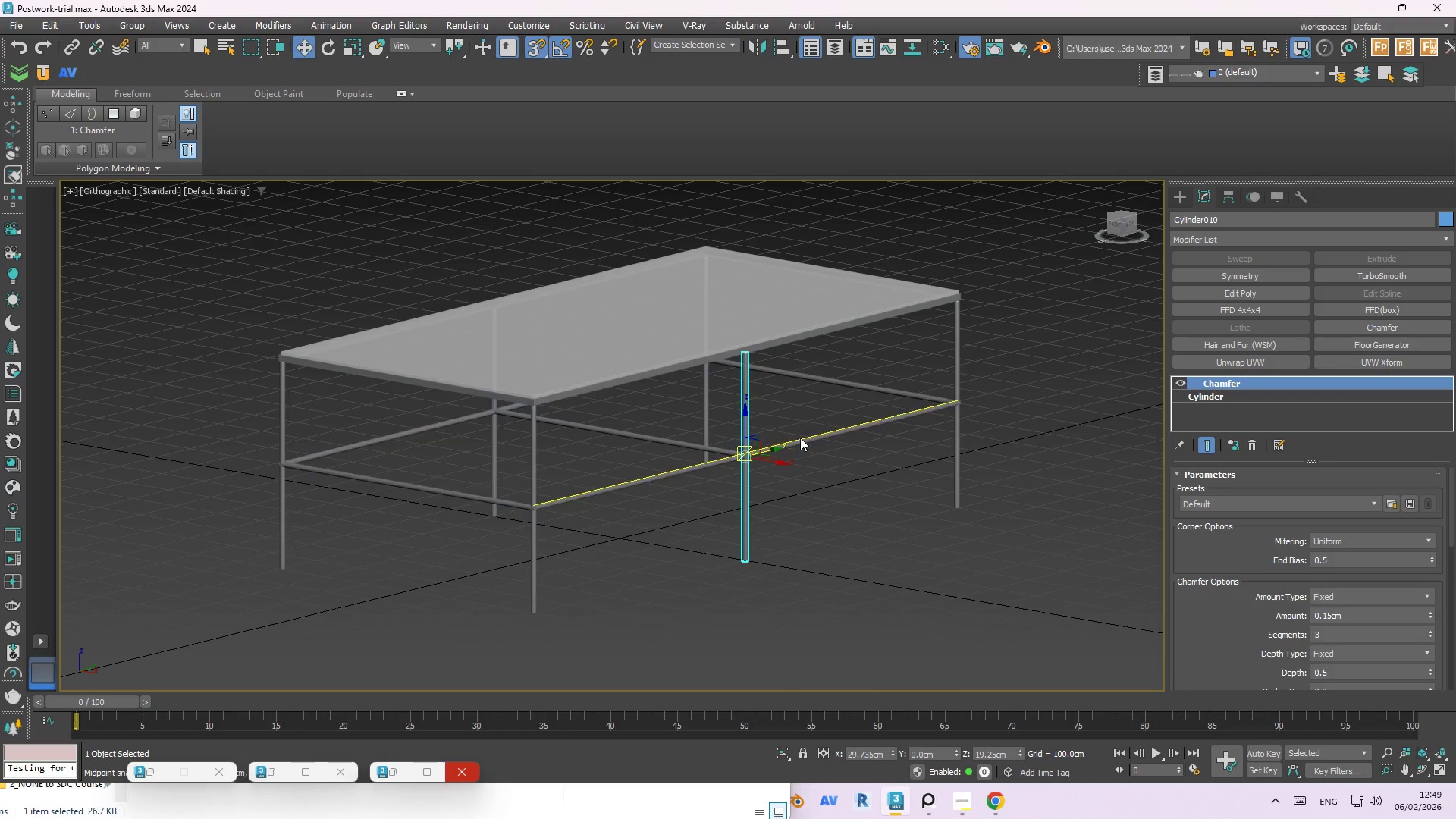 
key(Control+Shift+A)
 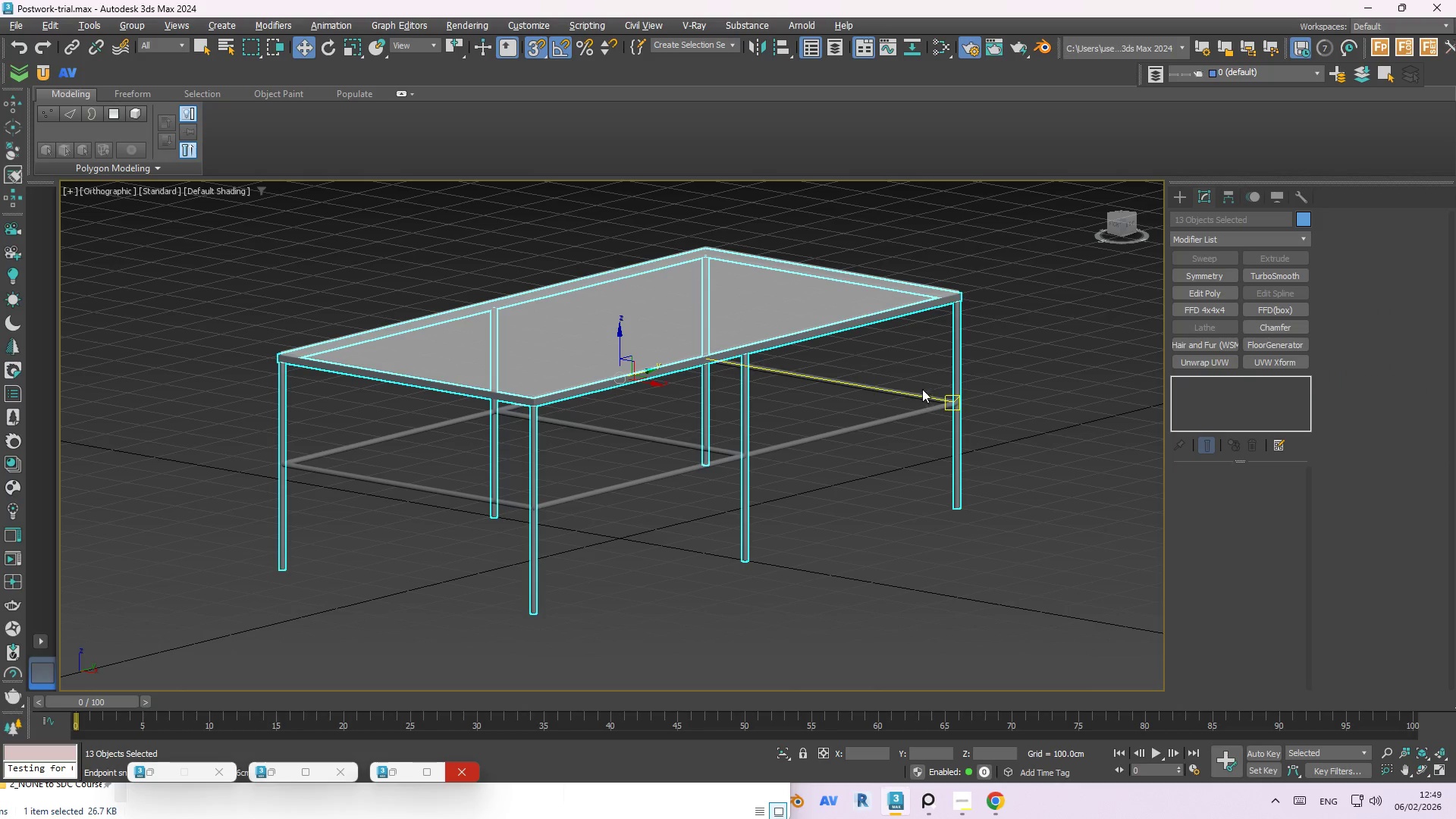 
scroll: coordinate [923, 285], scroll_direction: up, amount: 8.0
 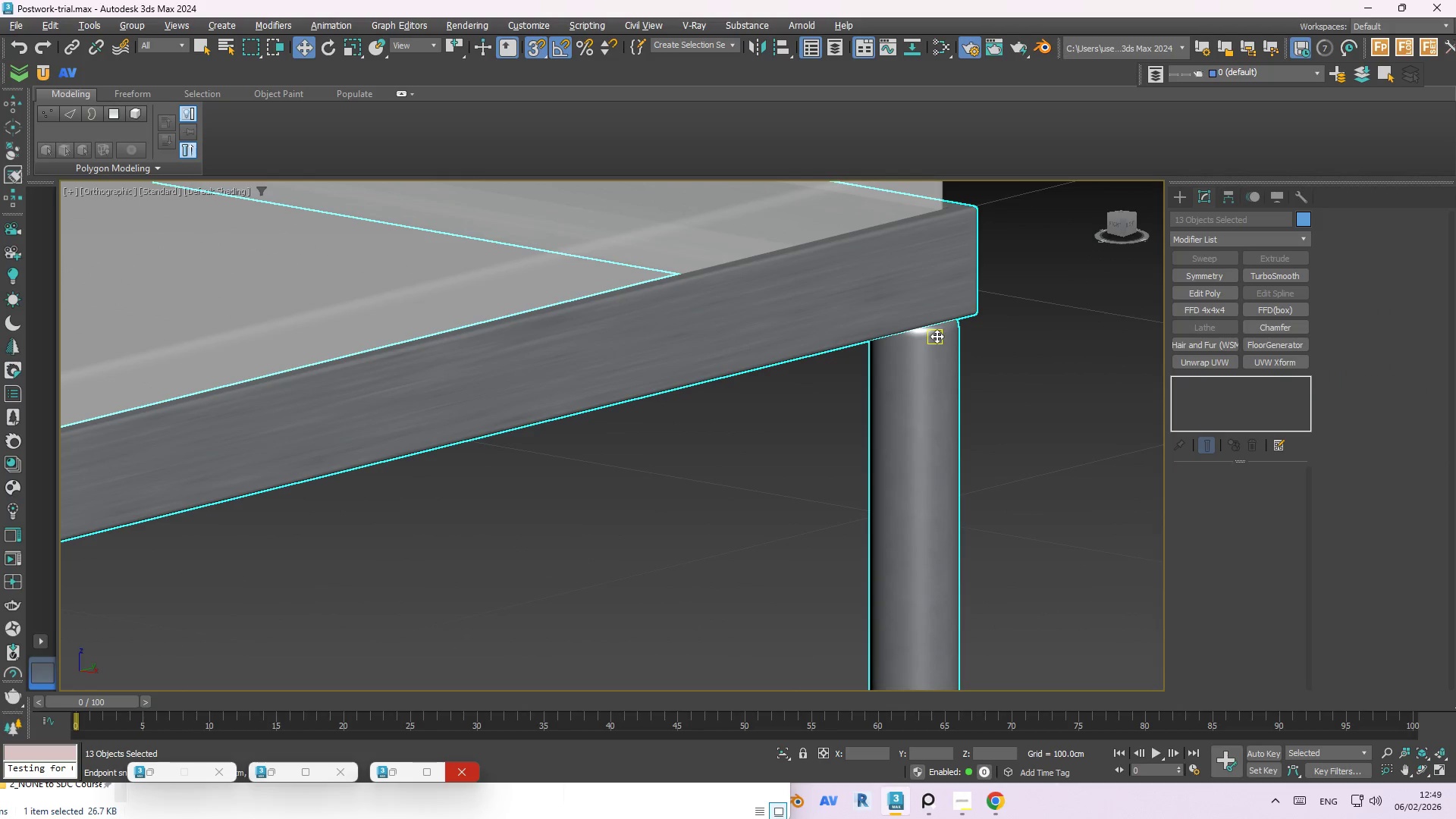 
left_click([1029, 327])
 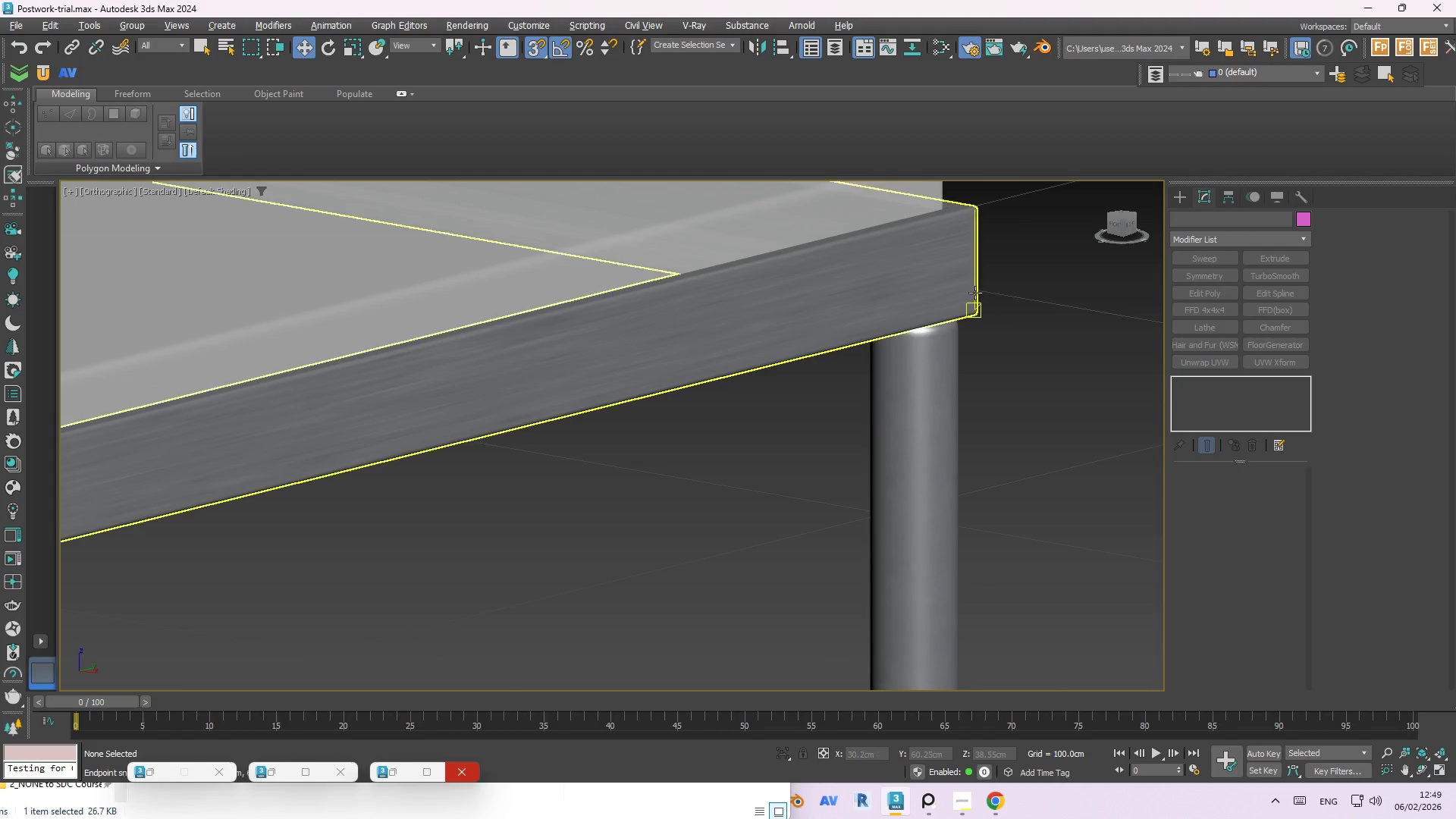 
double_click([955, 290])
 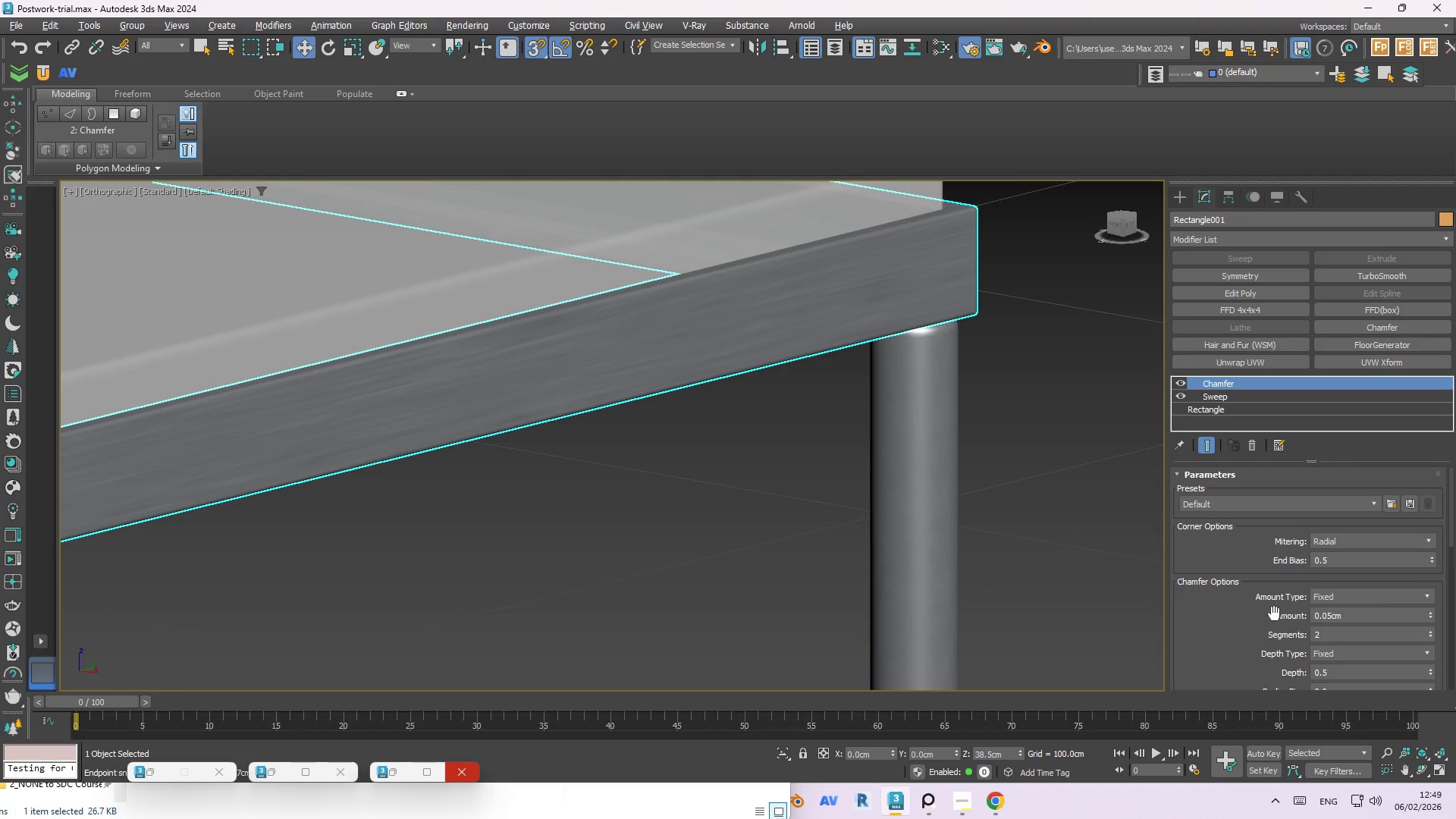 
scroll: coordinate [1255, 580], scroll_direction: down, amount: 2.0
 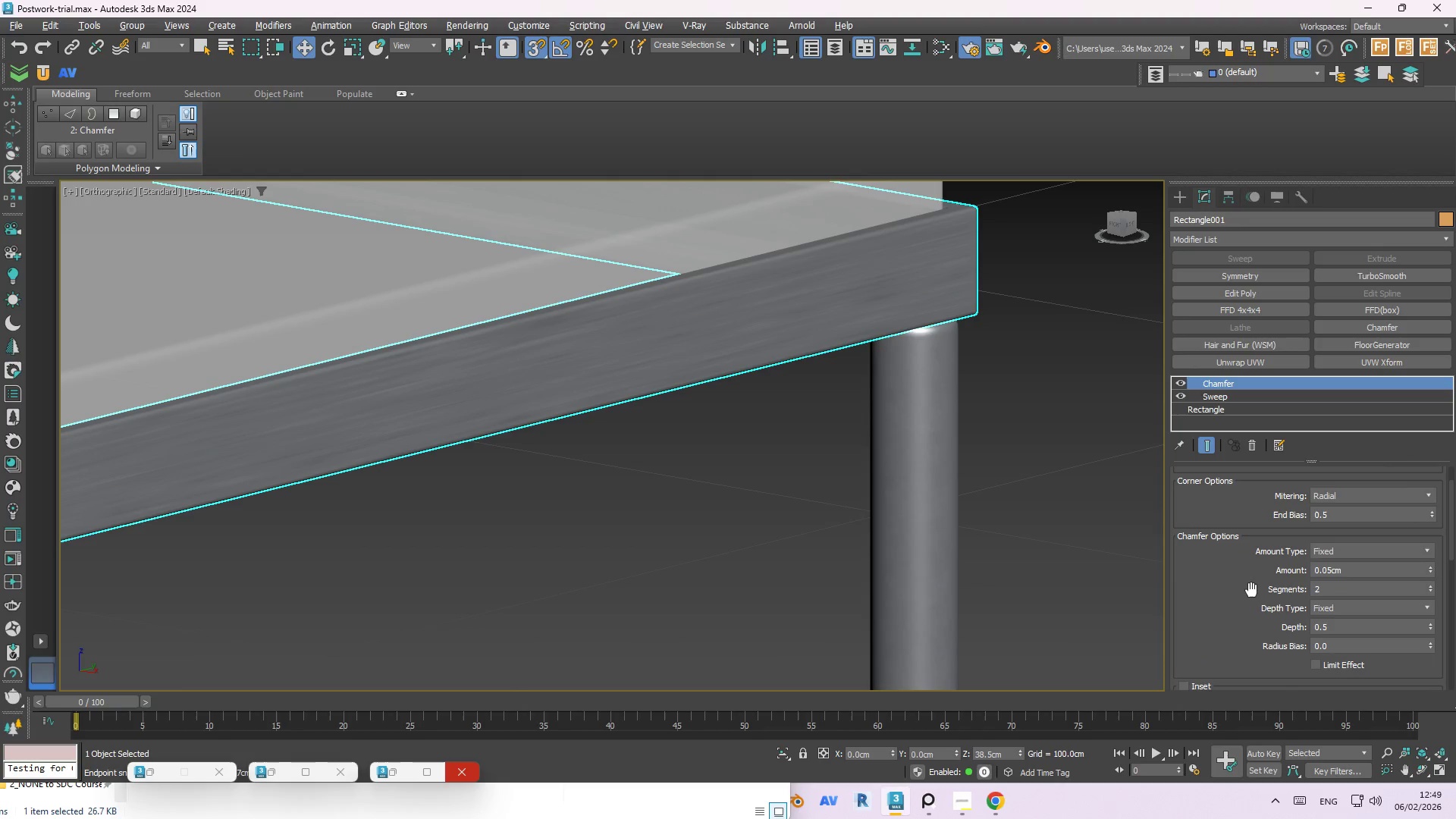 
left_click([976, 575])
 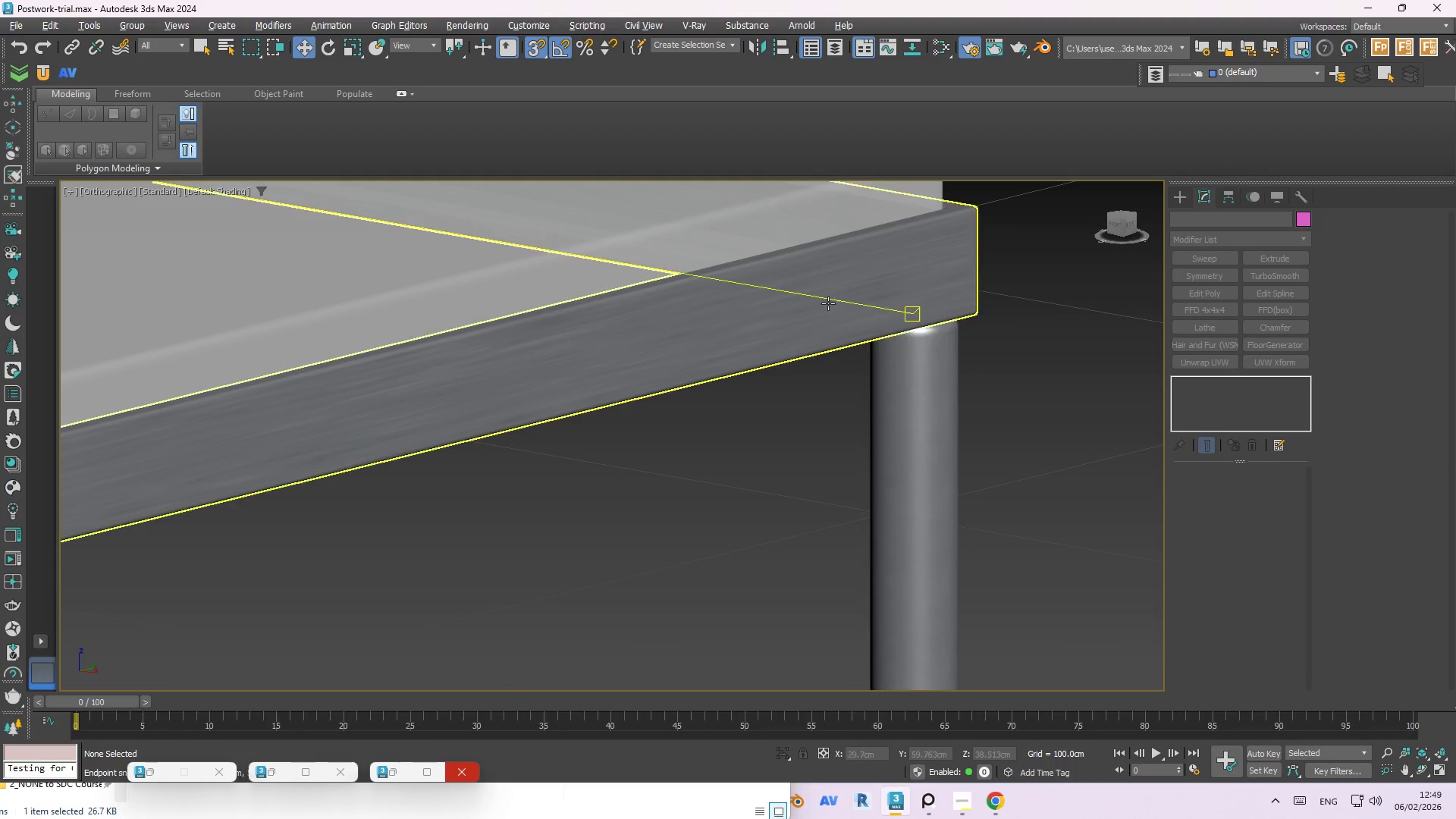 
scroll: coordinate [1247, 599], scroll_direction: down, amount: 7.0
 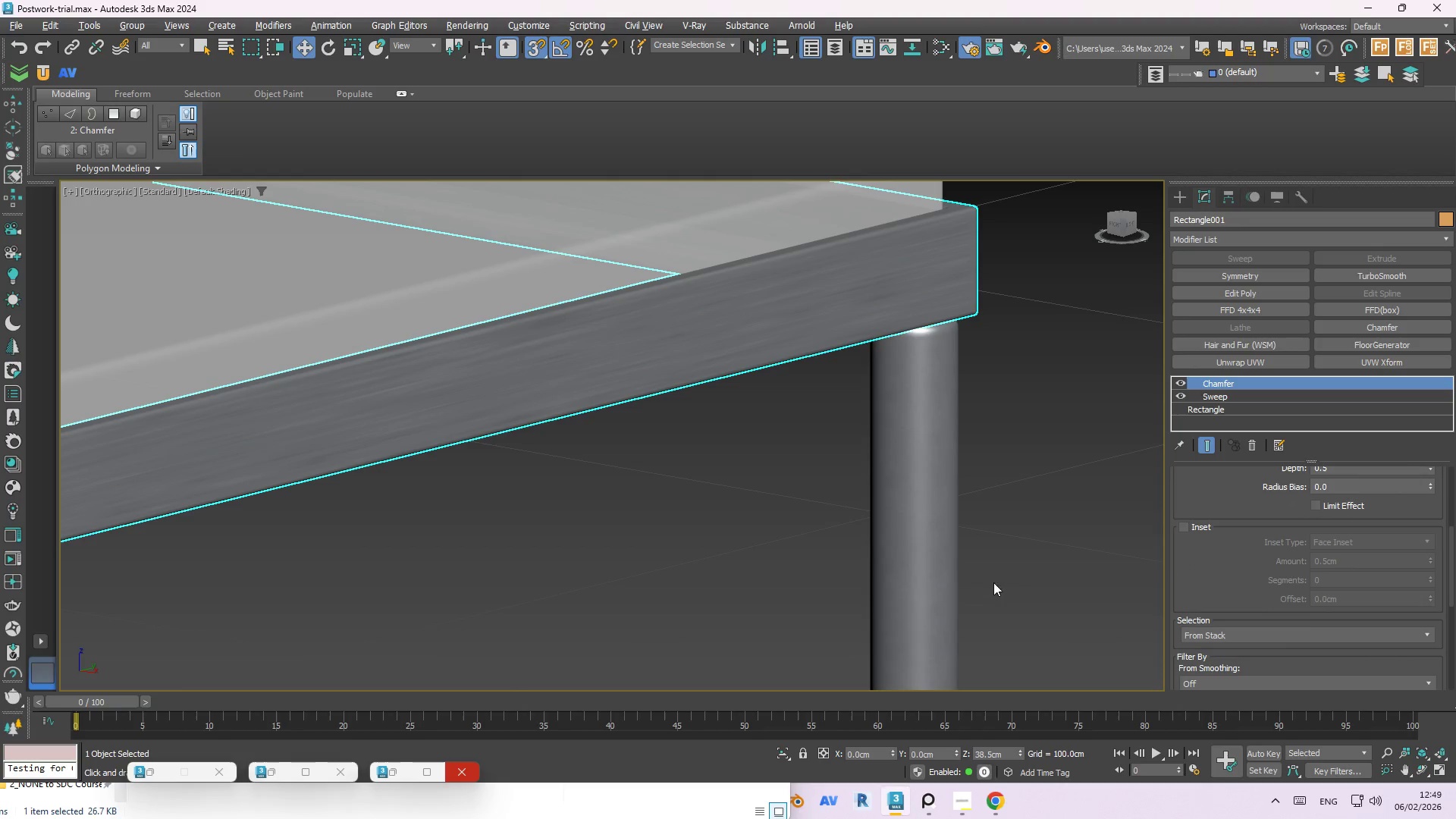 
left_click([828, 303])
 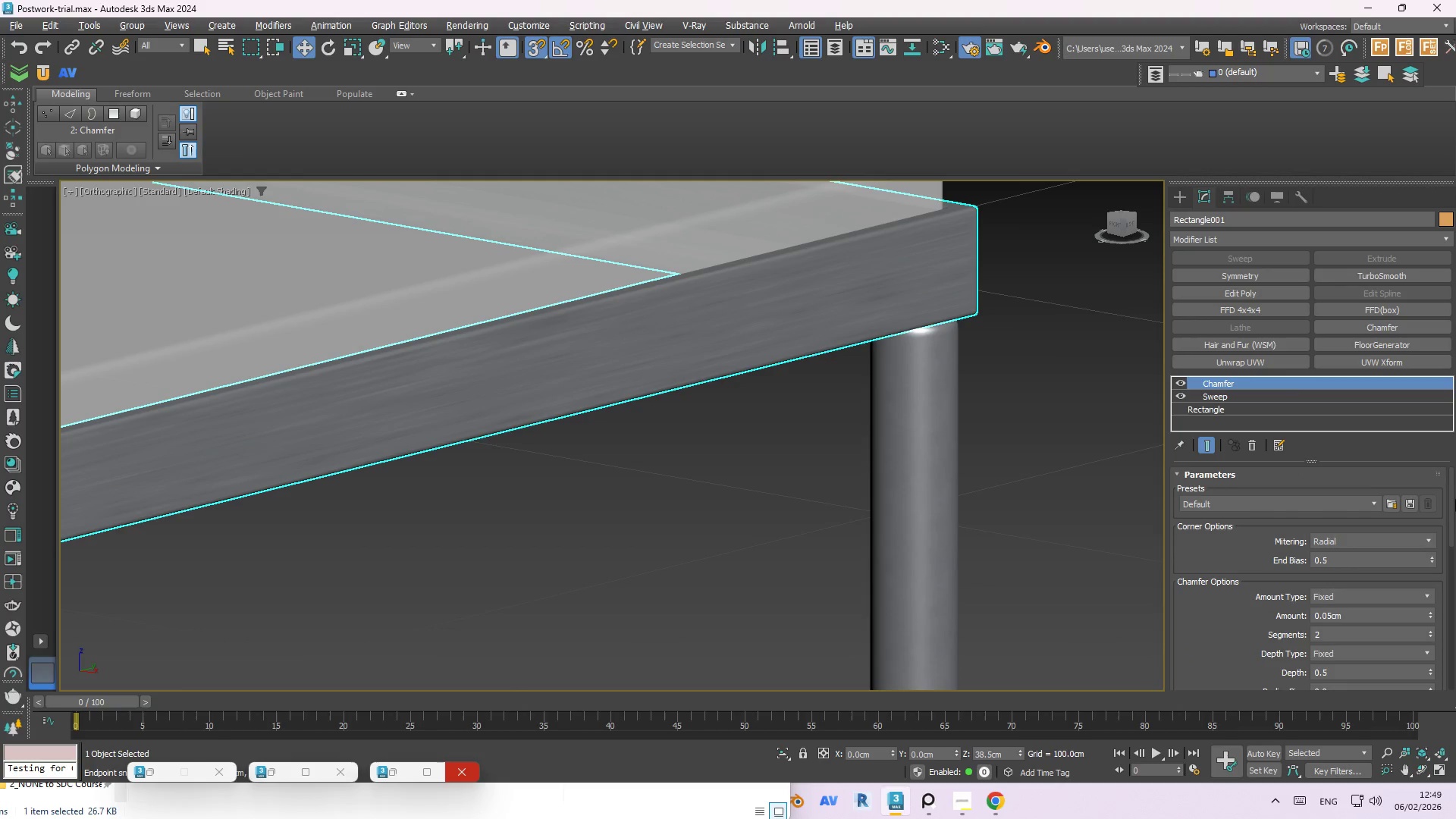 
left_click_drag(start_coordinate=[1450, 489], to_coordinate=[1455, 629])
 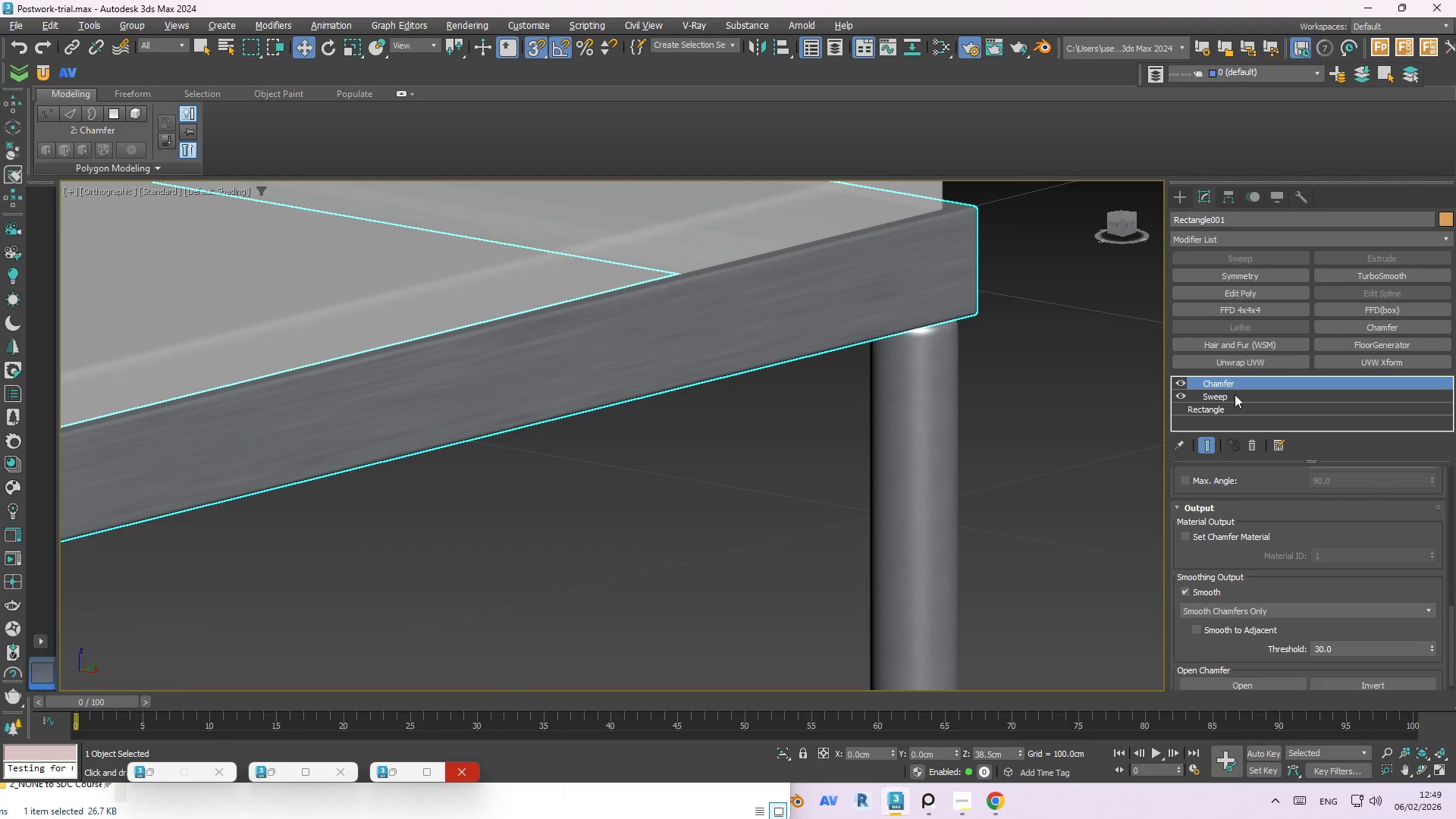 
left_click([1235, 394])
 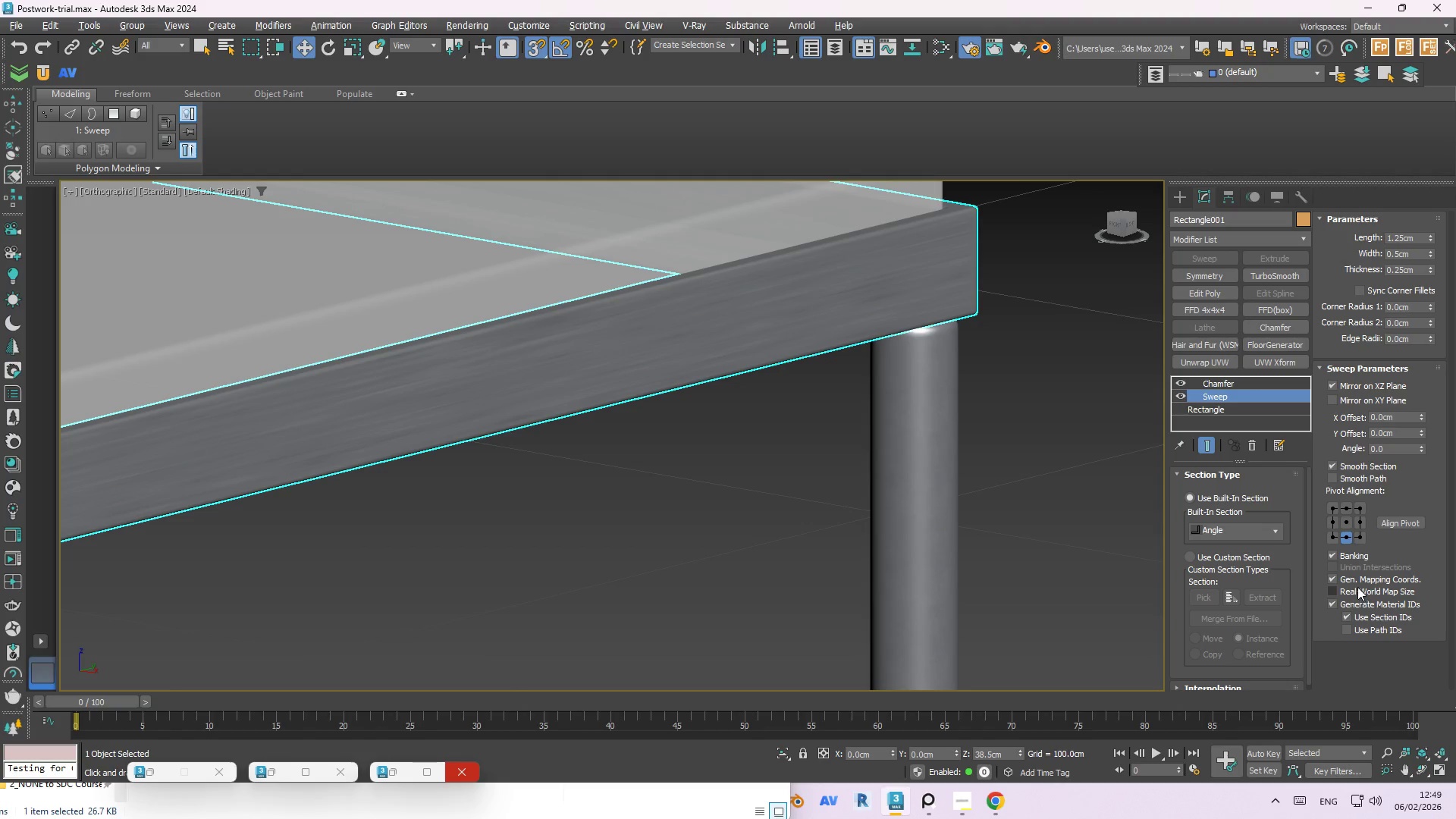 
left_click([1357, 593])
 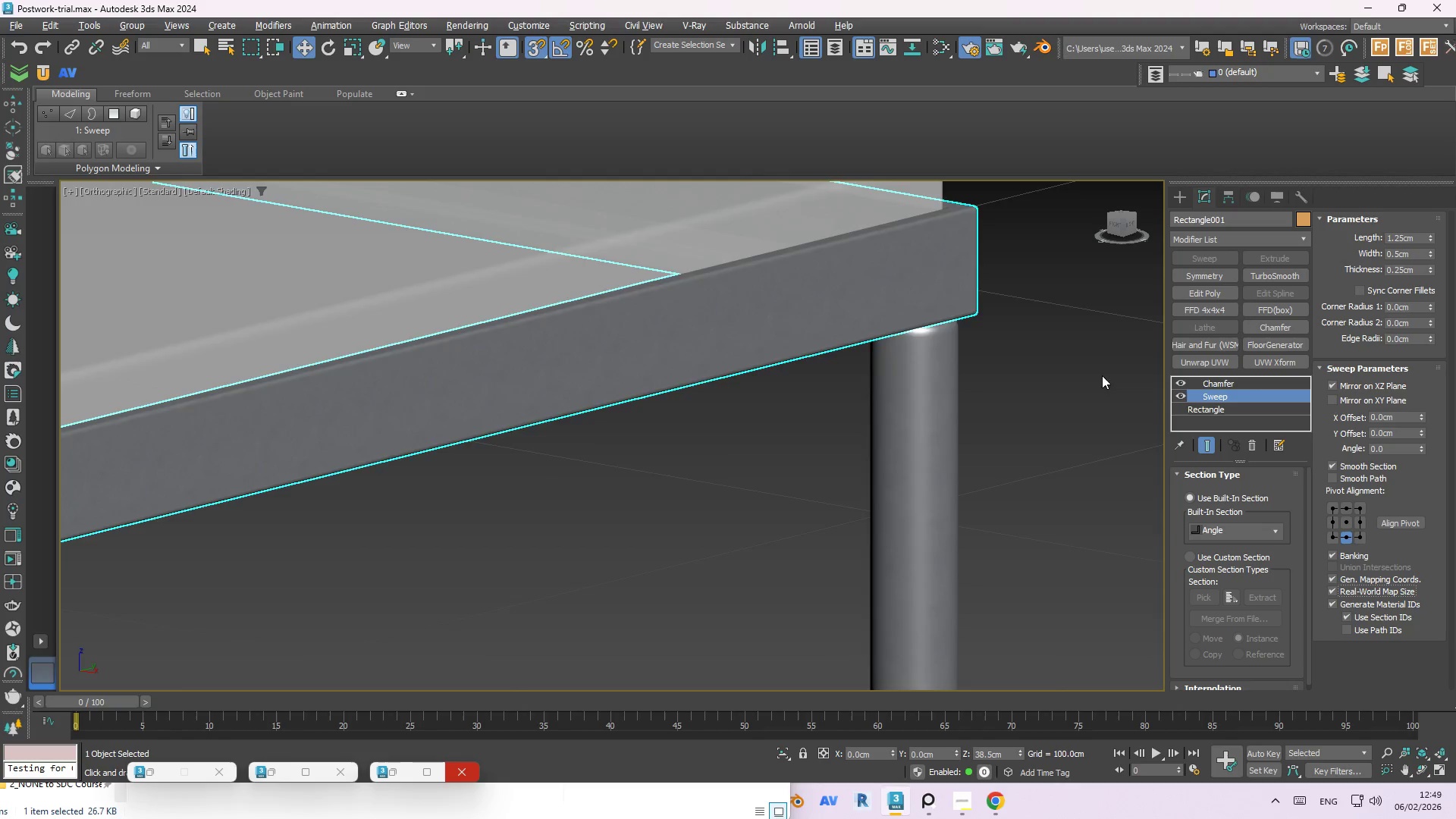 
scroll: coordinate [1053, 326], scroll_direction: down, amount: 8.0
 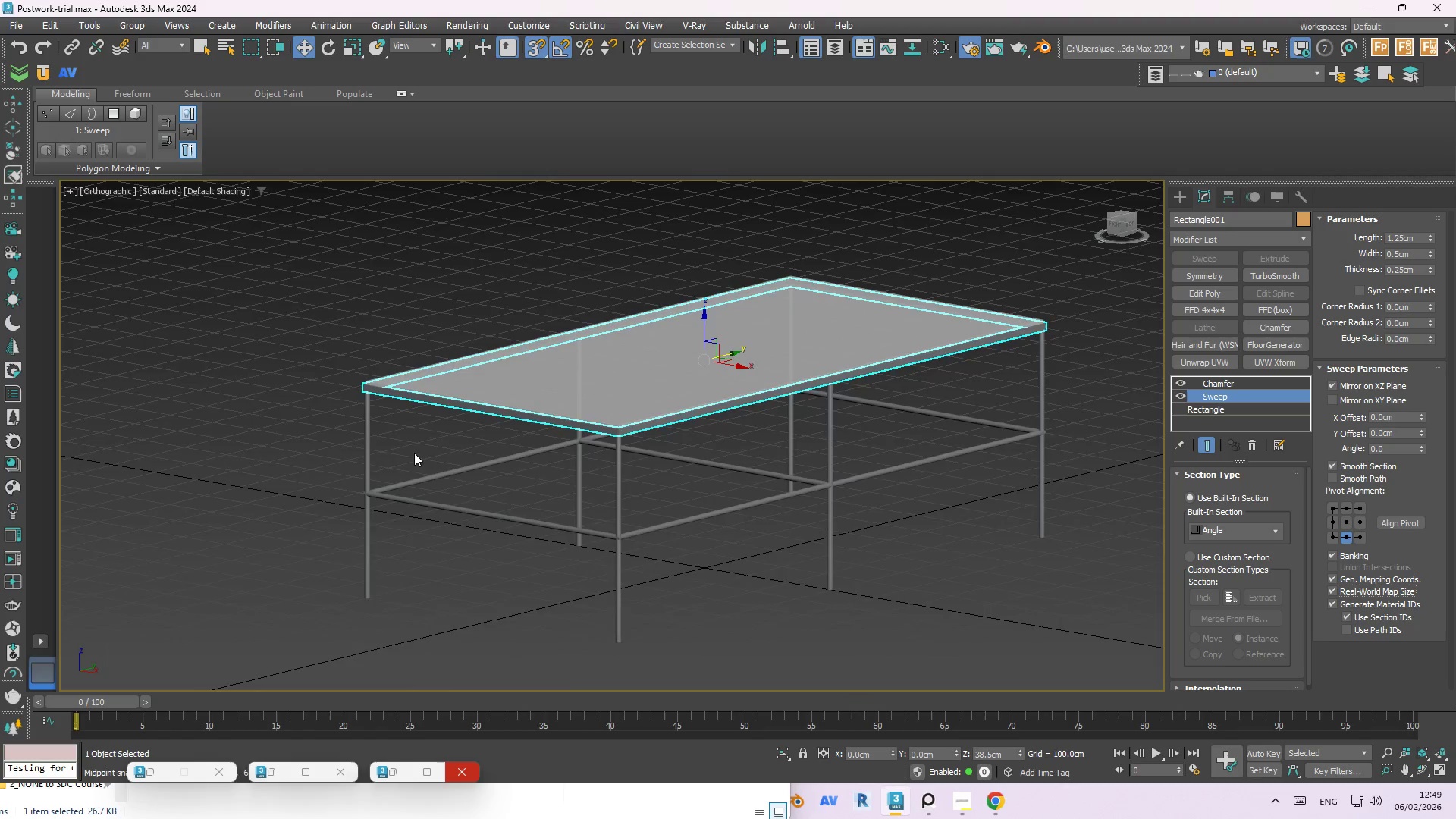 
scroll: coordinate [880, 433], scroll_direction: up, amount: 9.0
 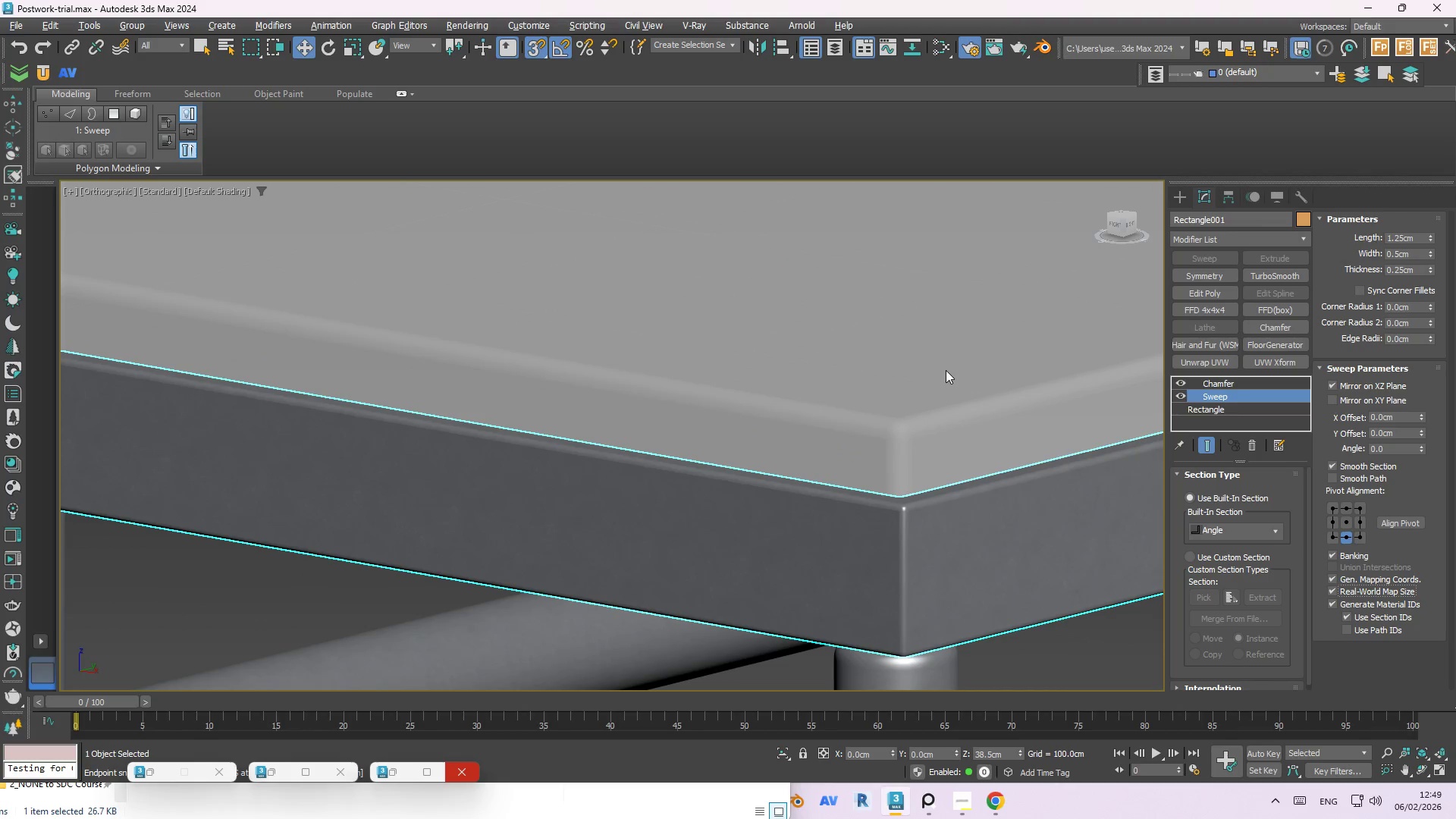 
scroll: coordinate [493, 362], scroll_direction: down, amount: 9.0
 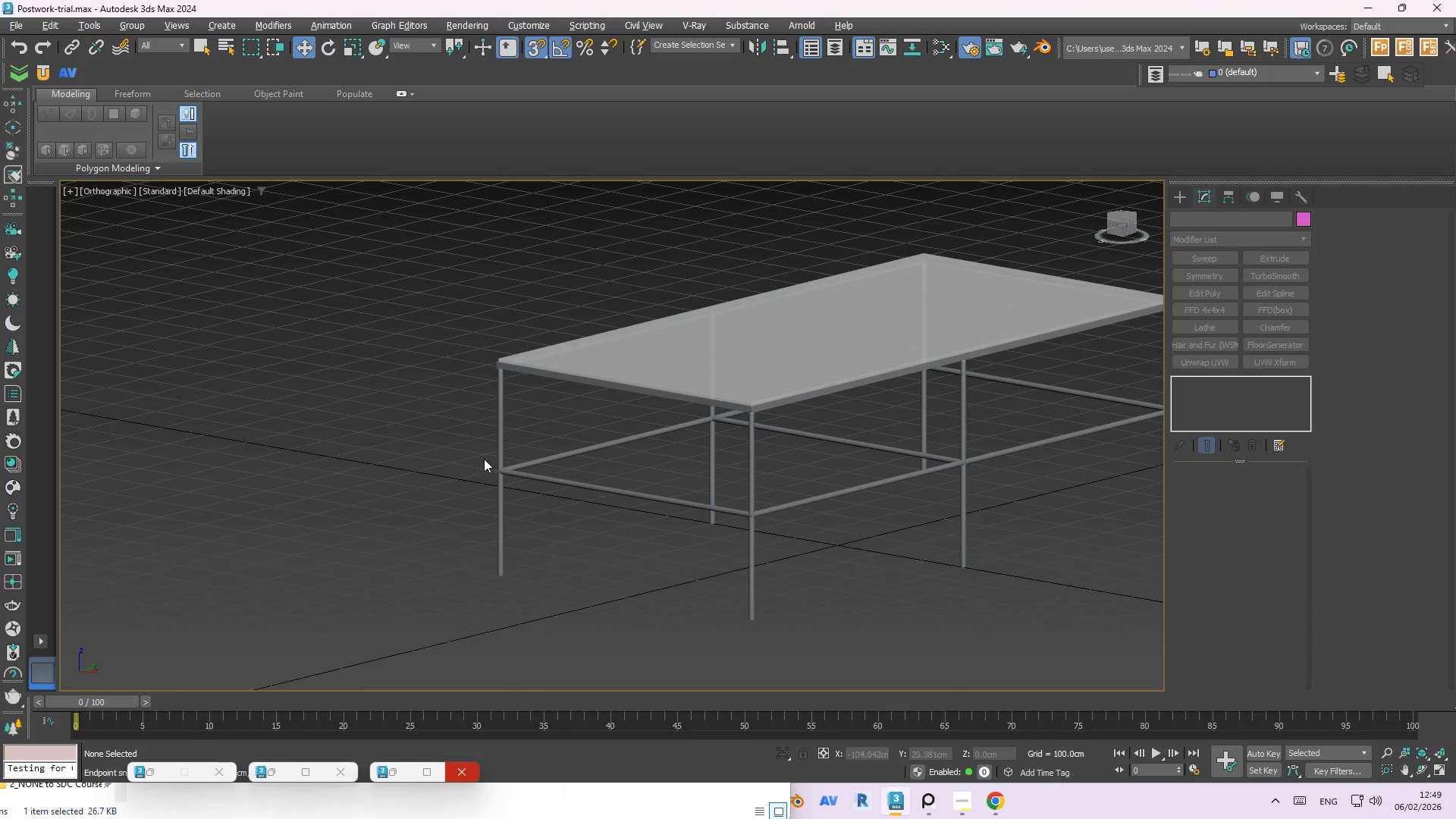 
scroll: coordinate [387, 435], scroll_direction: up, amount: 6.0
 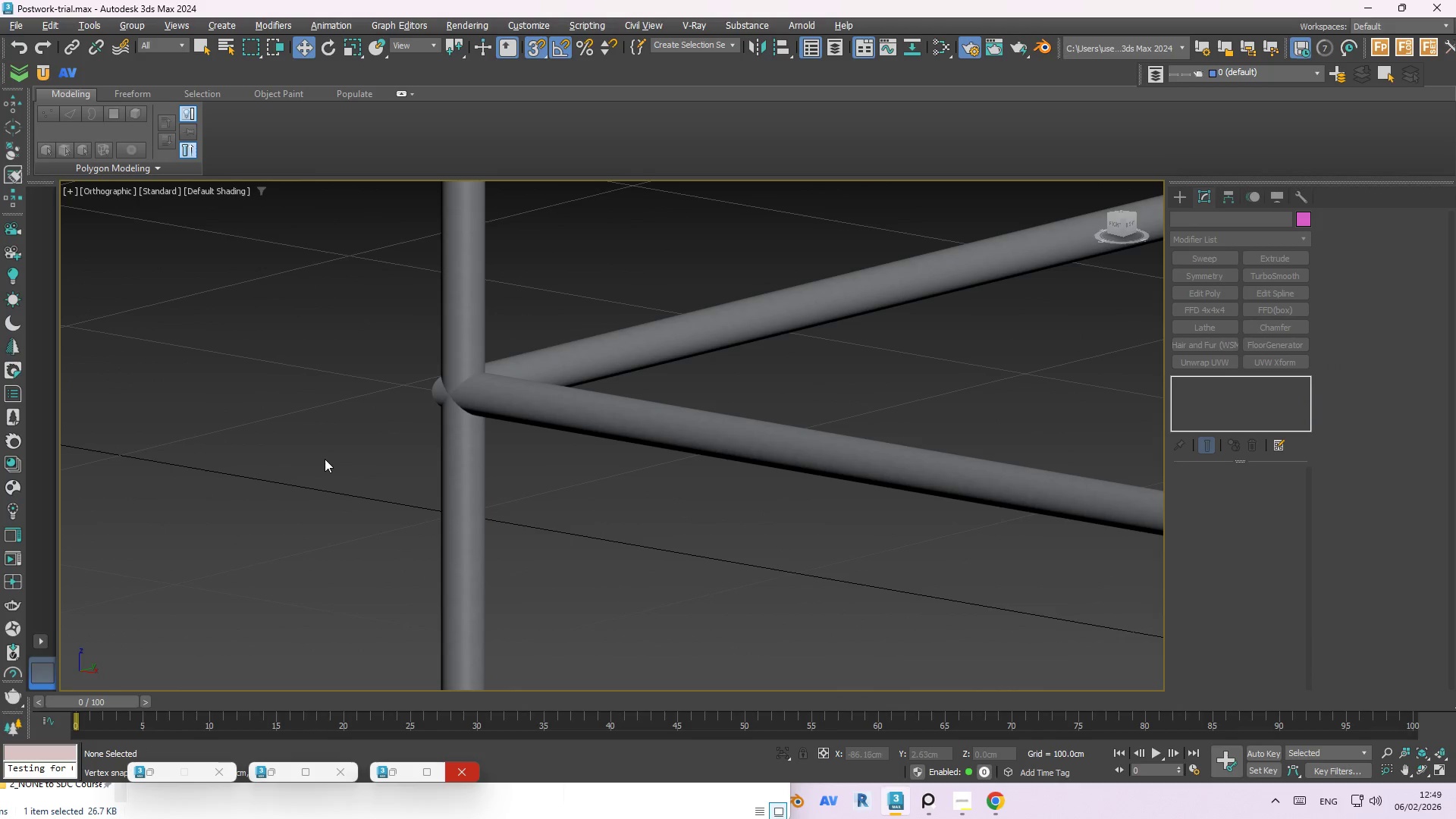 
key(Alt+AltLeft)
 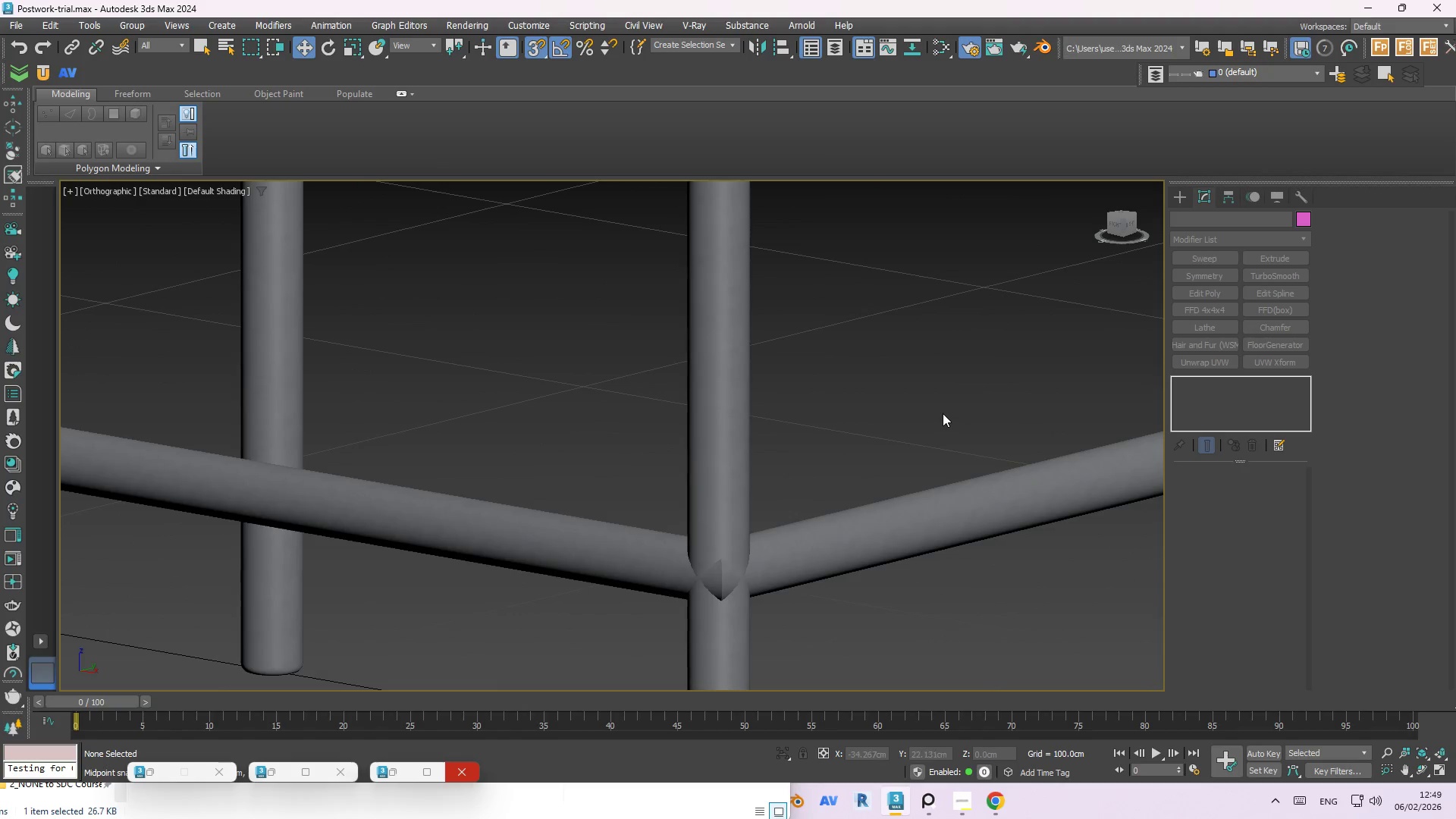 
scroll: coordinate [768, 495], scroll_direction: up, amount: 1.0
 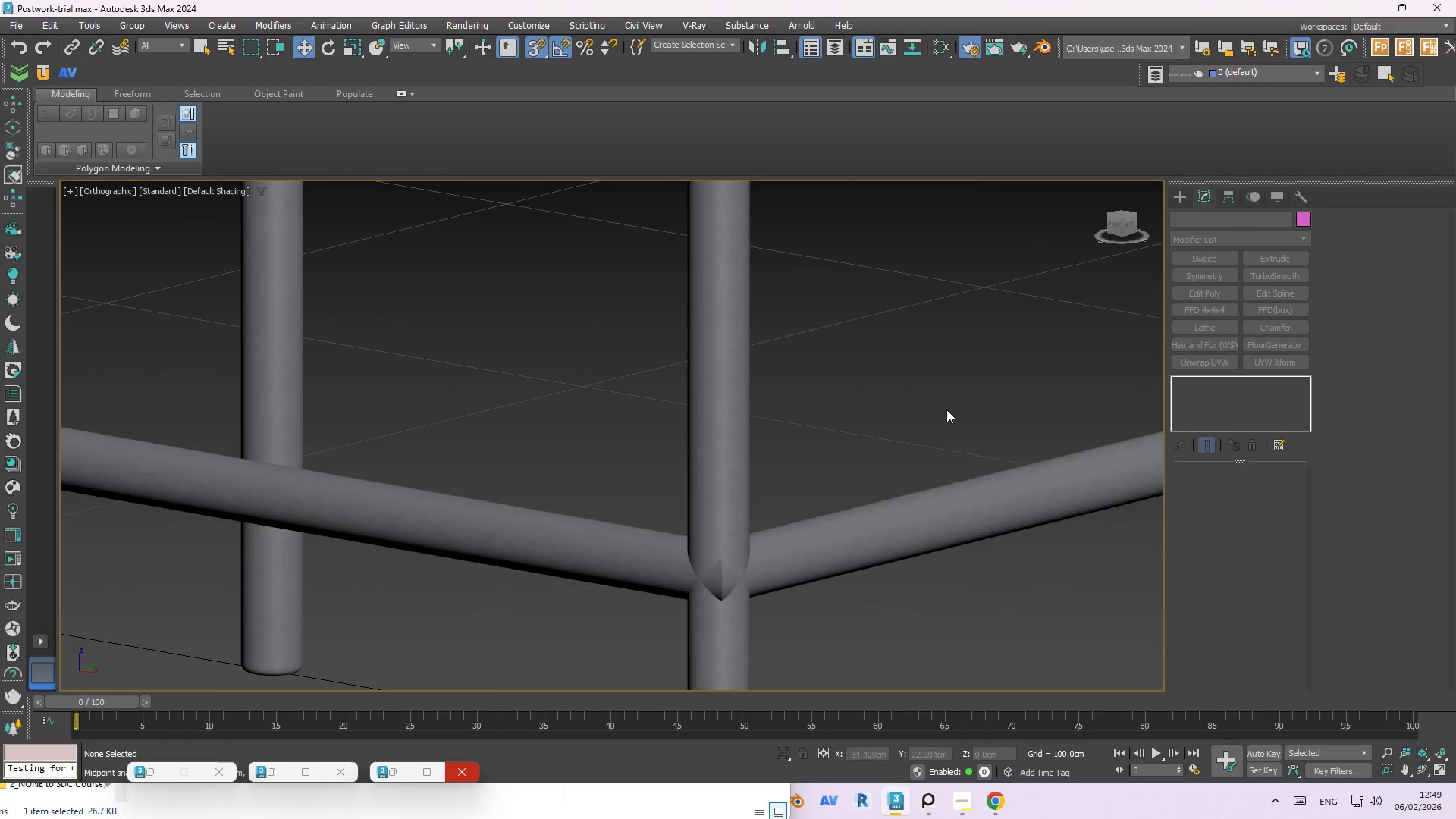 
scroll: coordinate [942, 413], scroll_direction: down, amount: 6.0
 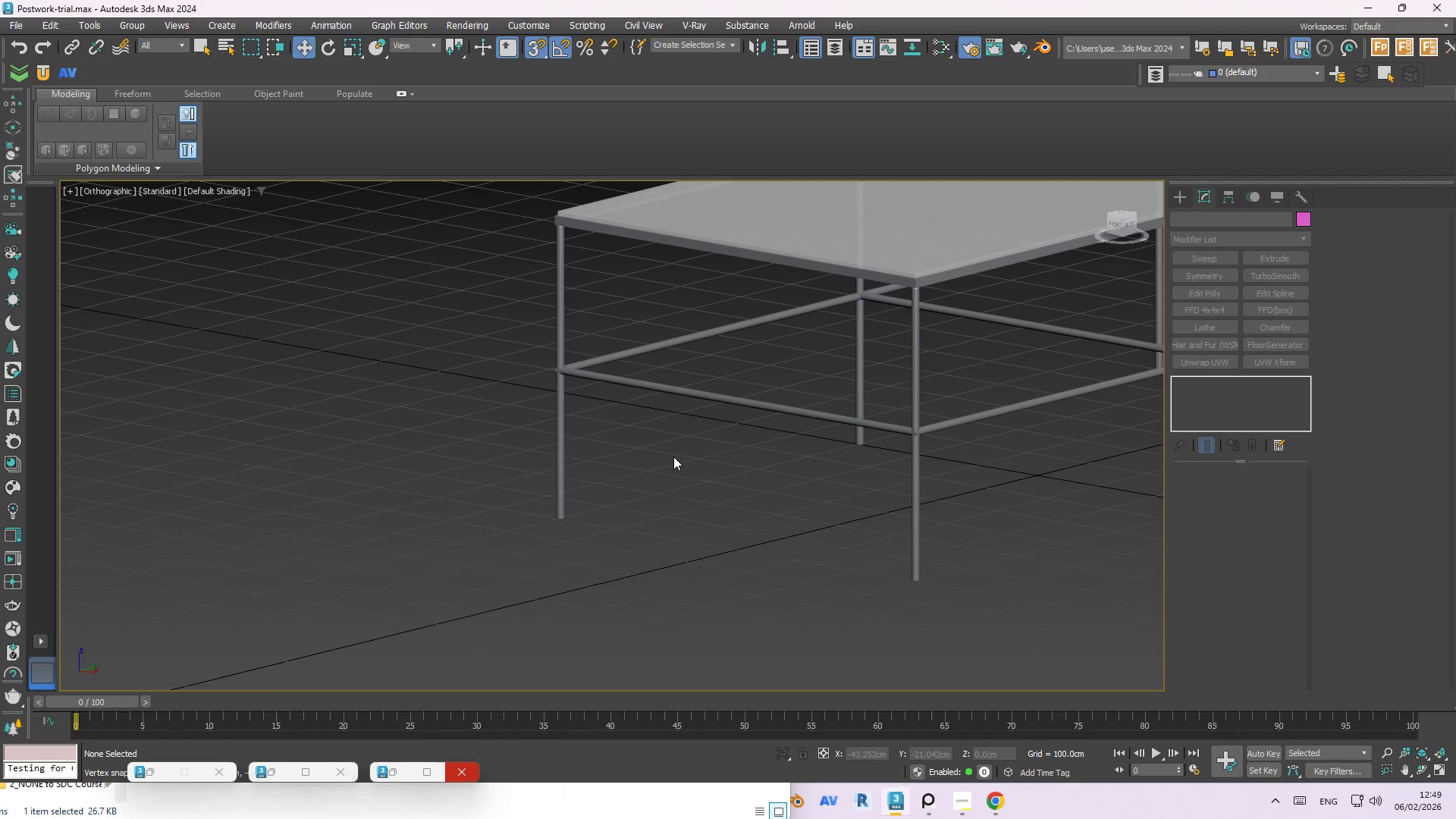 
key(F)
 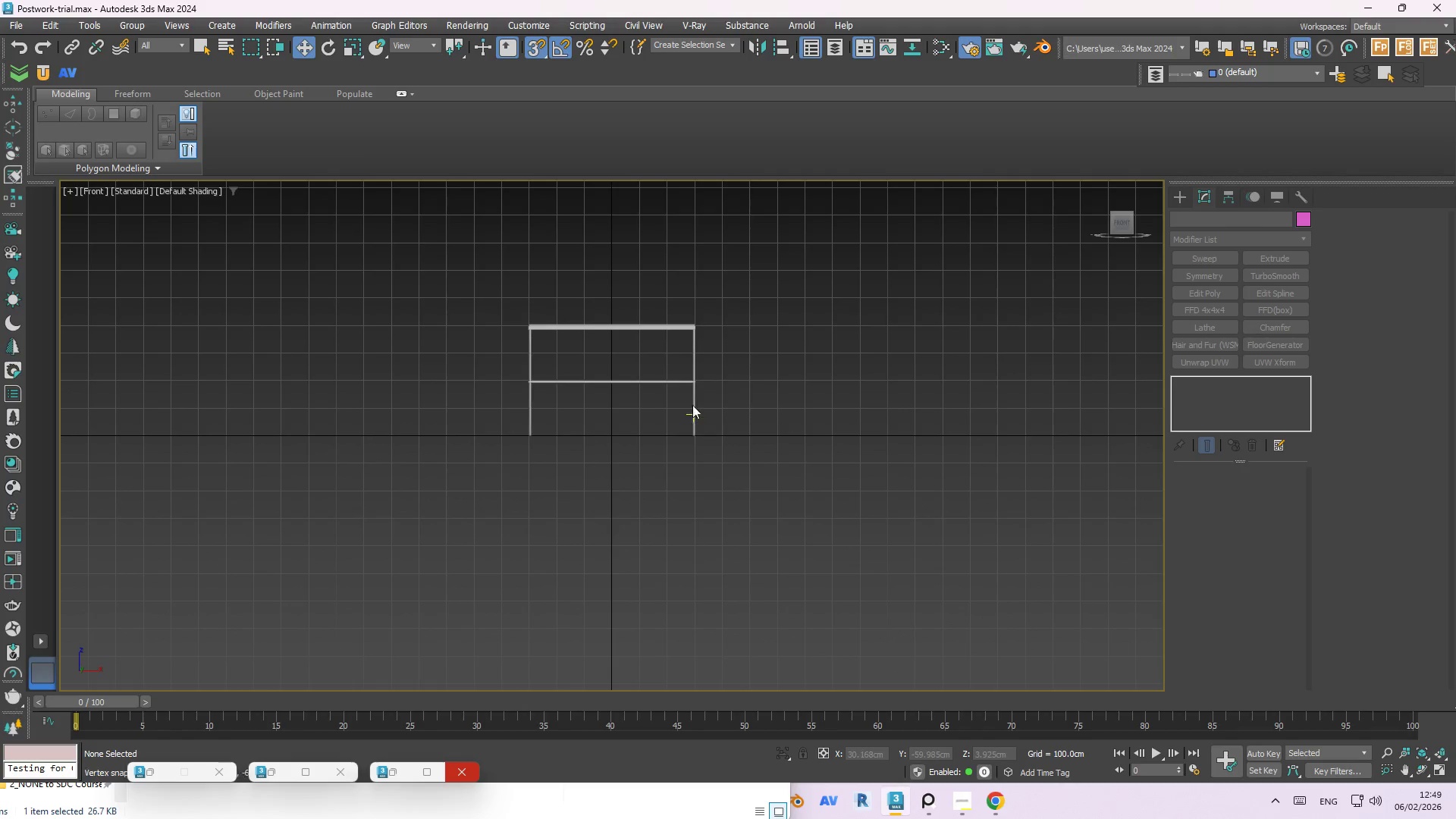 
scroll: coordinate [494, 403], scroll_direction: up, amount: 11.0
 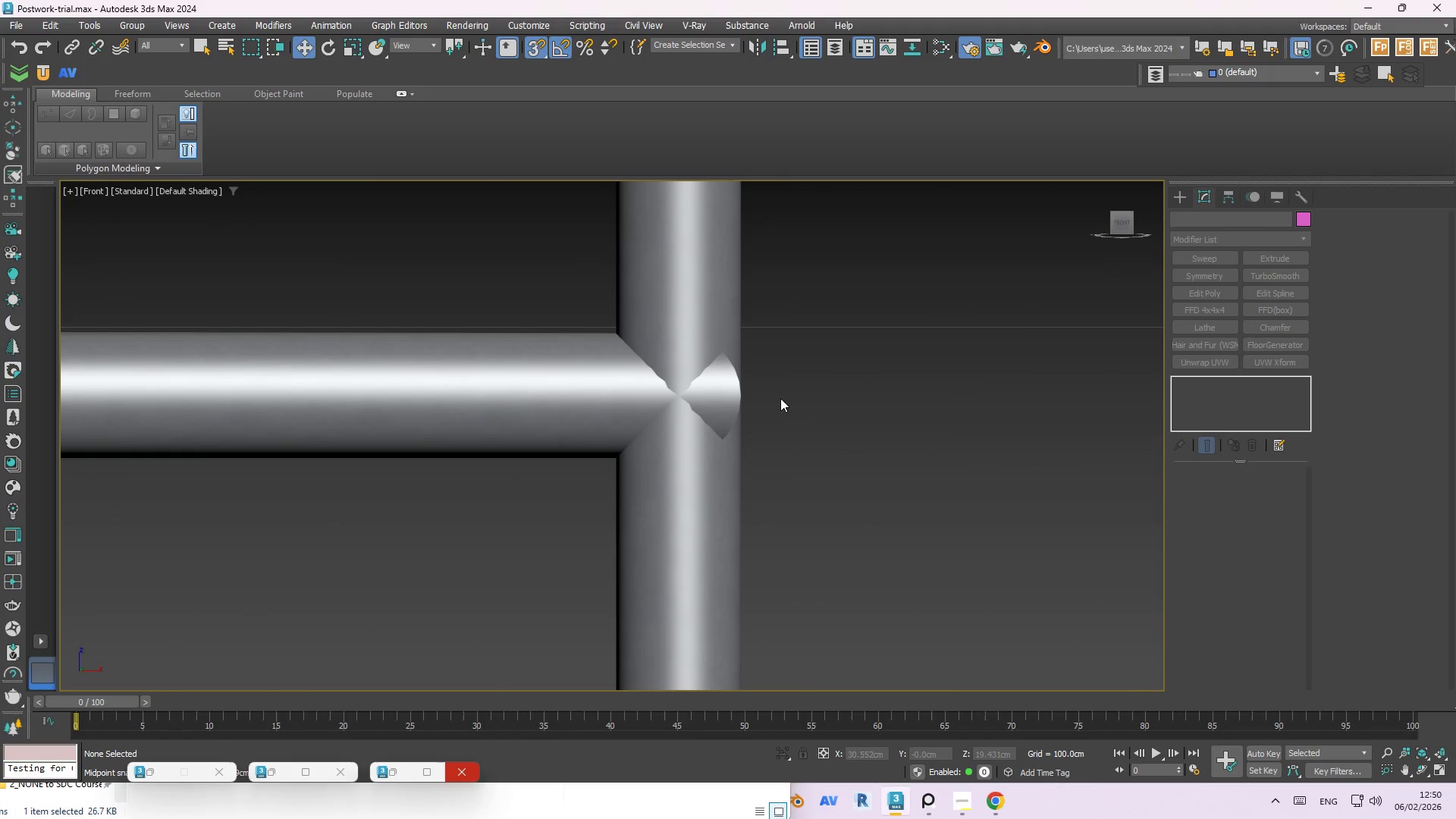 
hold_key(key=AltLeft, duration=1.53)
 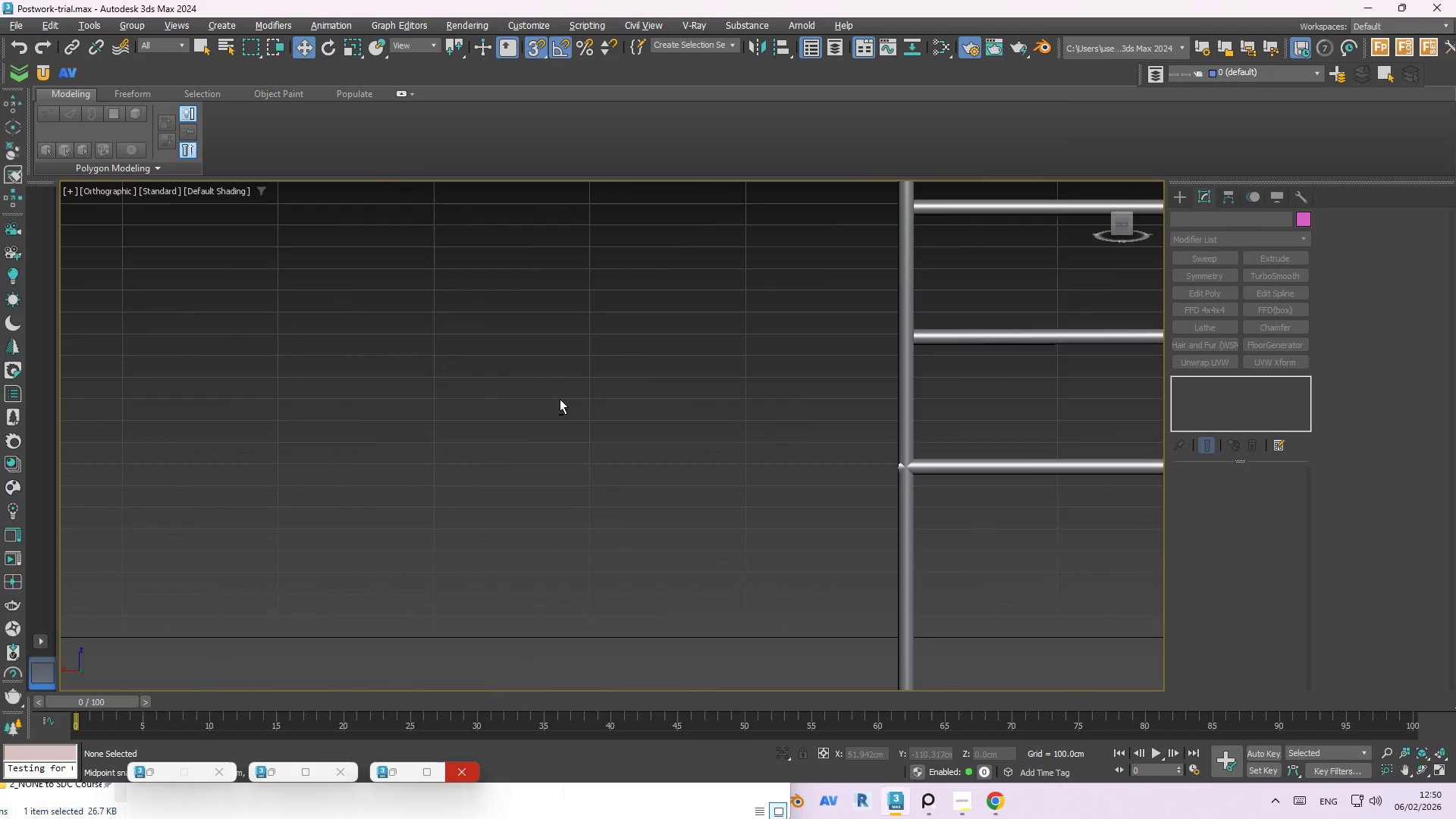 
scroll: coordinate [766, 372], scroll_direction: down, amount: 6.0
 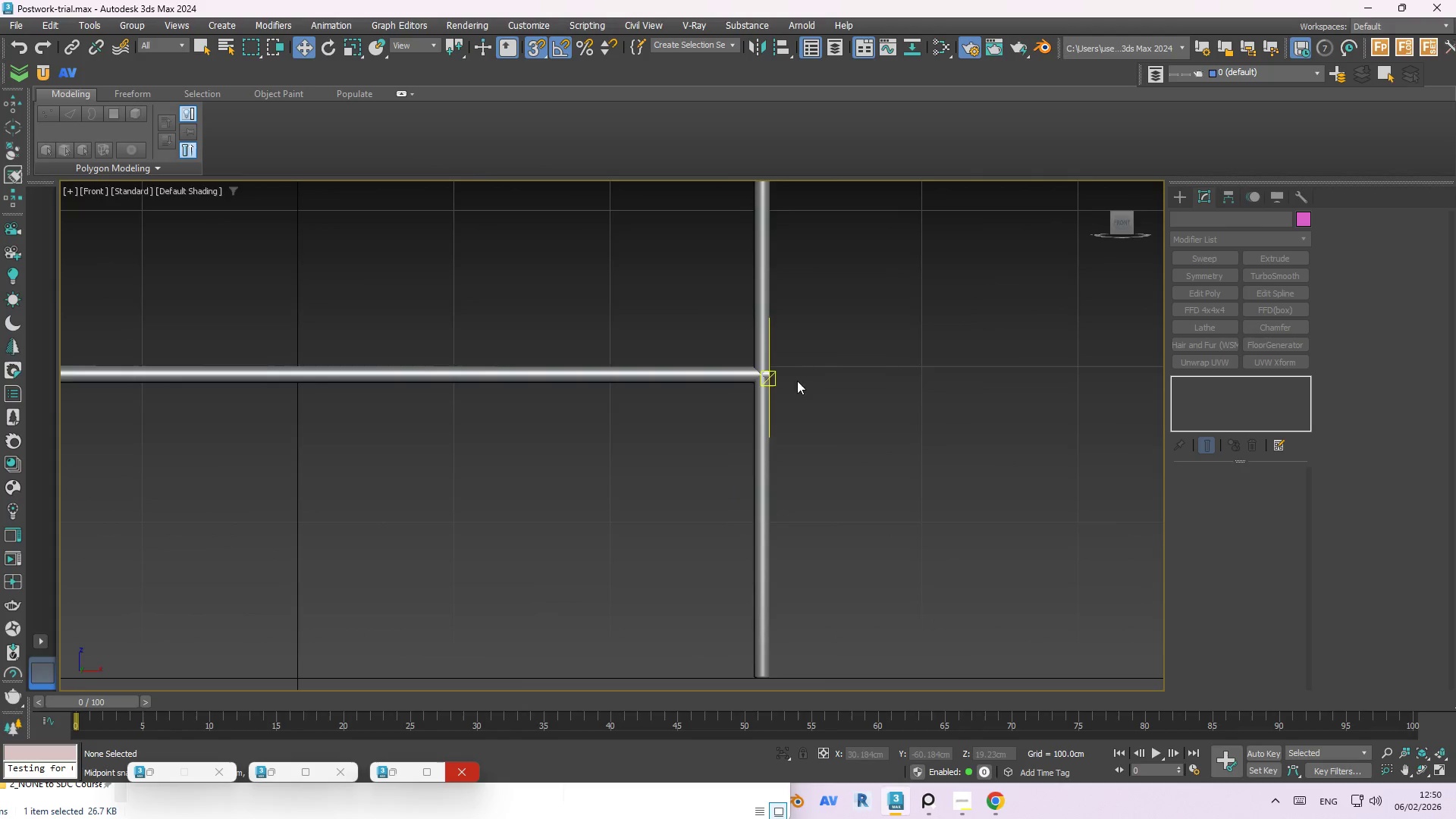 
key(Alt+AltLeft)
 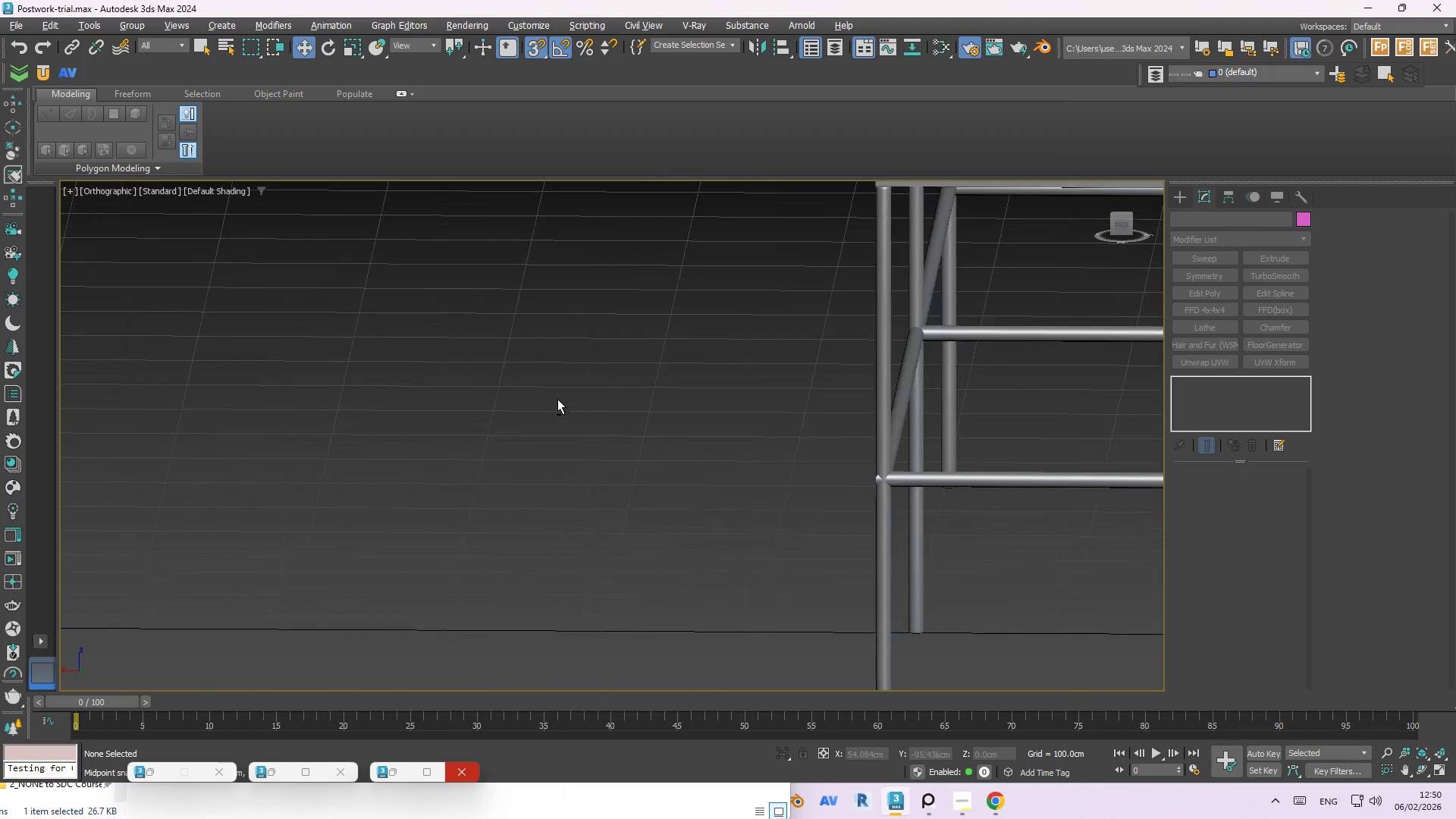 
key(Alt+AltLeft)
 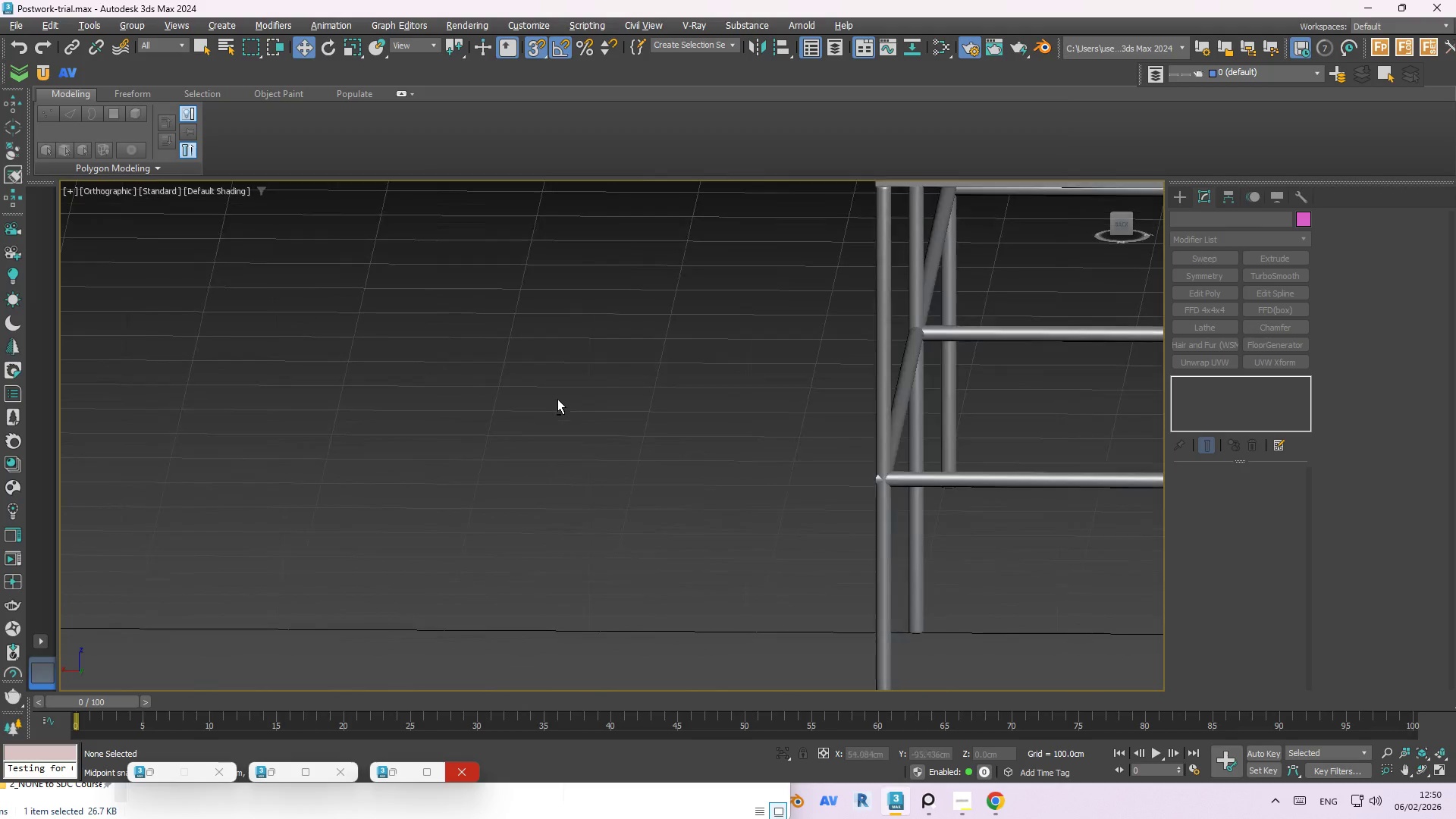 
key(Alt+AltLeft)
 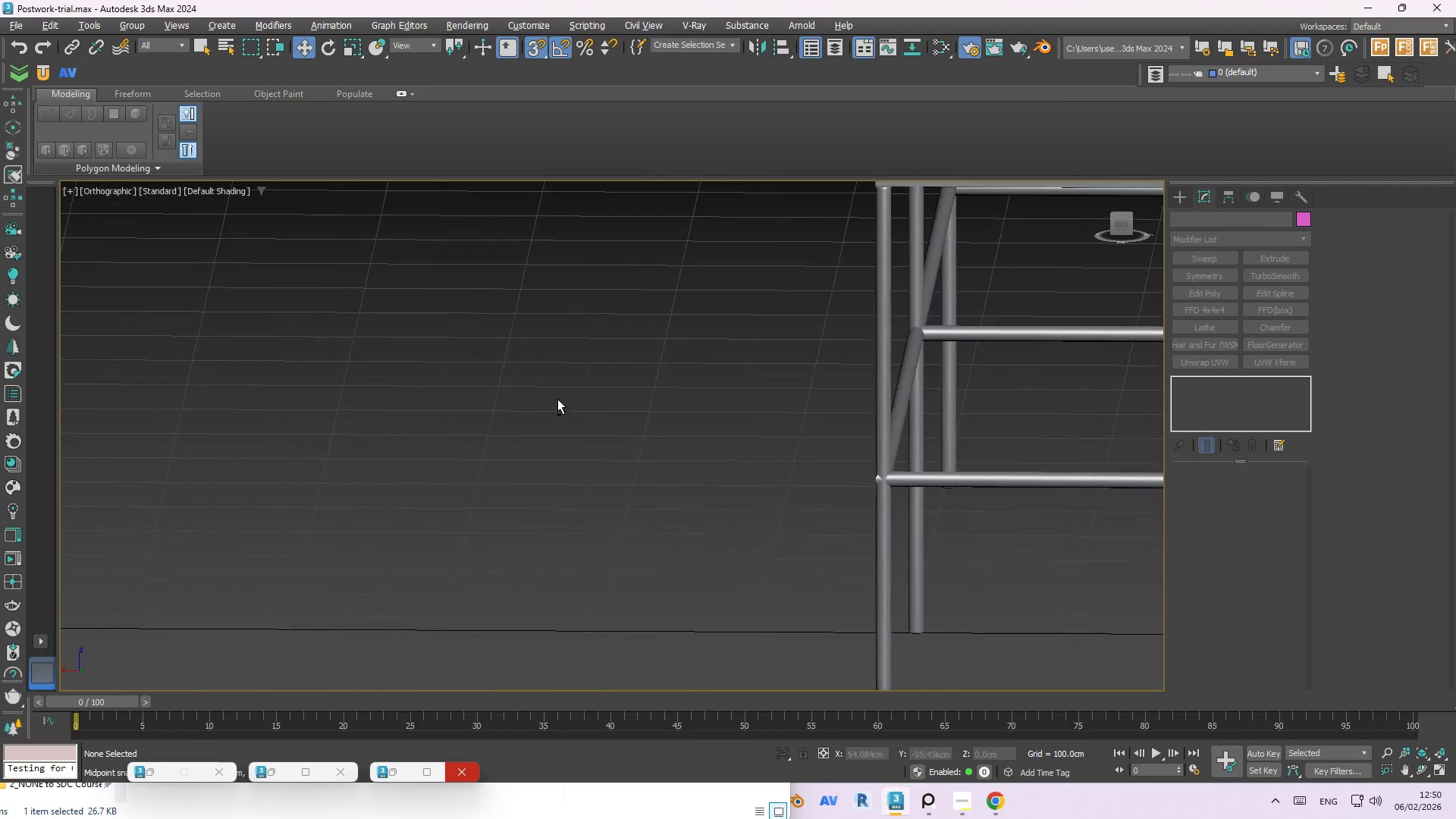 
key(Alt+AltLeft)
 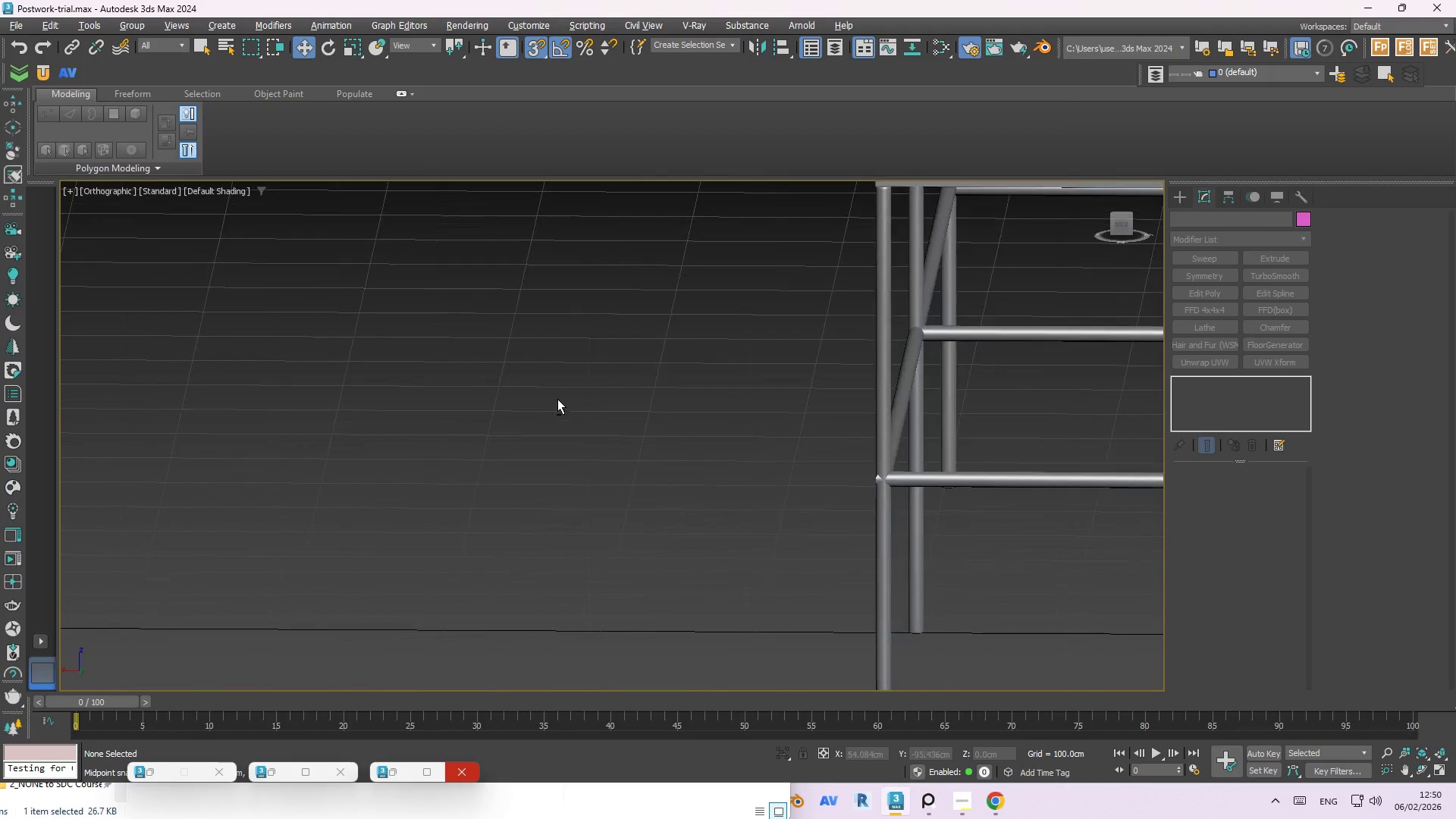 
key(Alt+AltLeft)
 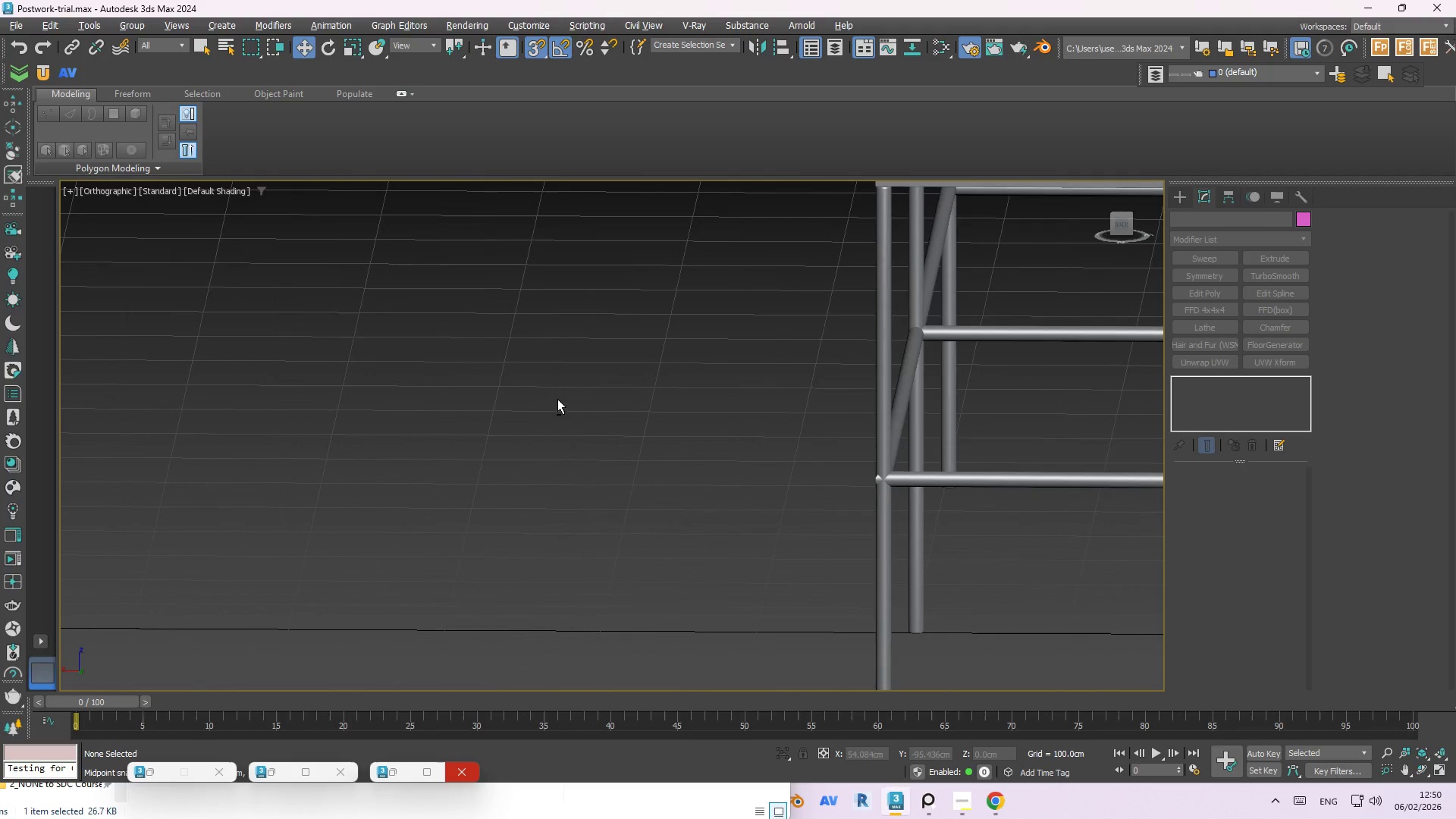 
key(Alt+AltLeft)
 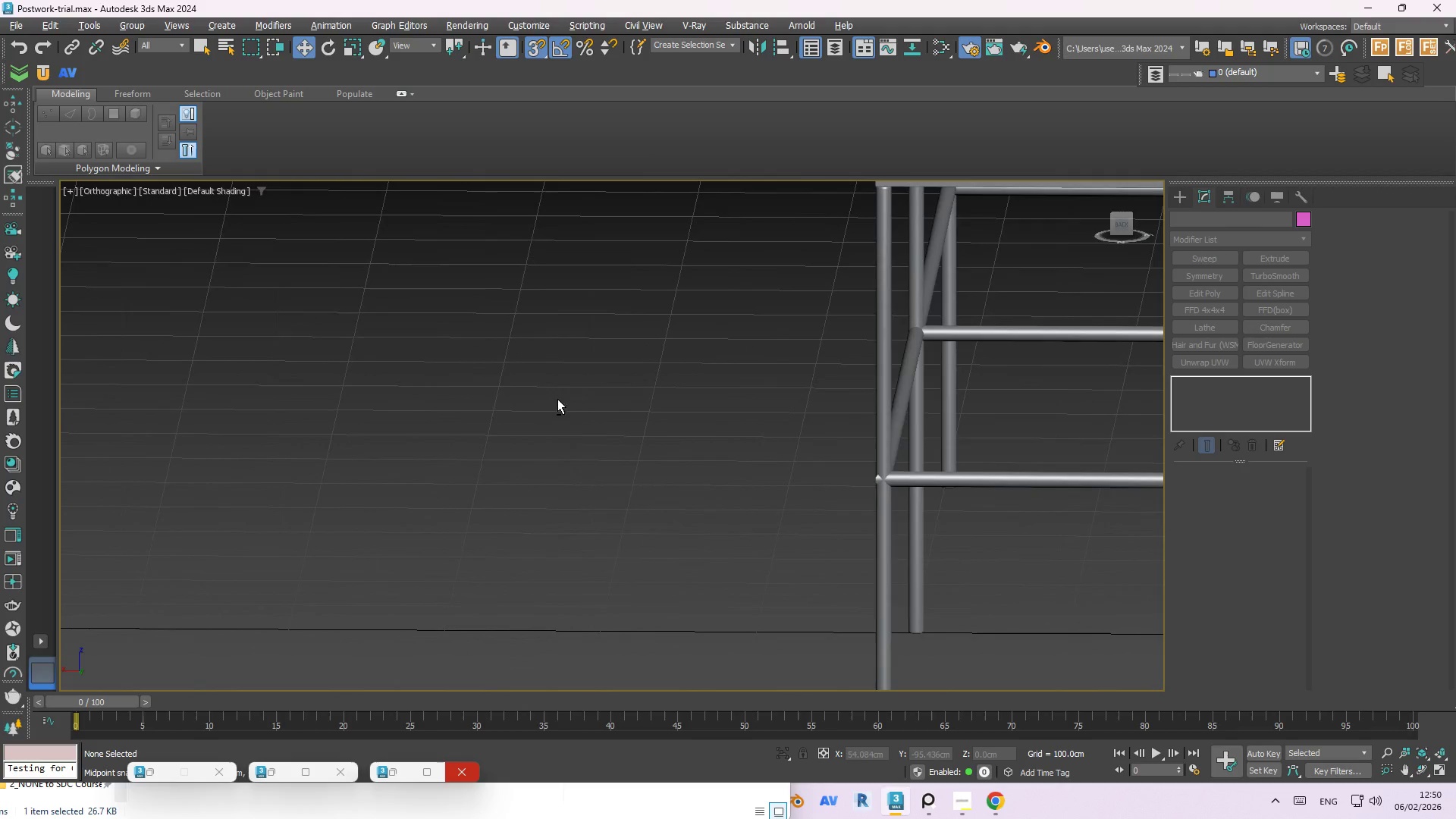 
key(Alt+AltLeft)
 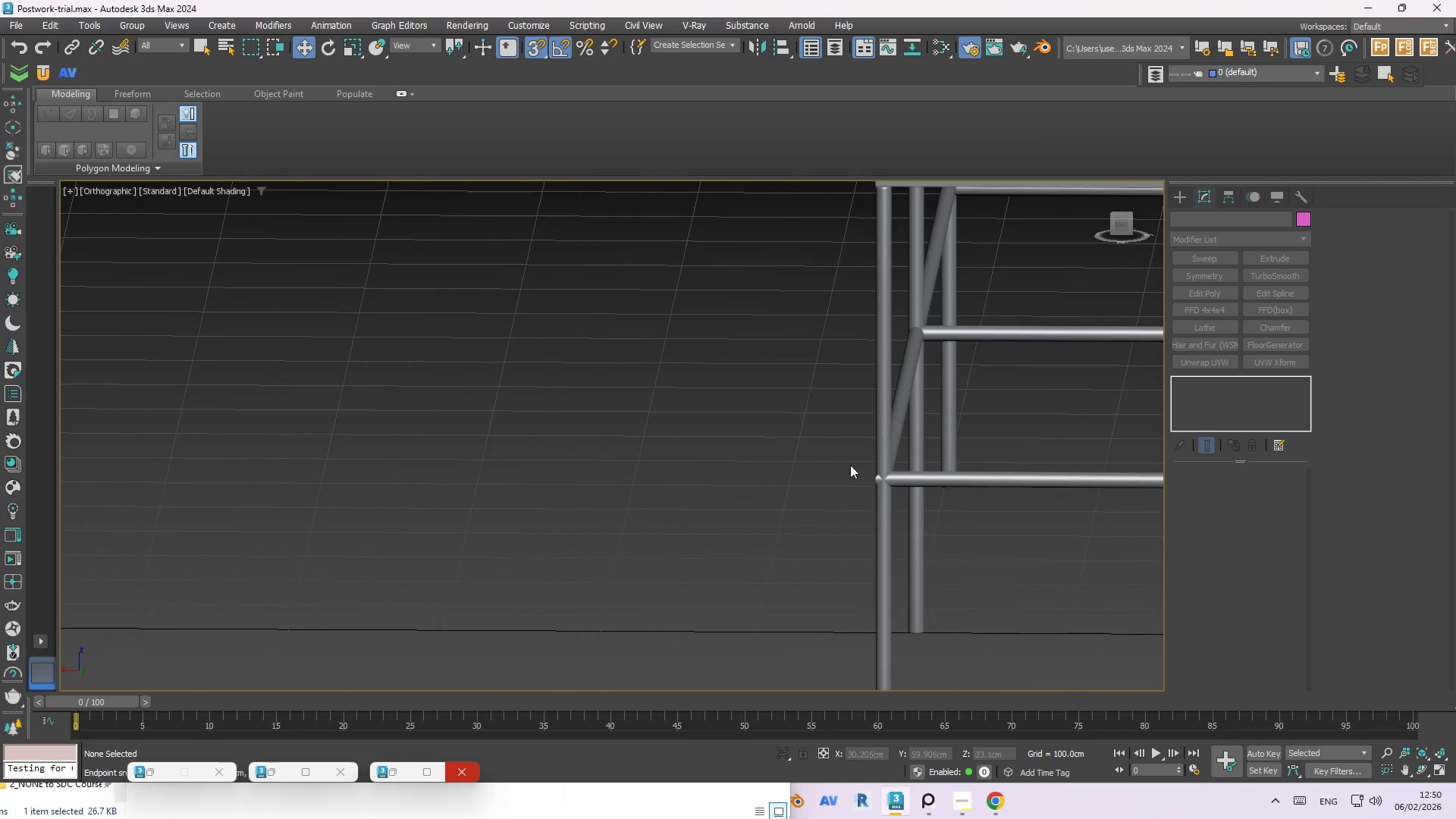 
scroll: coordinate [913, 476], scroll_direction: up, amount: 5.0
 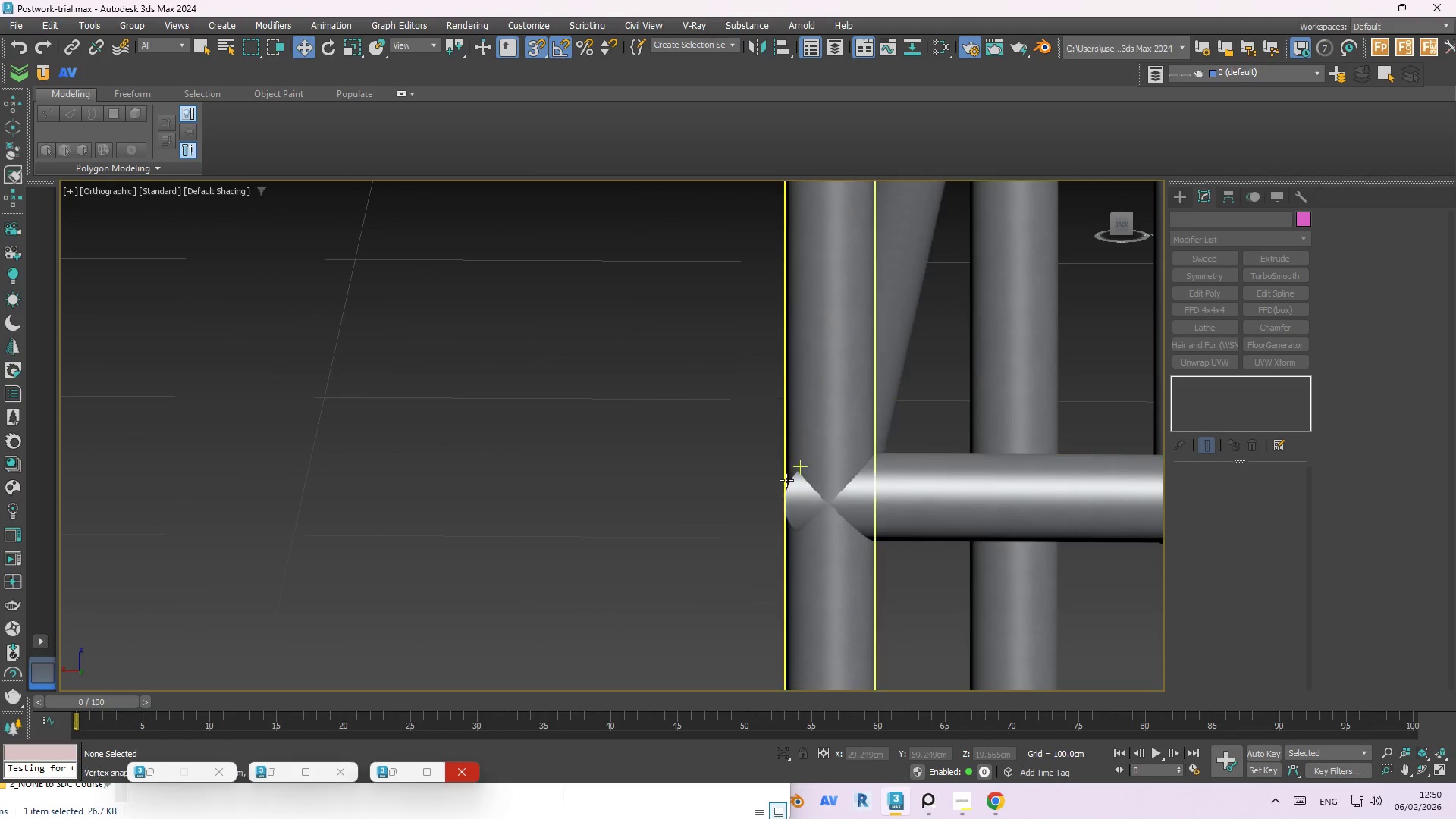 
scroll: coordinate [552, 485], scroll_direction: down, amount: 6.0
 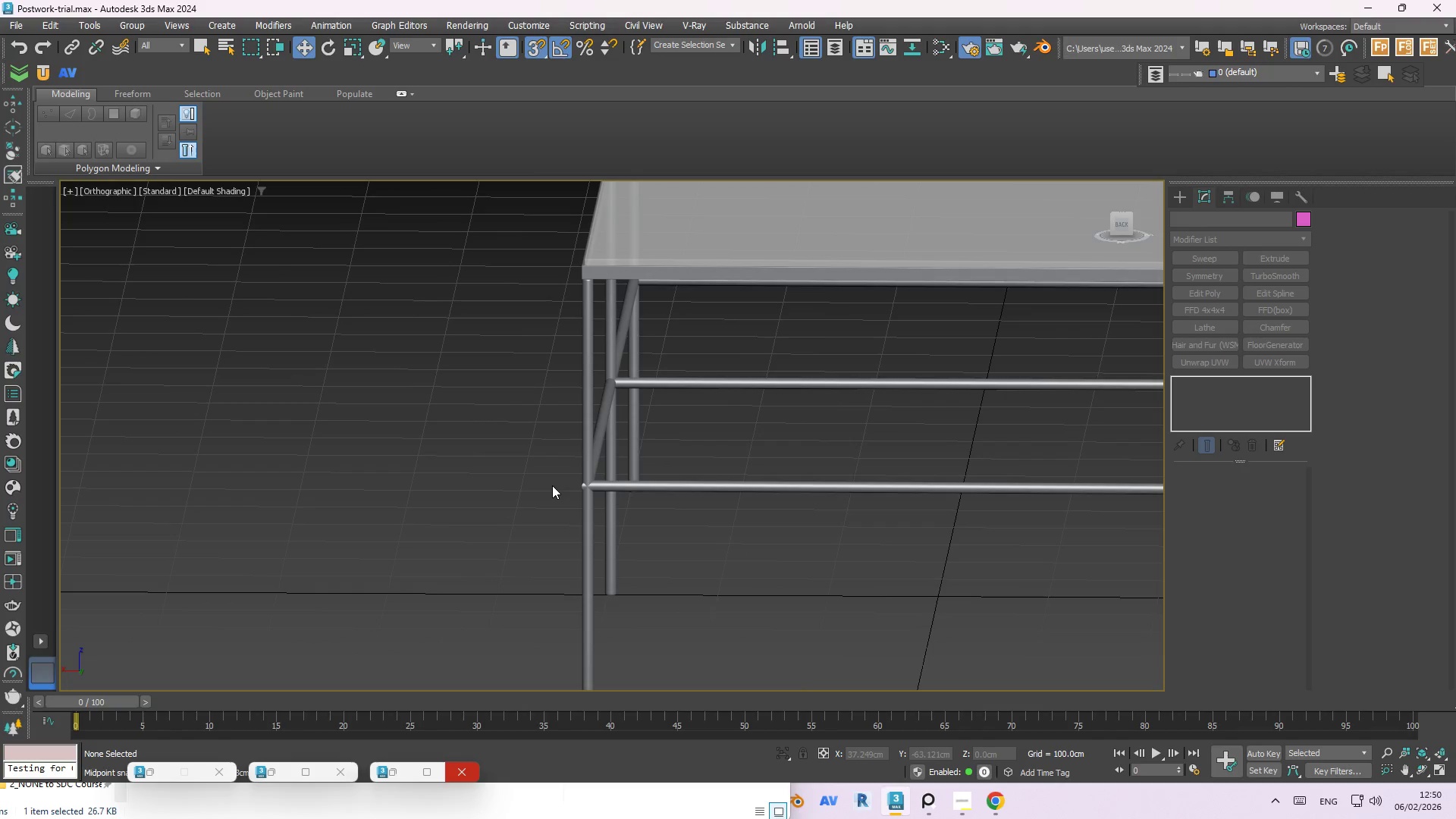 
key(T)
 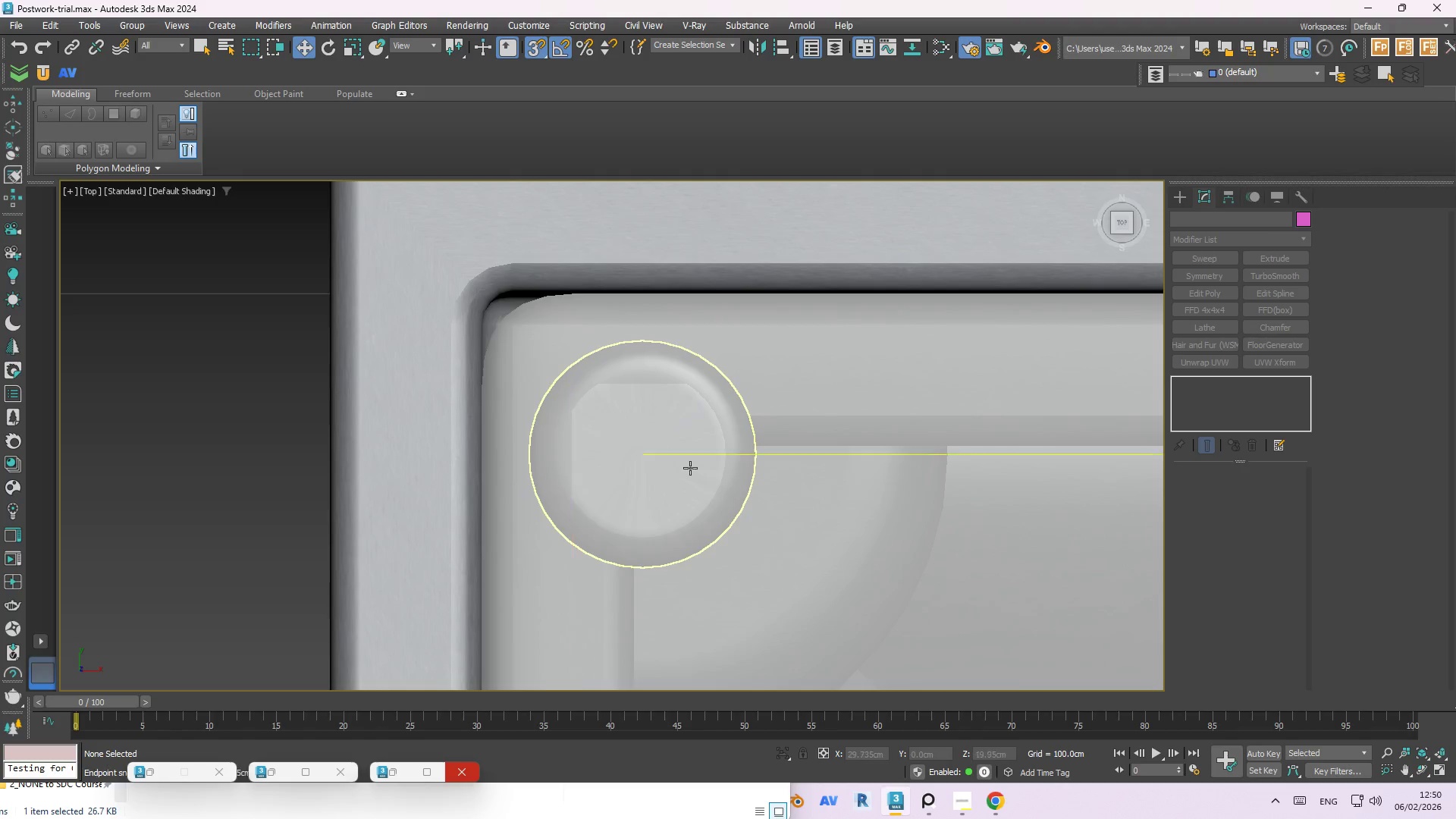 
scroll: coordinate [670, 331], scroll_direction: down, amount: 3.0
 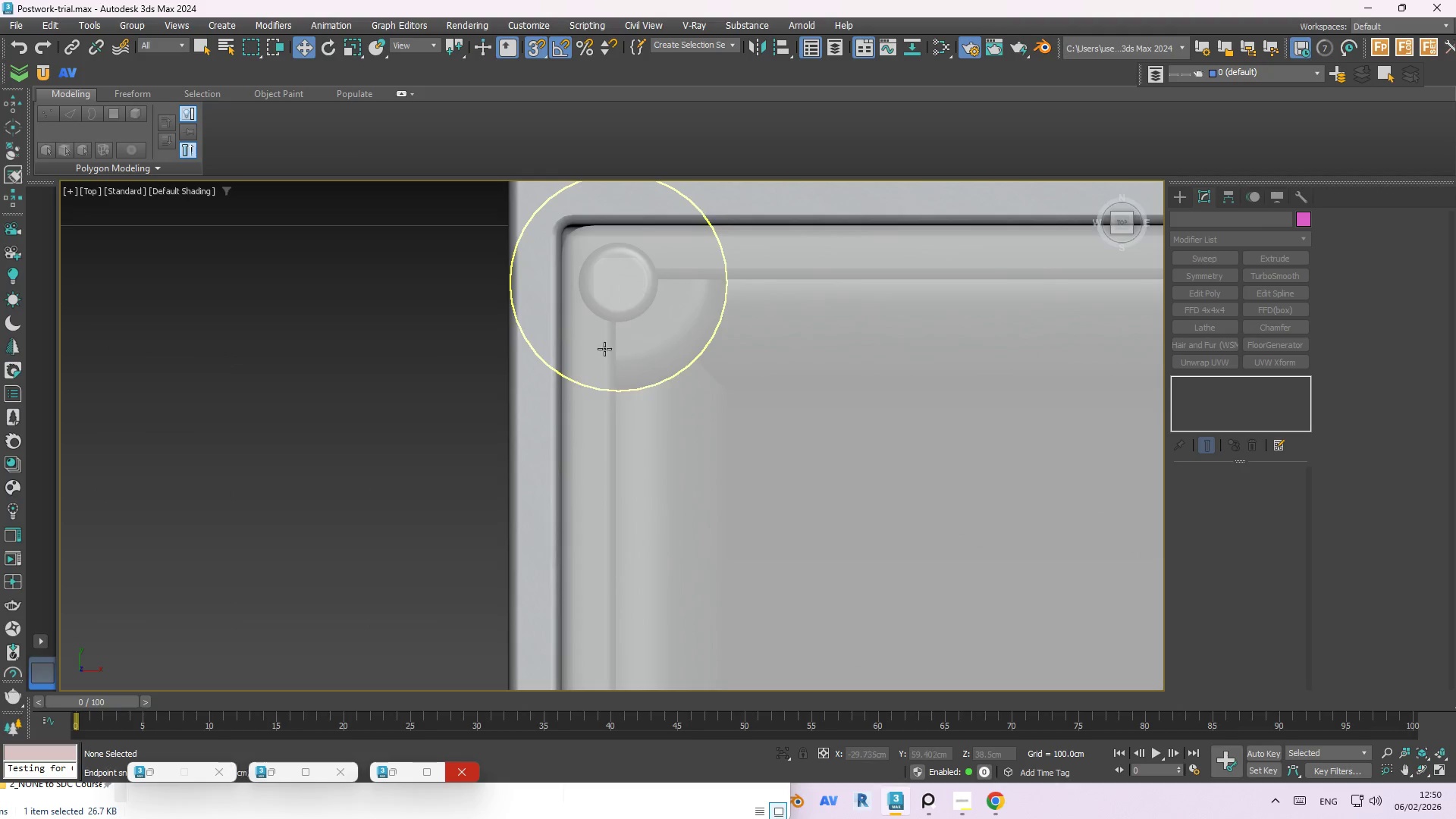 
scroll: coordinate [585, 297], scroll_direction: up, amount: 1.0
 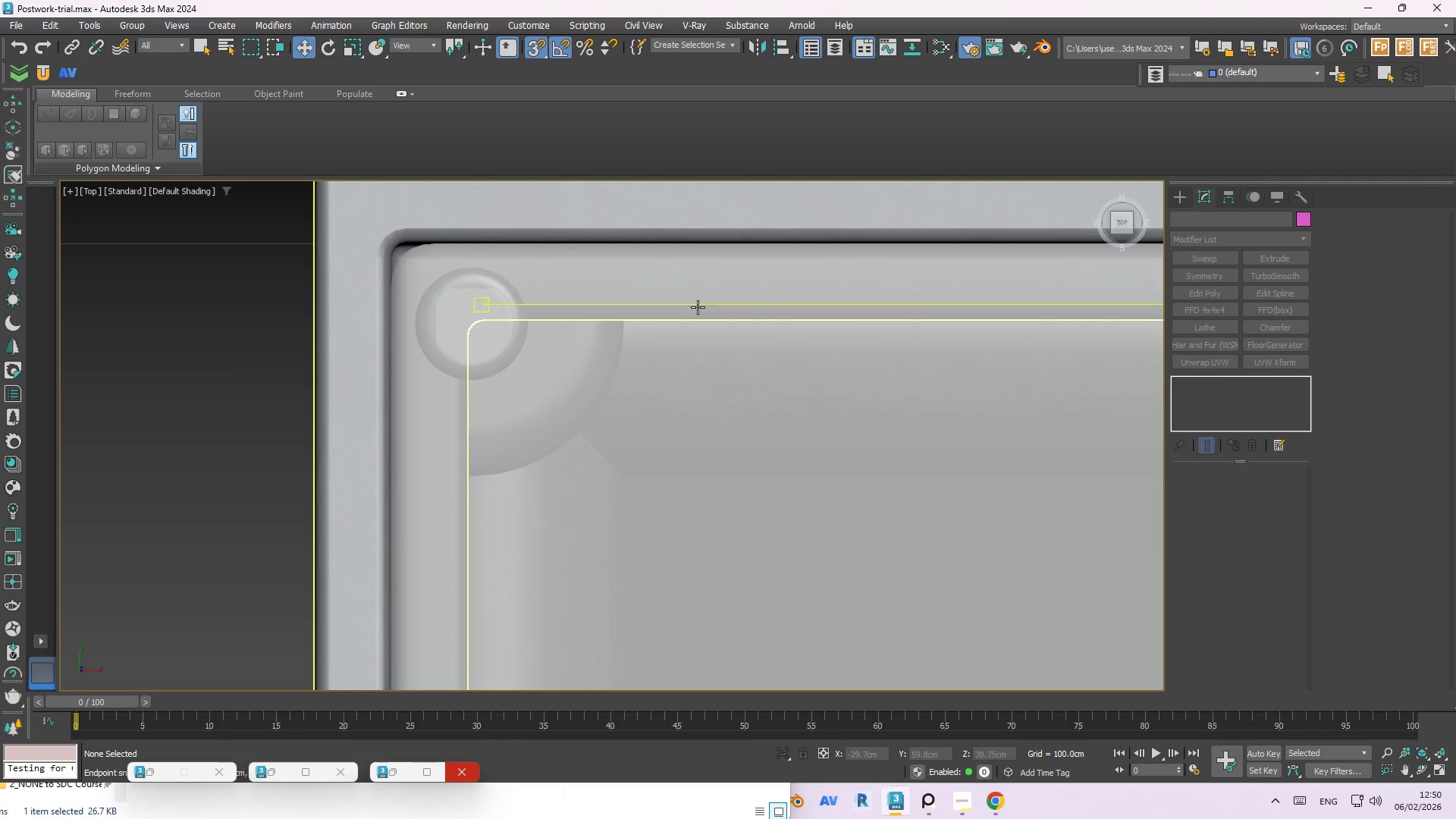 
scroll: coordinate [809, 554], scroll_direction: down, amount: 8.0
 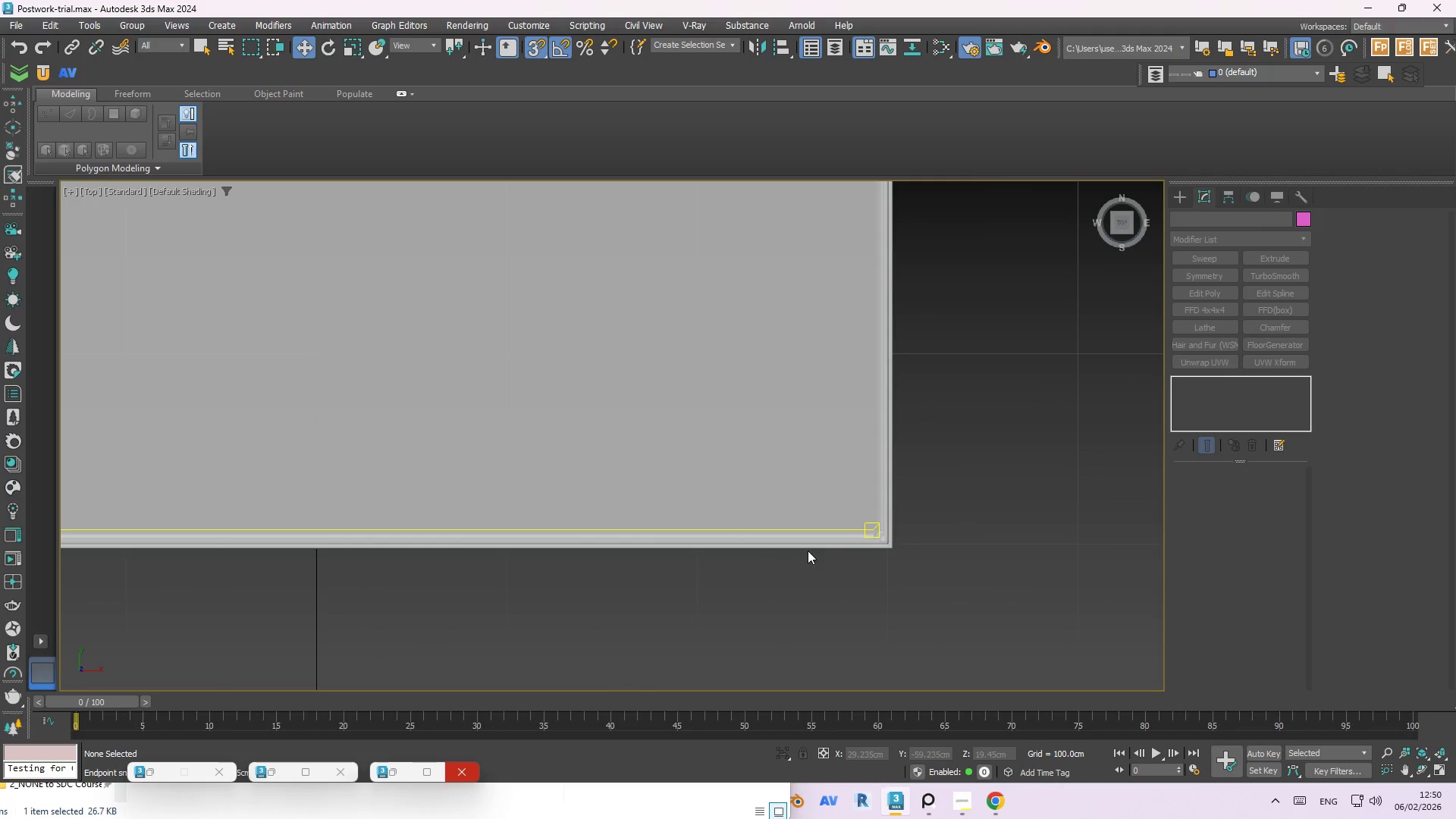 
key(F3)
 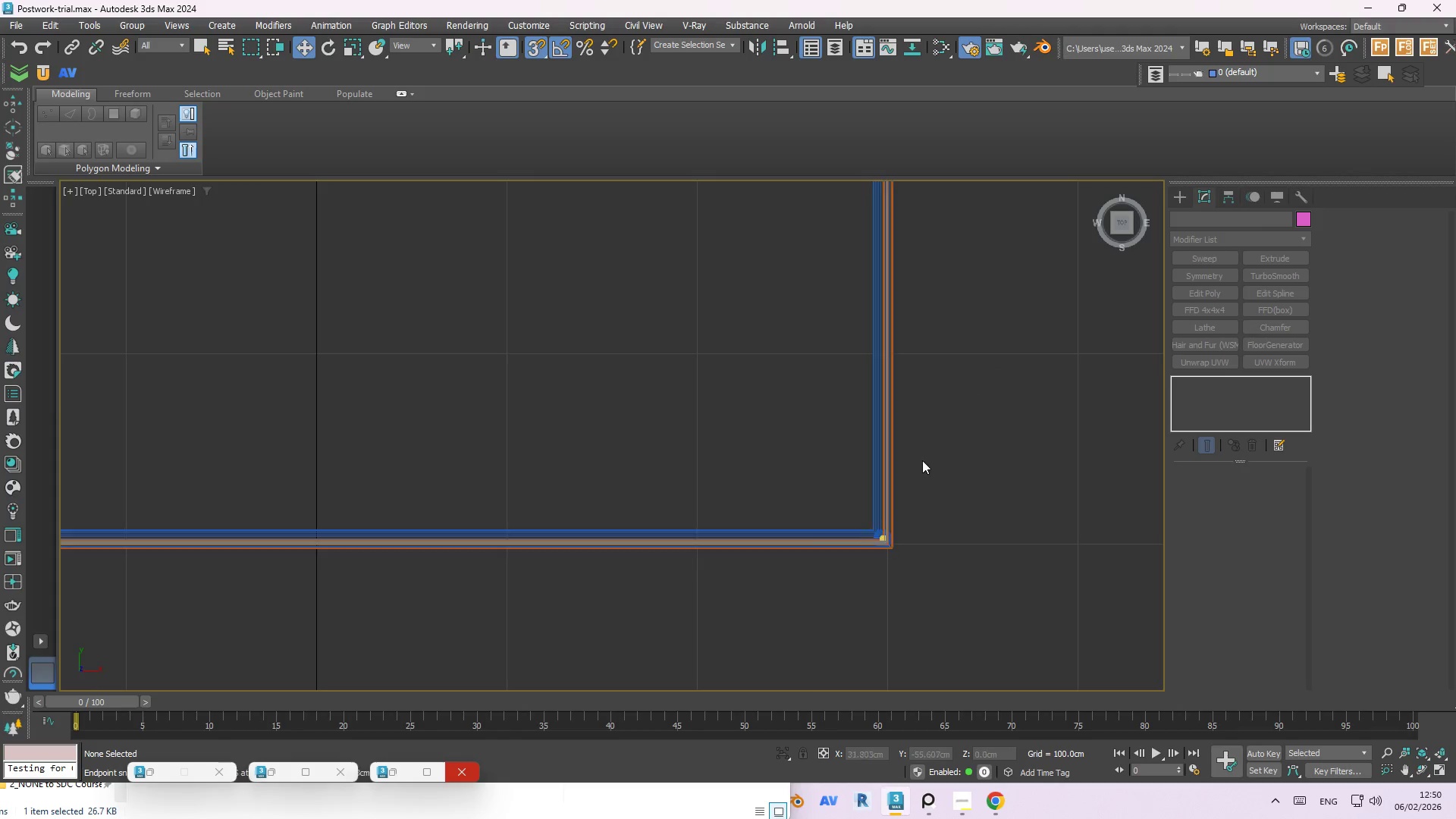 
hold_key(key=AltLeft, duration=0.52)
 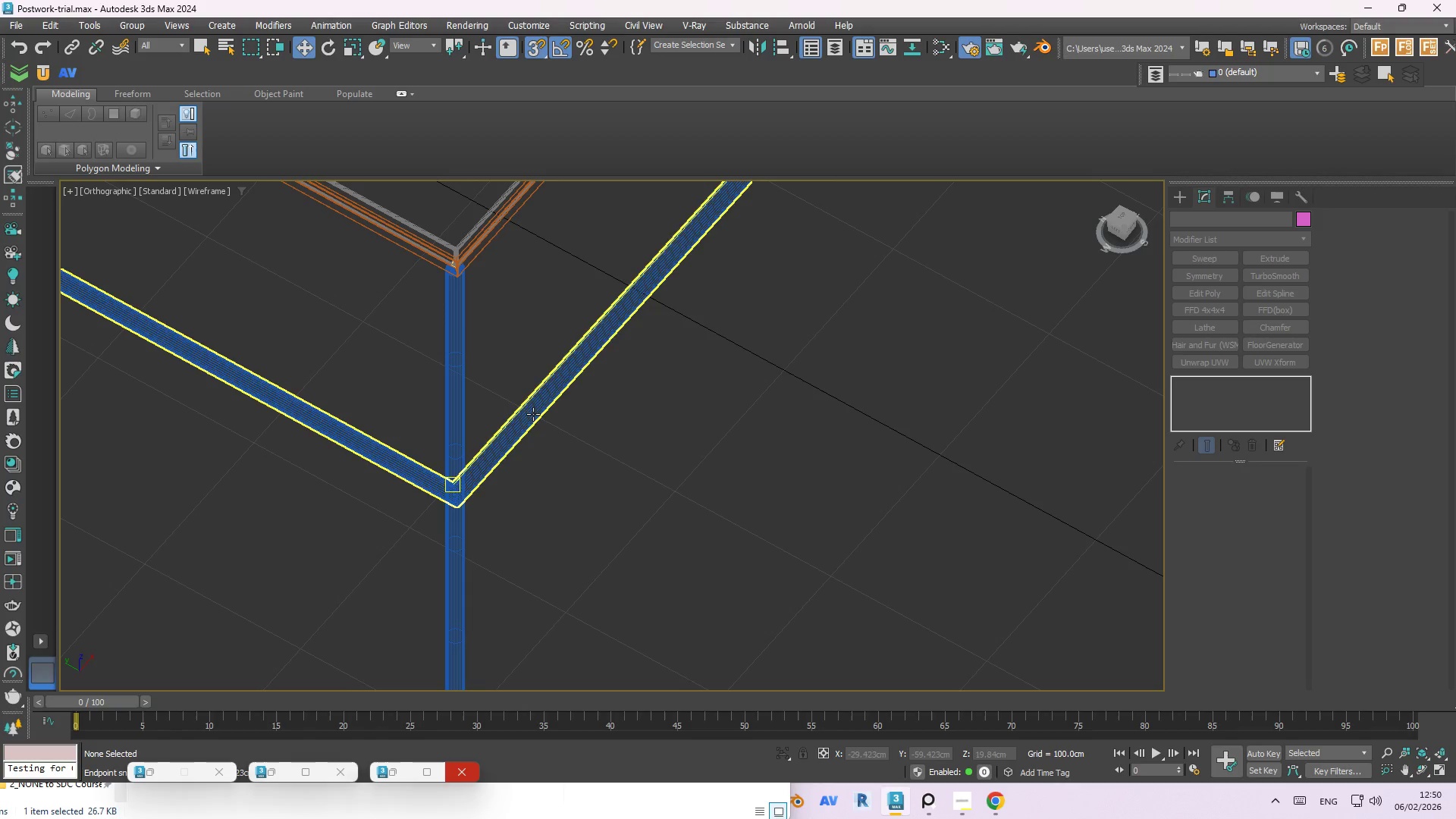 
scroll: coordinate [943, 451], scroll_direction: down, amount: 3.0
 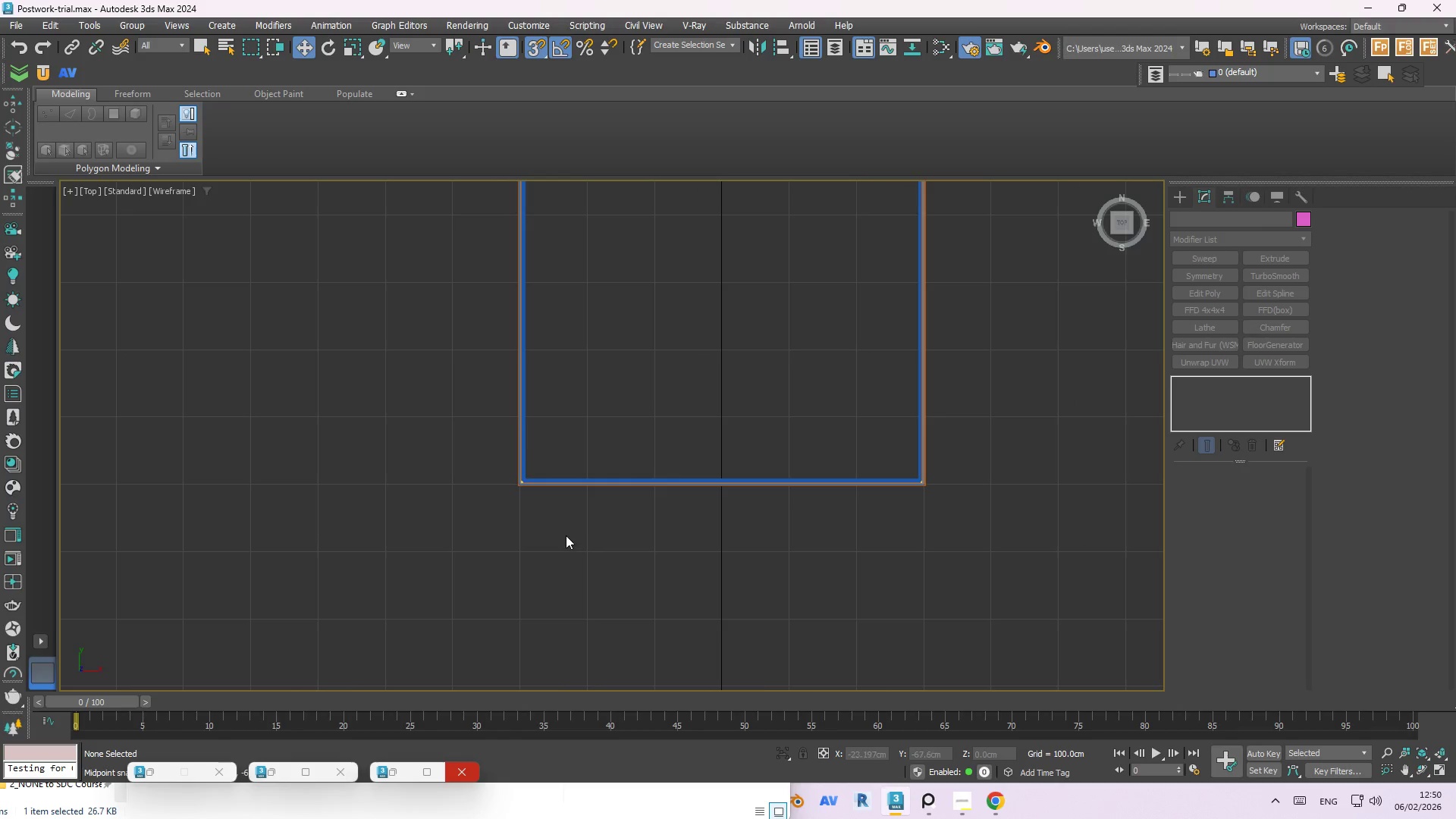 
left_click([533, 413])
 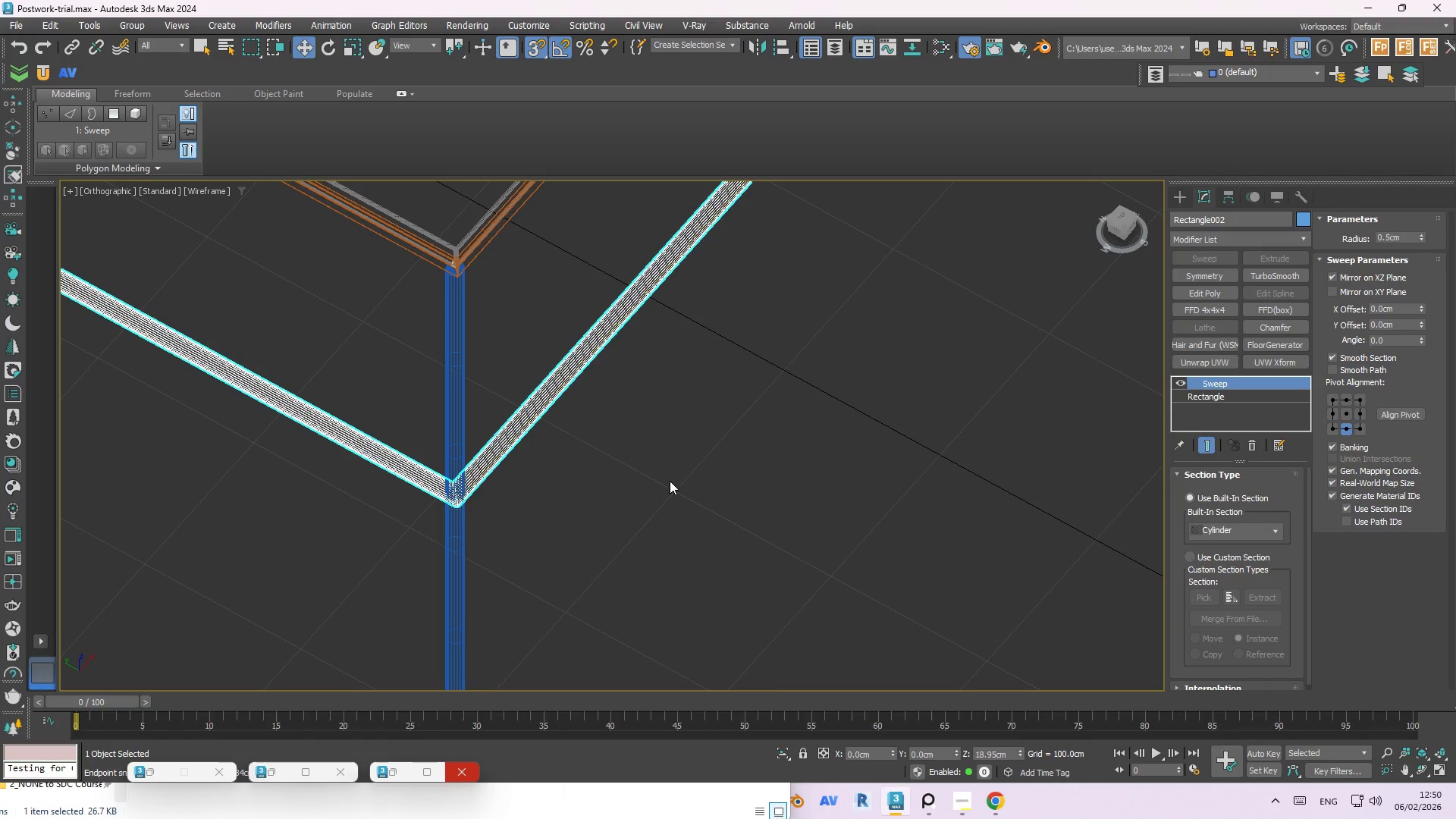 
scroll: coordinate [553, 436], scroll_direction: up, amount: 3.0
 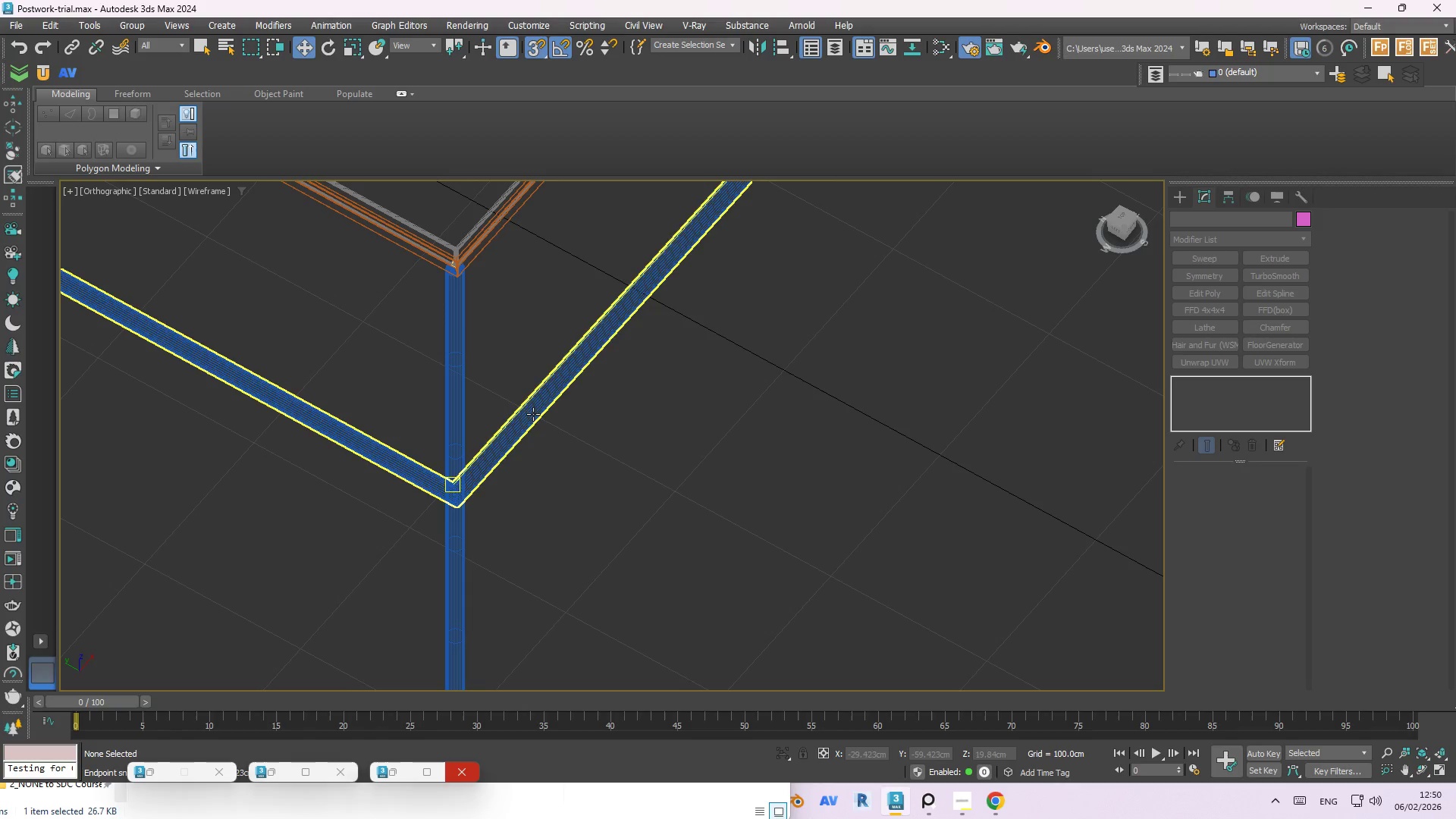 
scroll: coordinate [748, 516], scroll_direction: down, amount: 2.0
 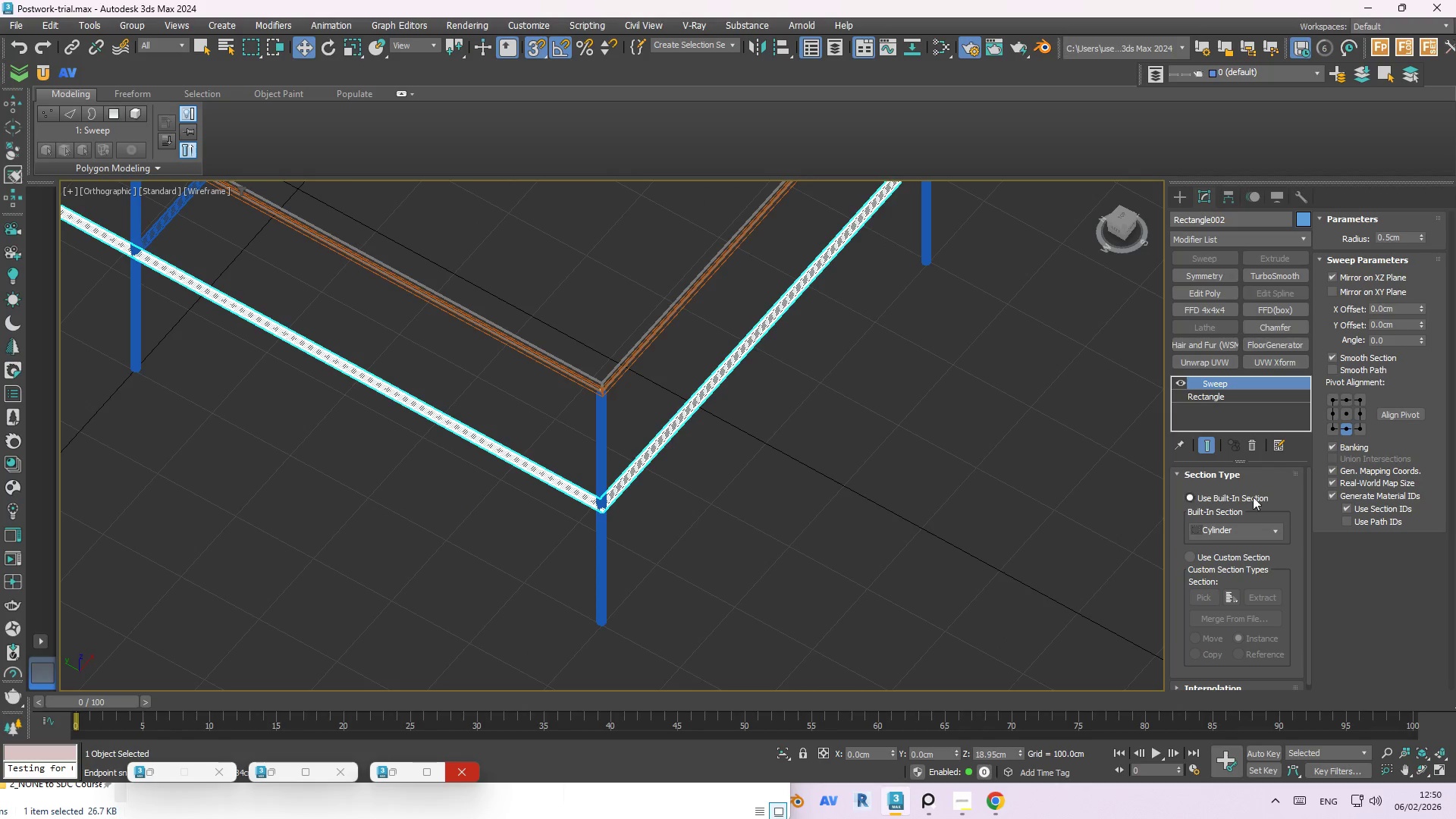 
left_click([1203, 396])
 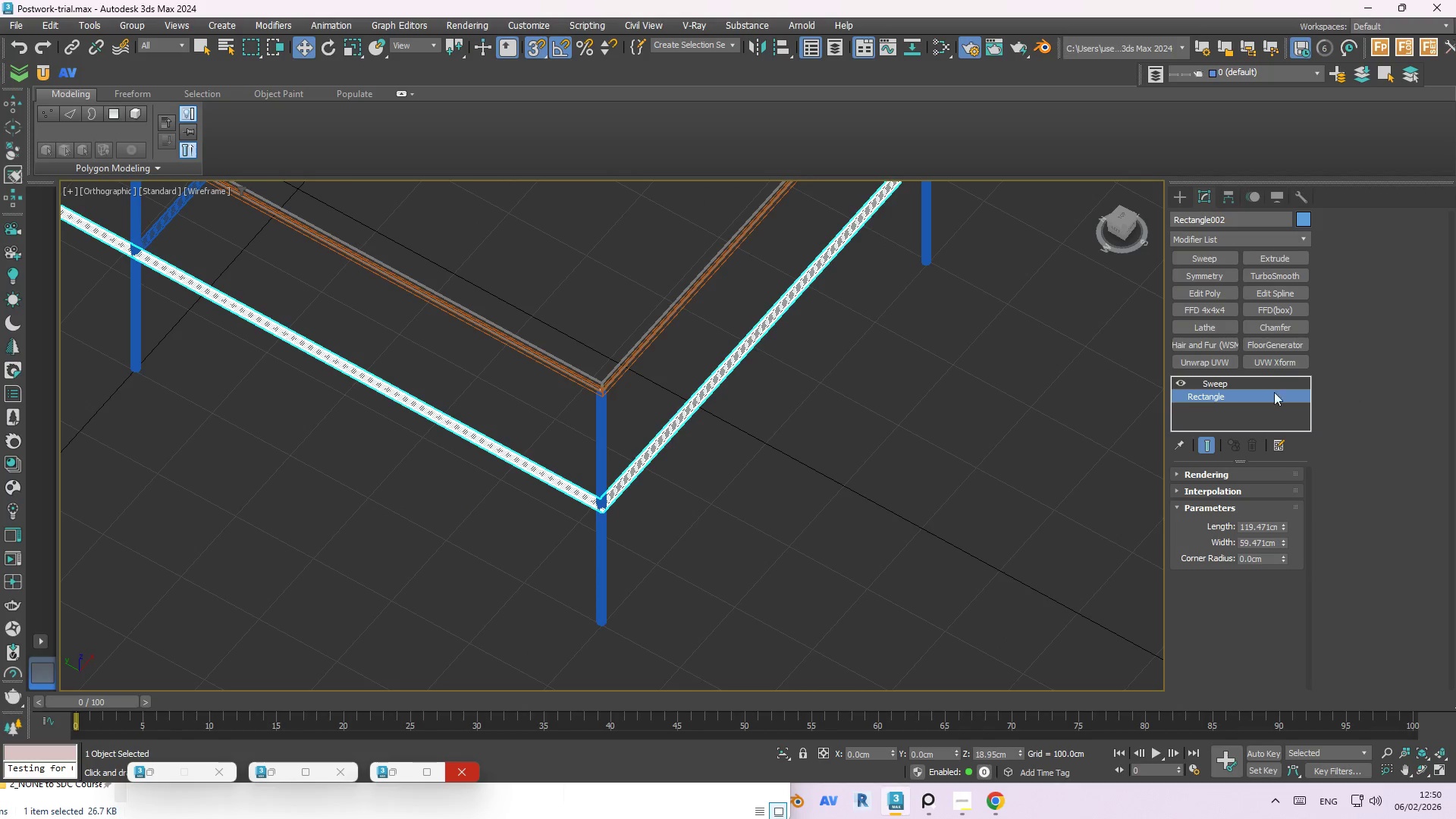 
scroll: coordinate [742, 550], scroll_direction: down, amount: 3.0
 